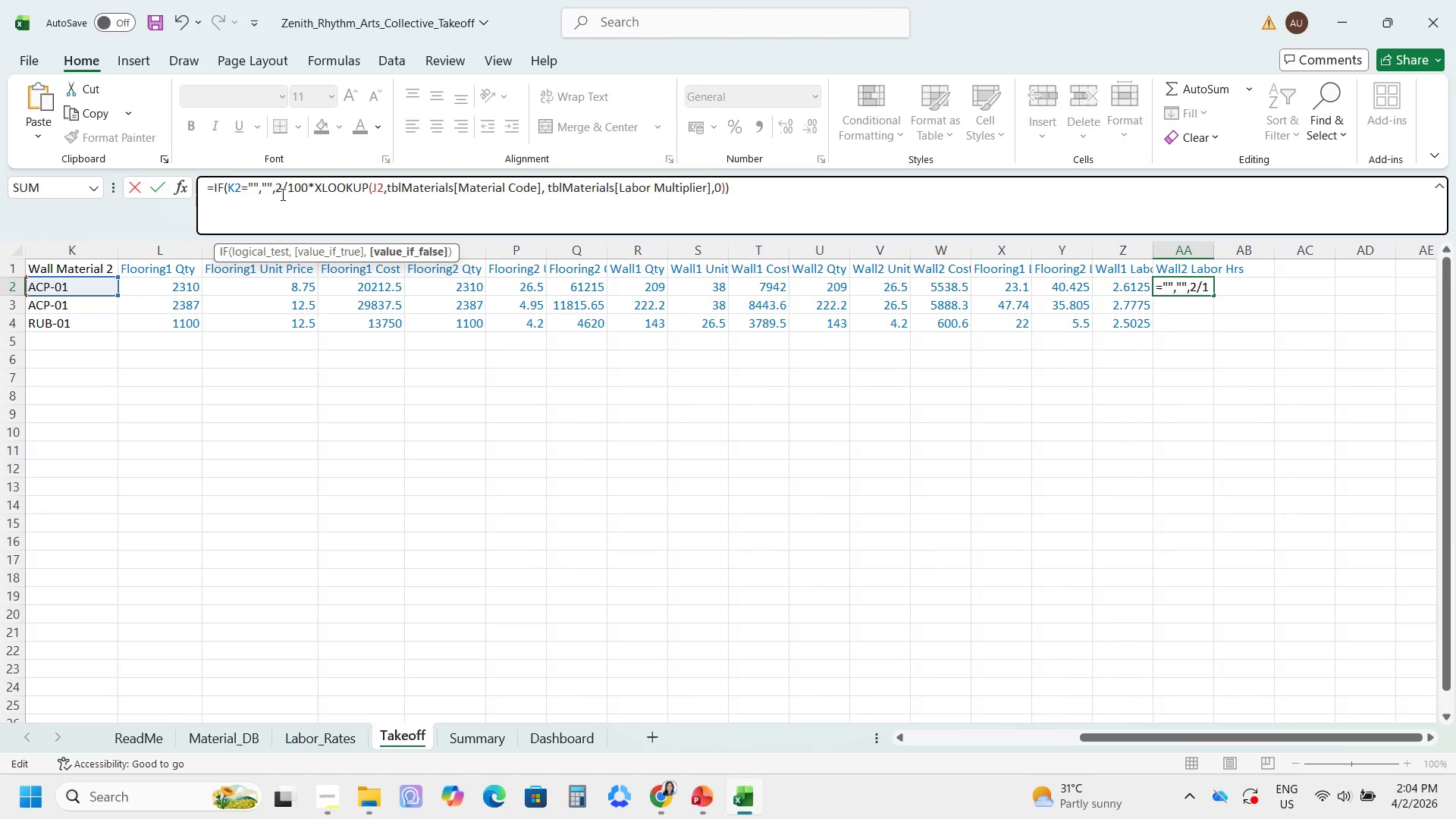 
key(Shift+ShiftRight)
 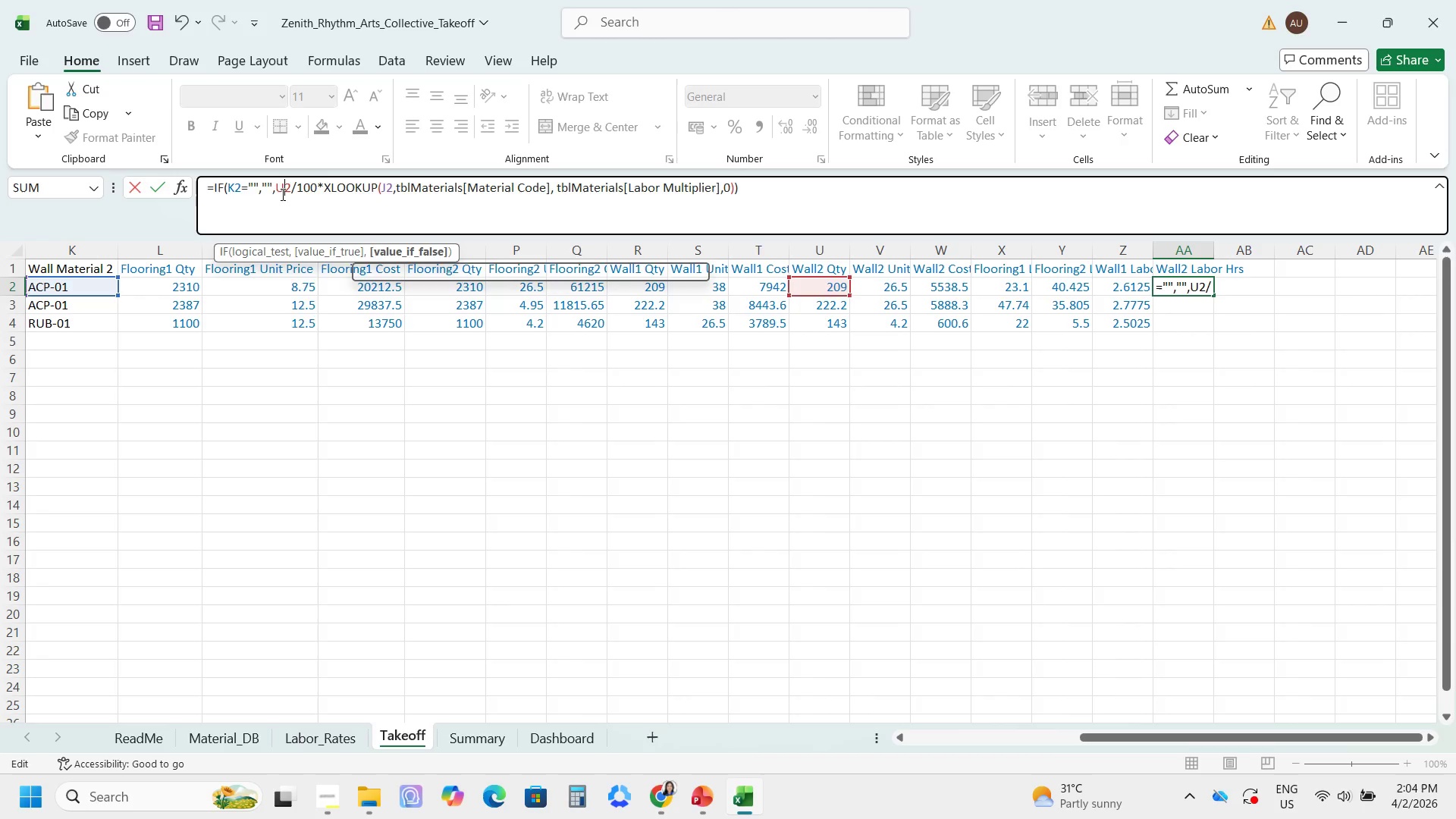 
key(Shift+U)
 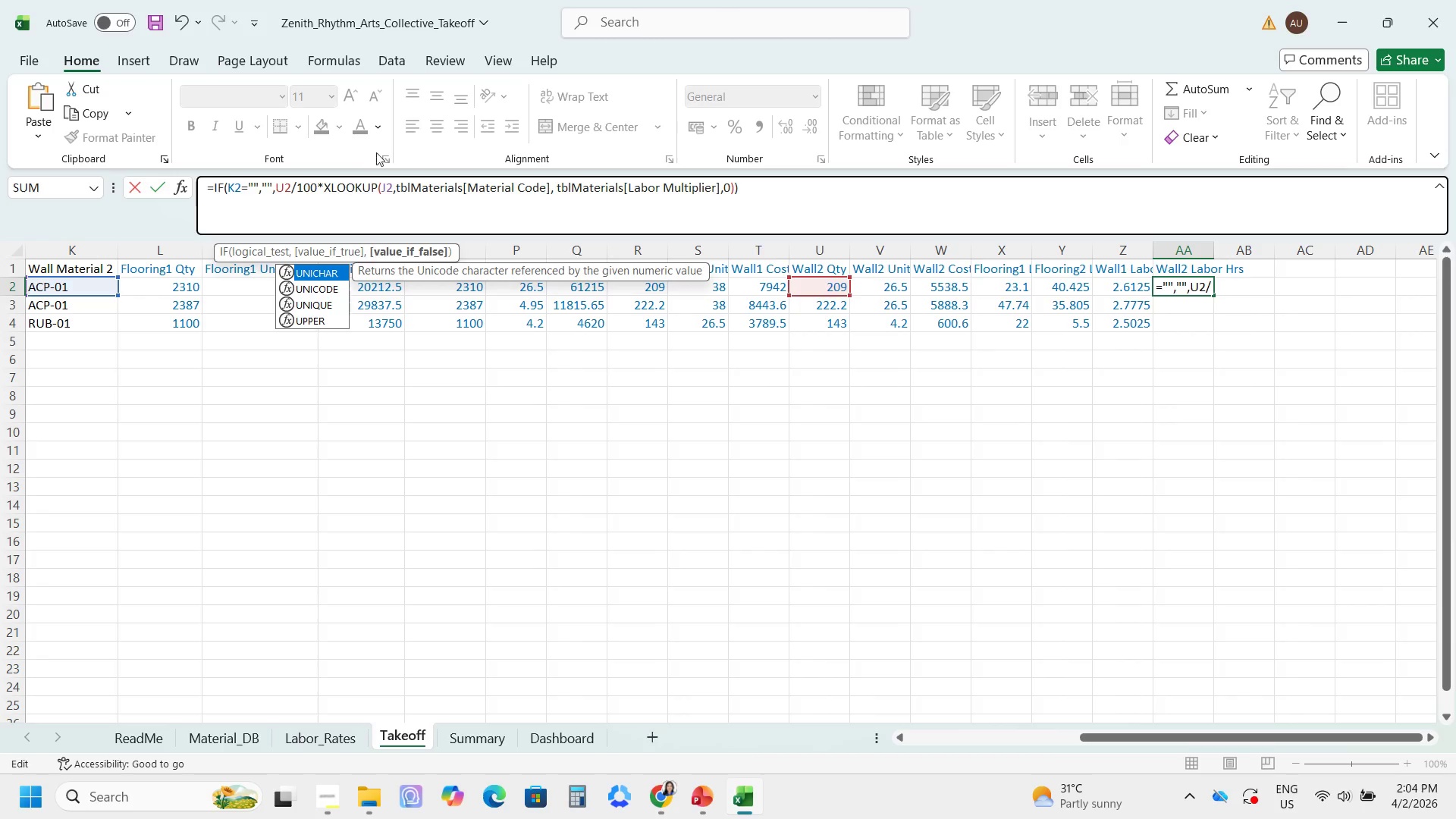 
left_click([388, 187])
 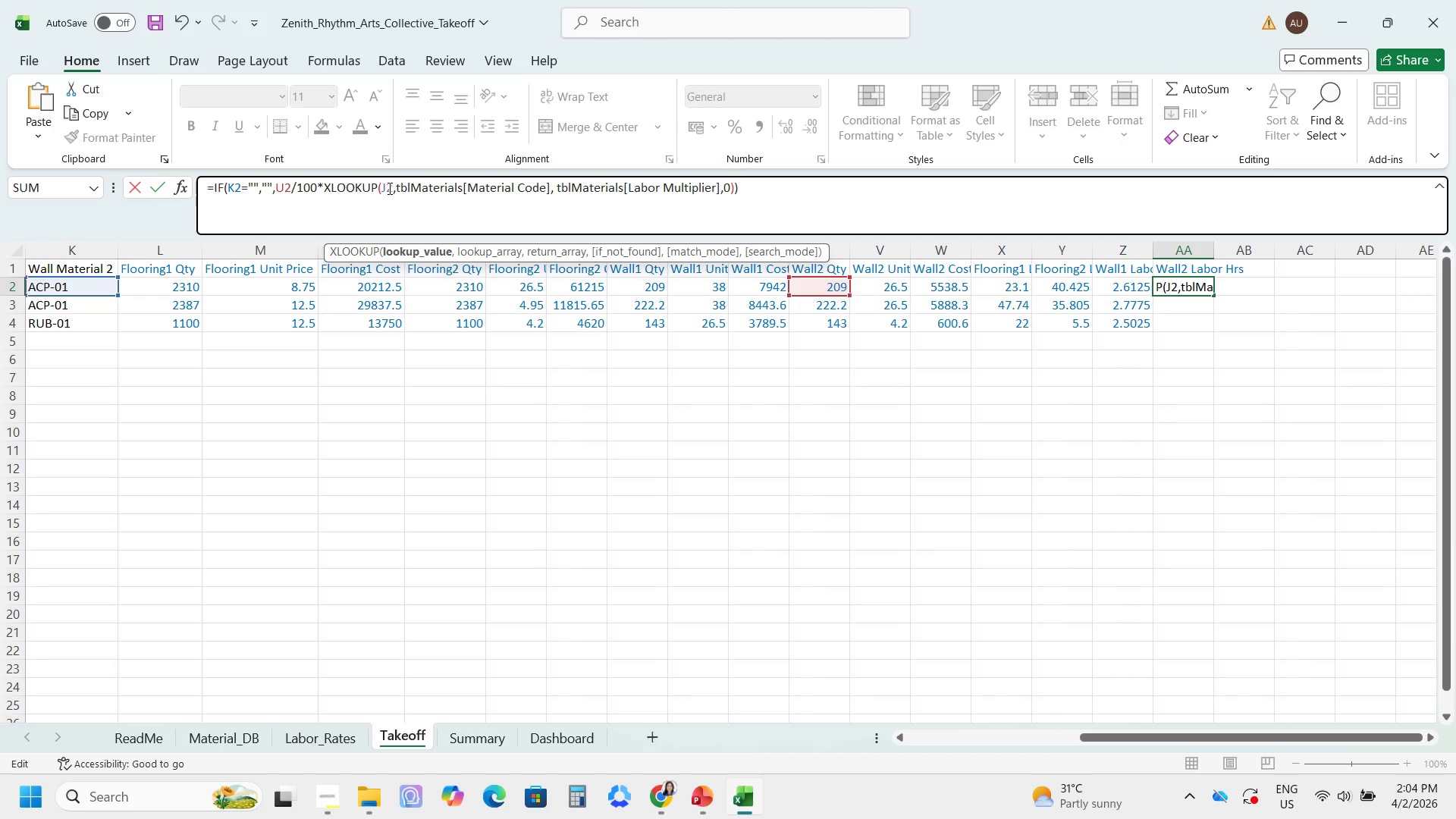 
key(Backspace)
 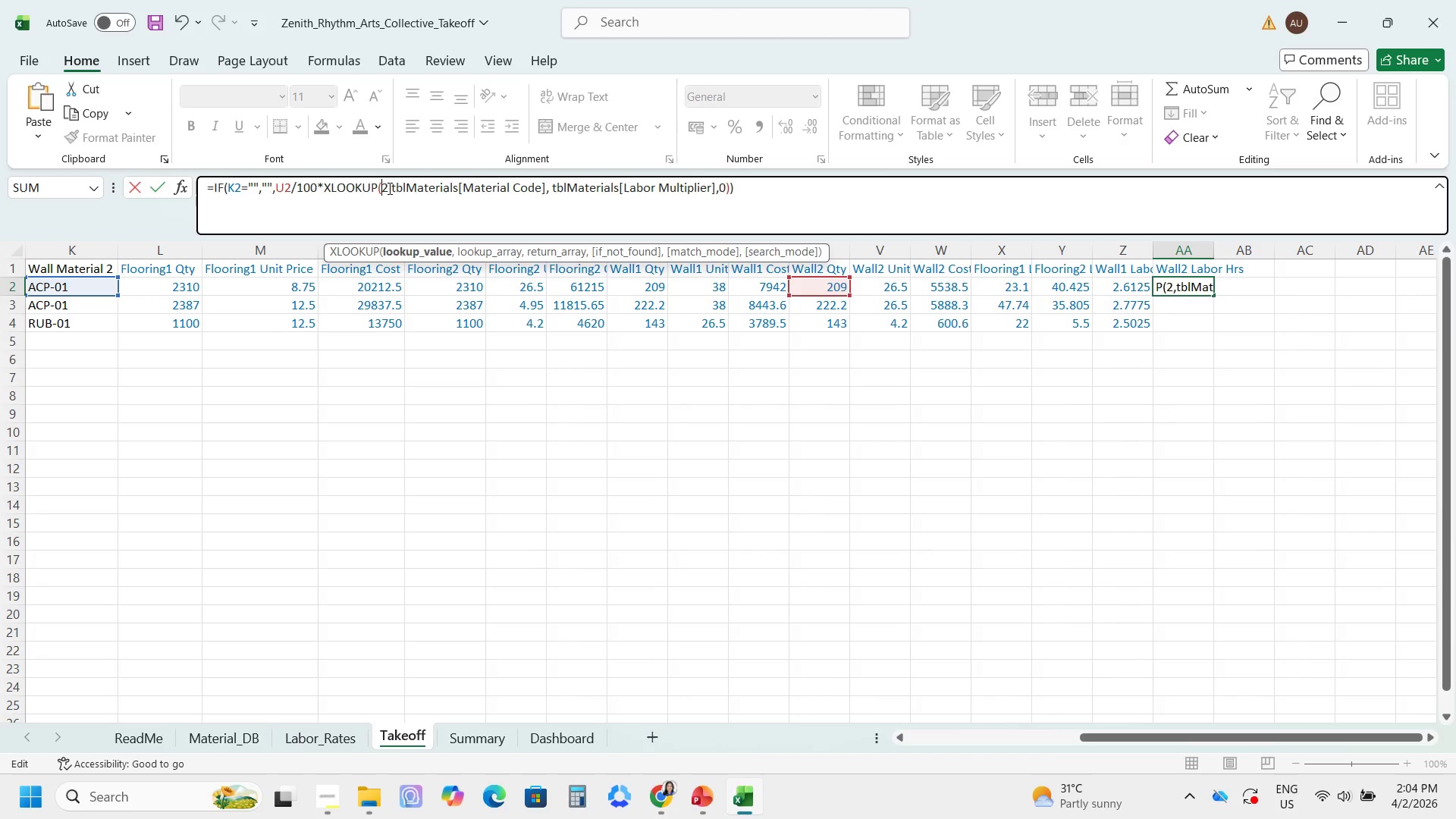 
key(Shift+K)
 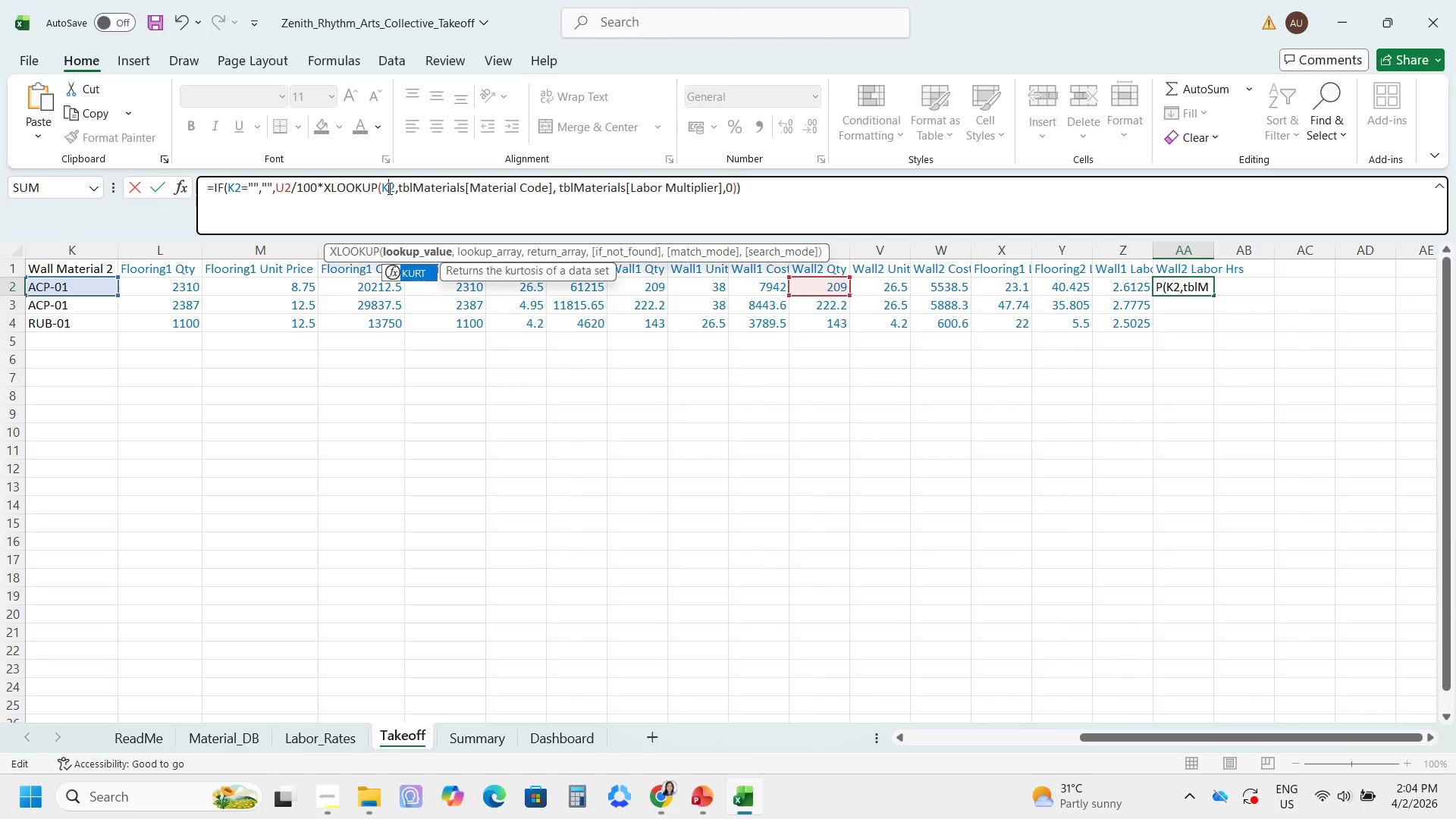 
key(Enter)
 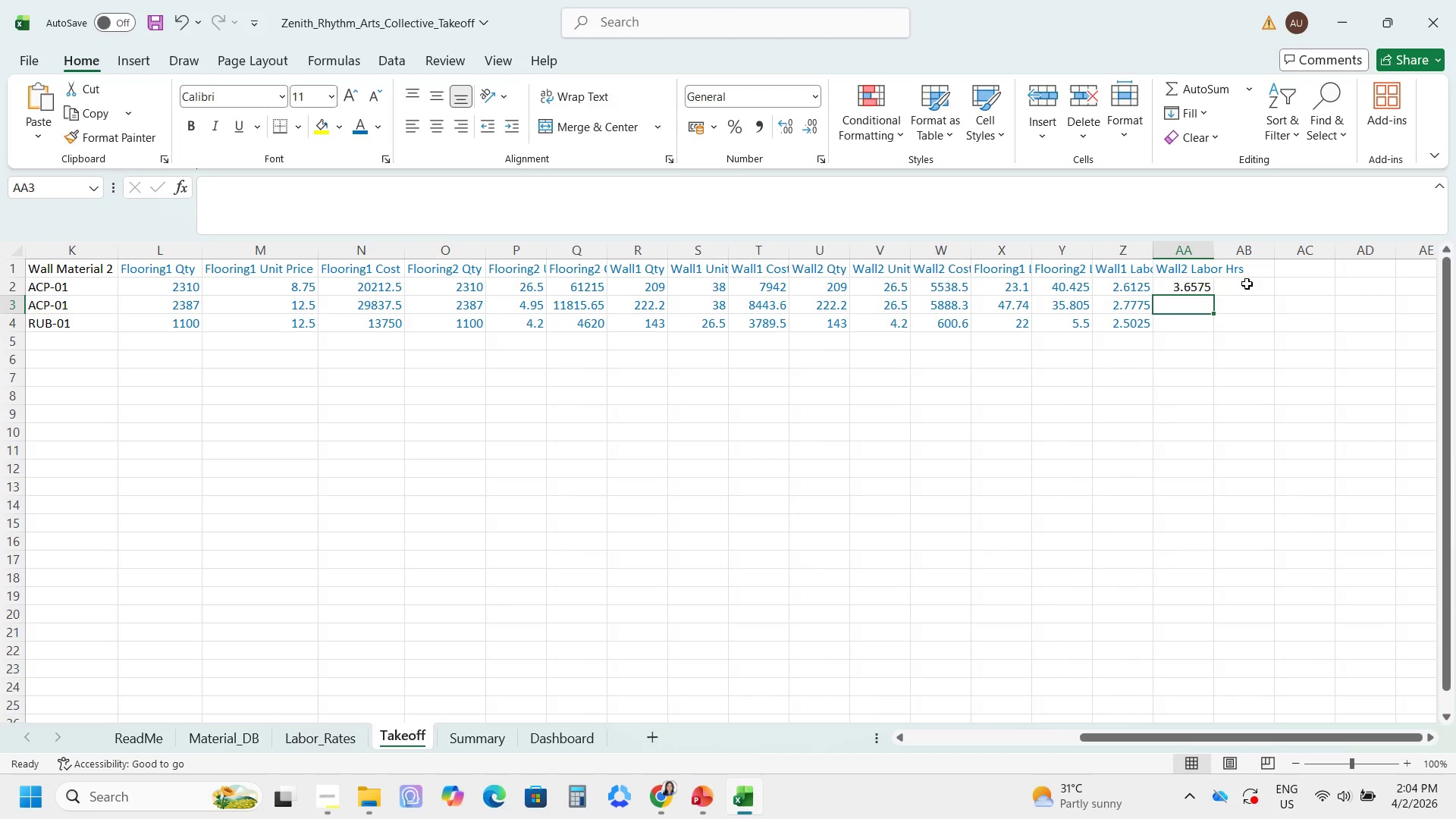 
left_click([1206, 285])
 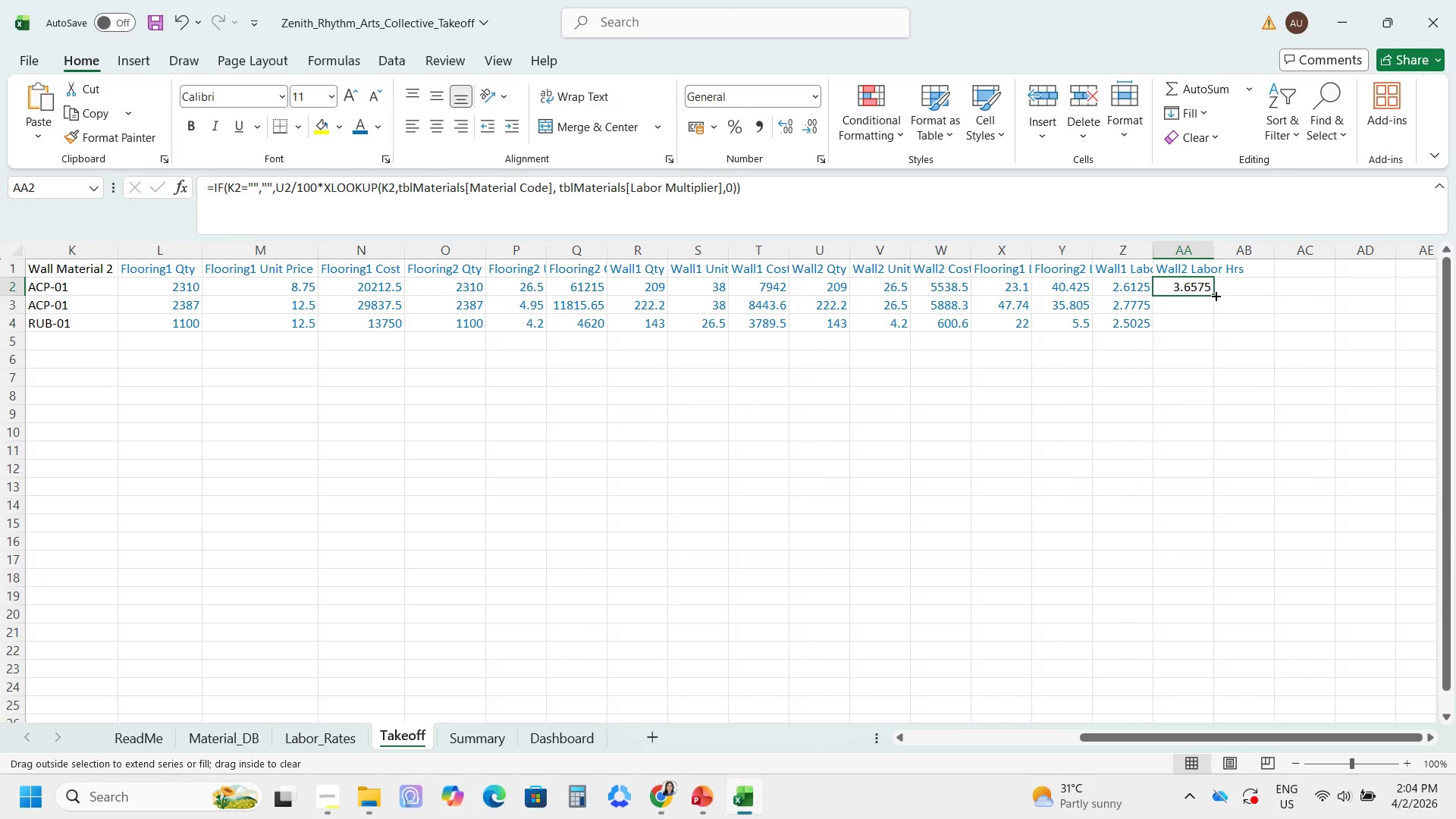 
left_click_drag(start_coordinate=[1215, 295], to_coordinate=[1207, 329])
 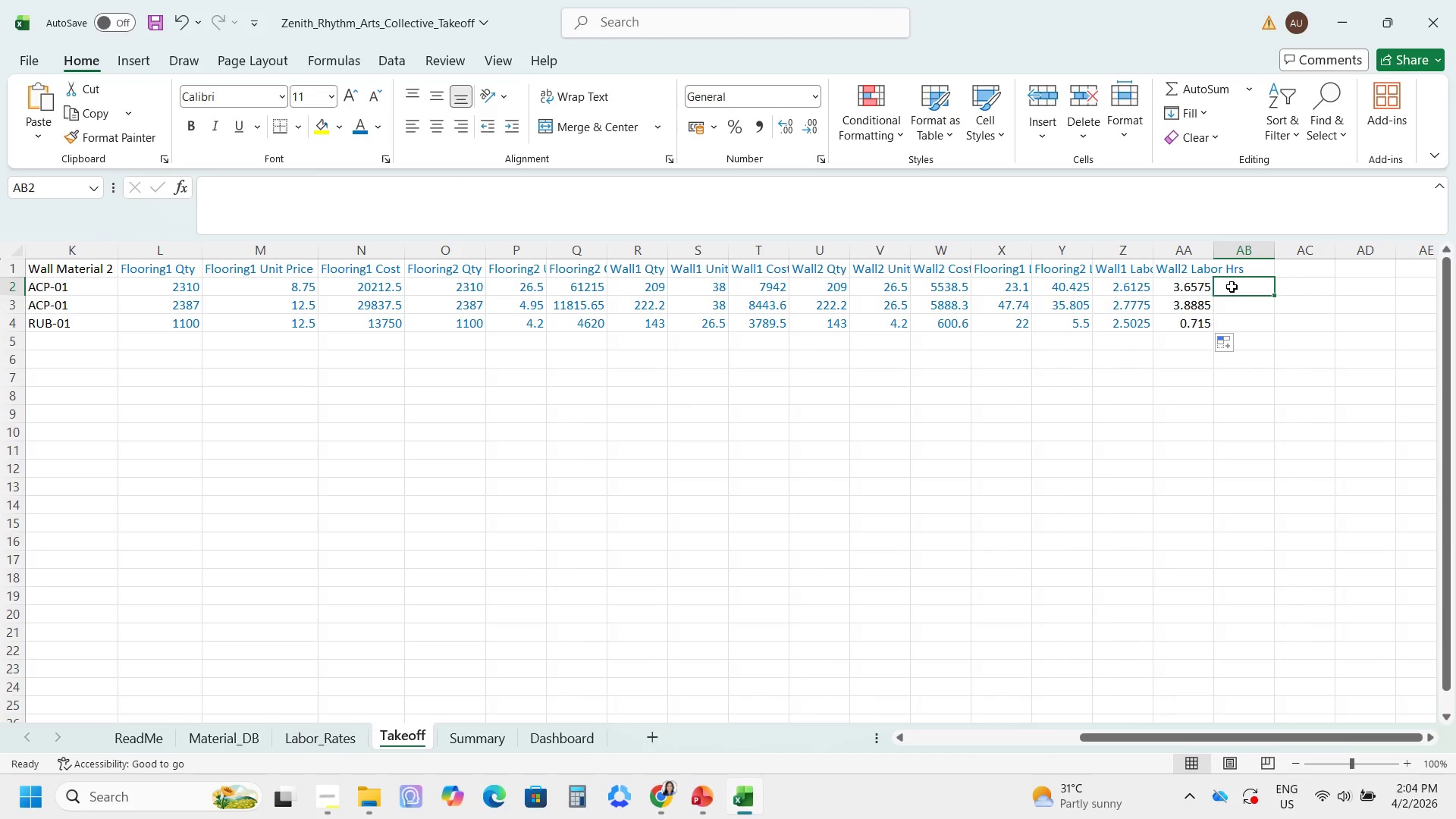 
wait(7.09)
 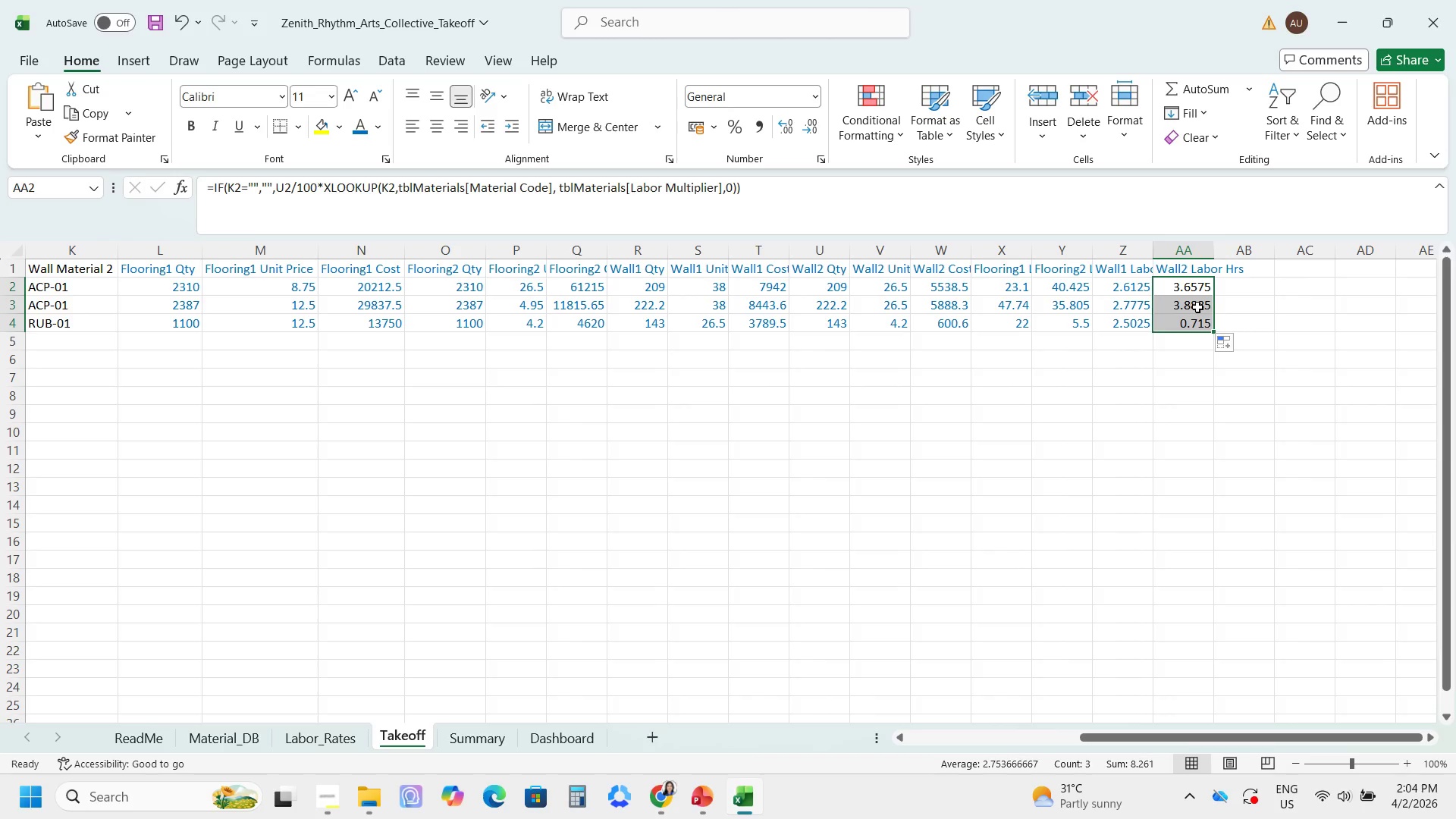 
left_click([1244, 268])
 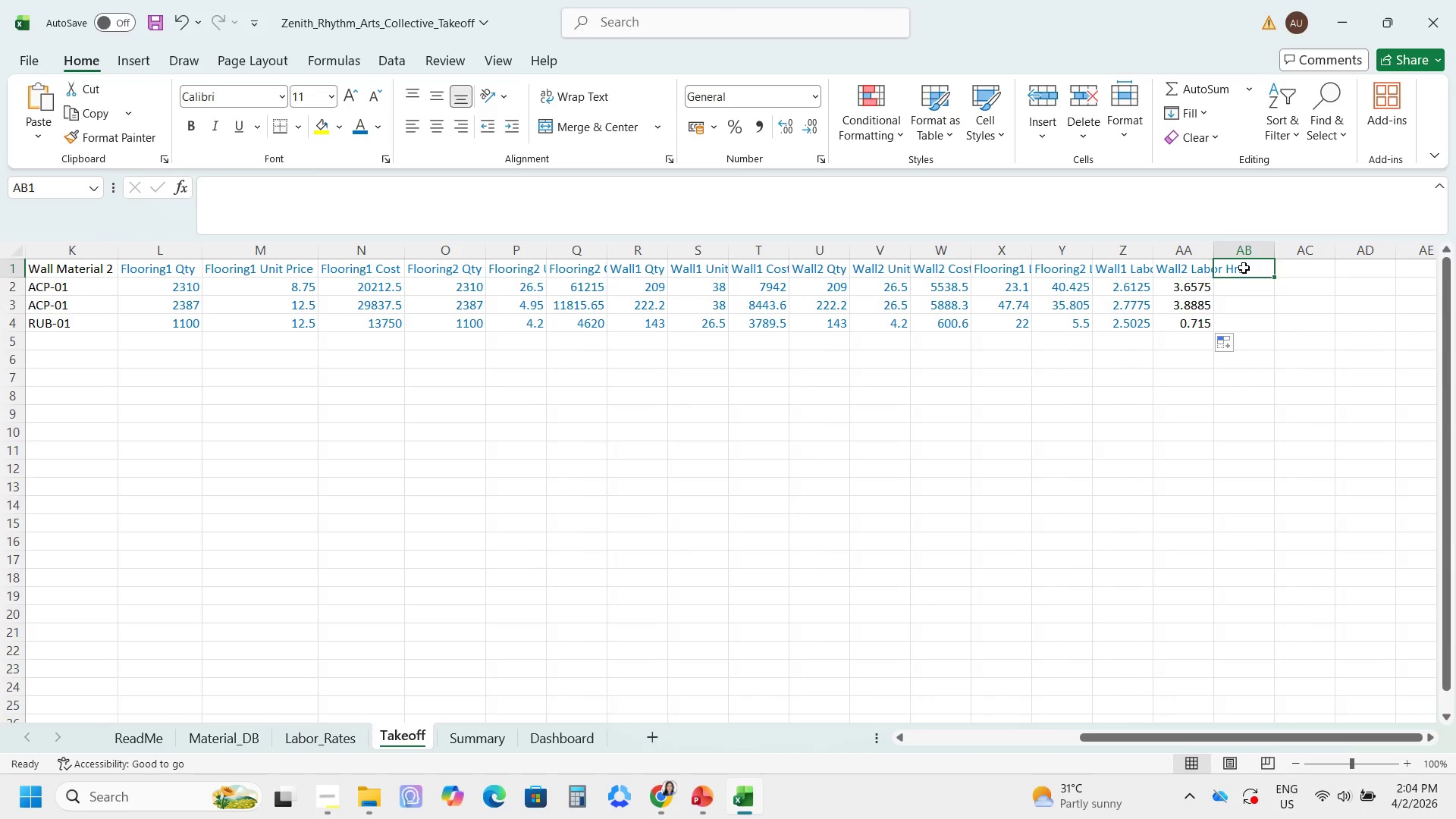 
type(Total Labor Hrs)
 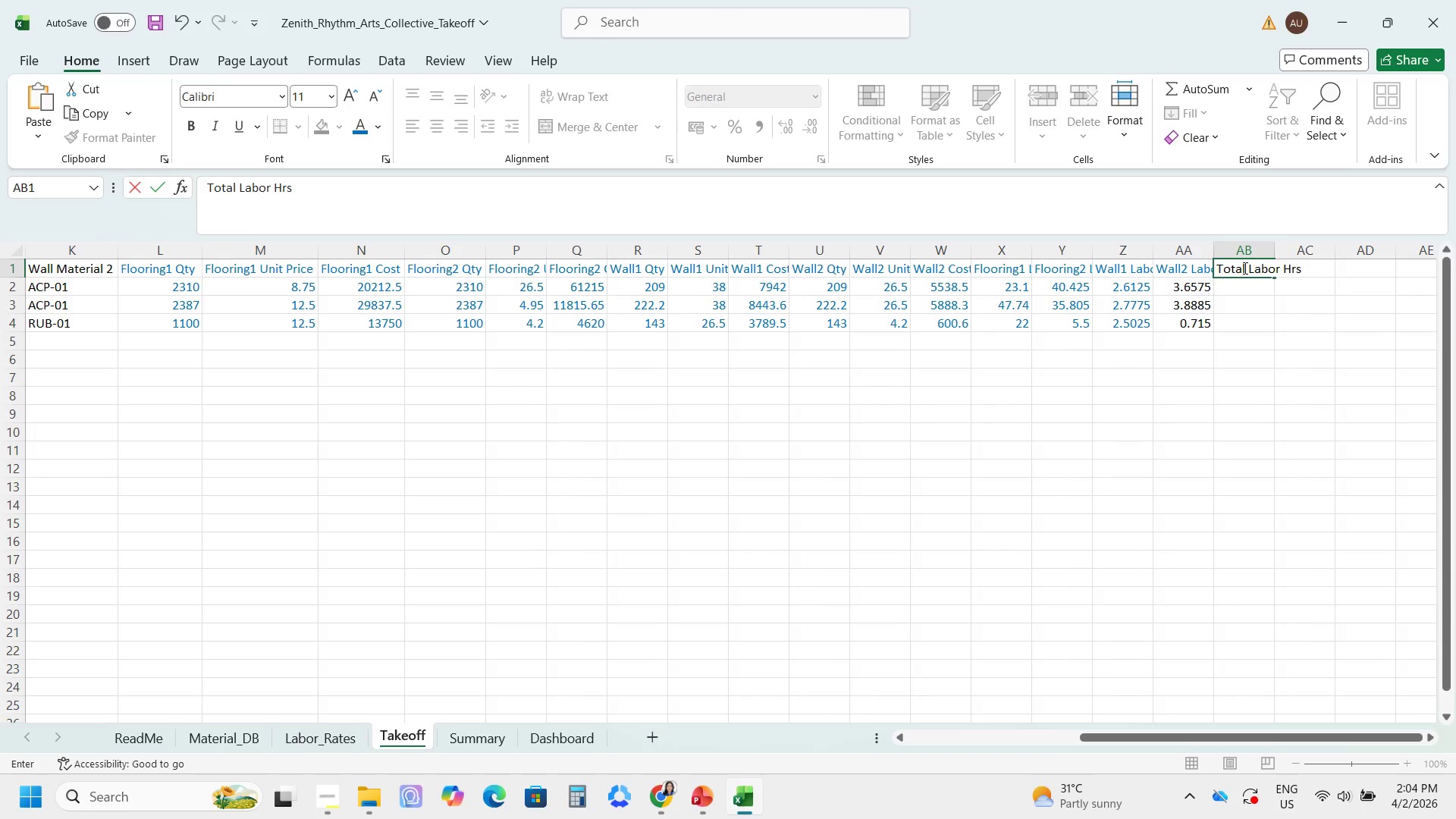 
type(=sm)
key(Backspace)
key(Backspace)
key(Backspace)
type(=SUM()
 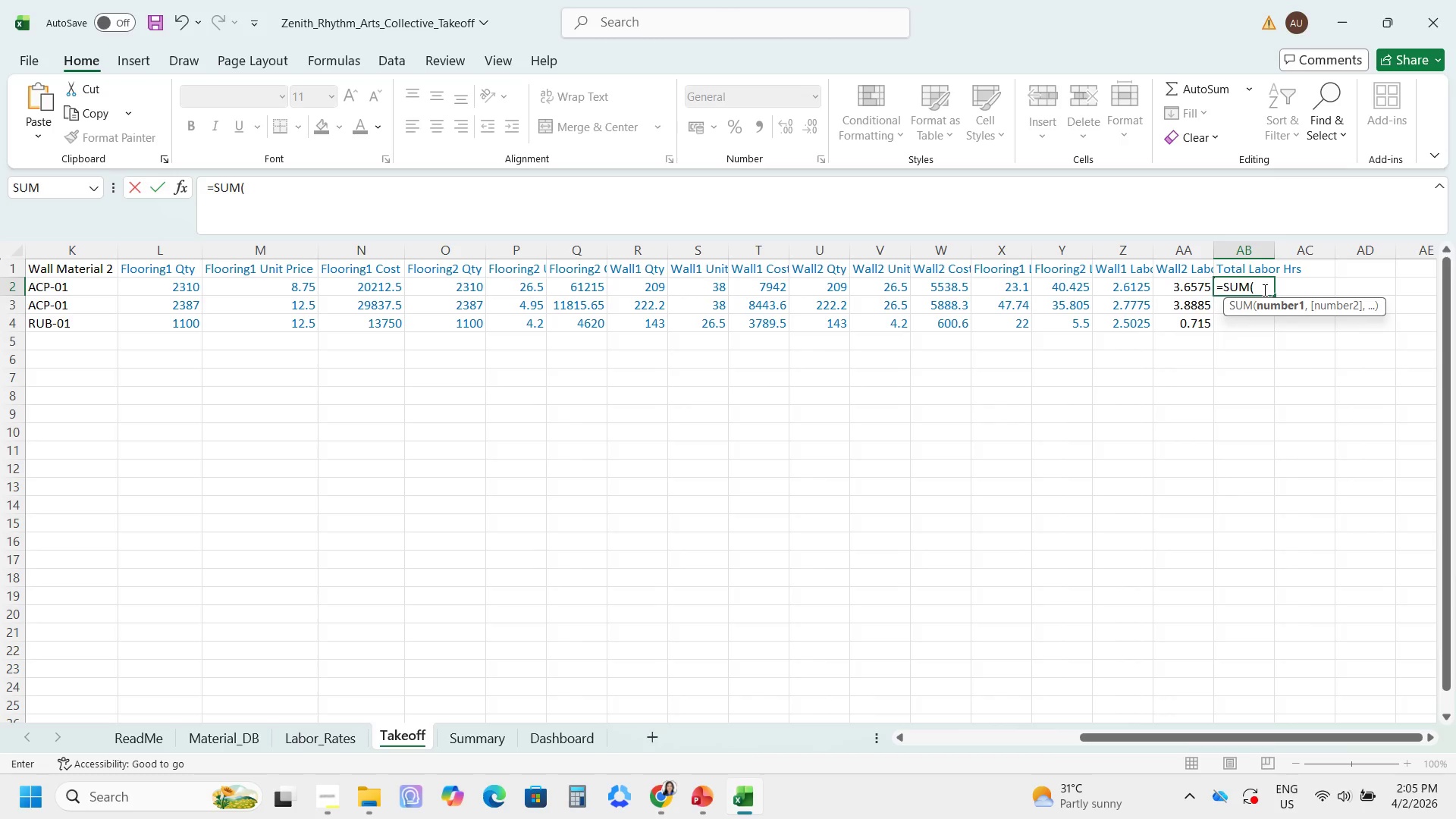 
left_click_drag(start_coordinate=[1012, 284], to_coordinate=[1194, 281])
 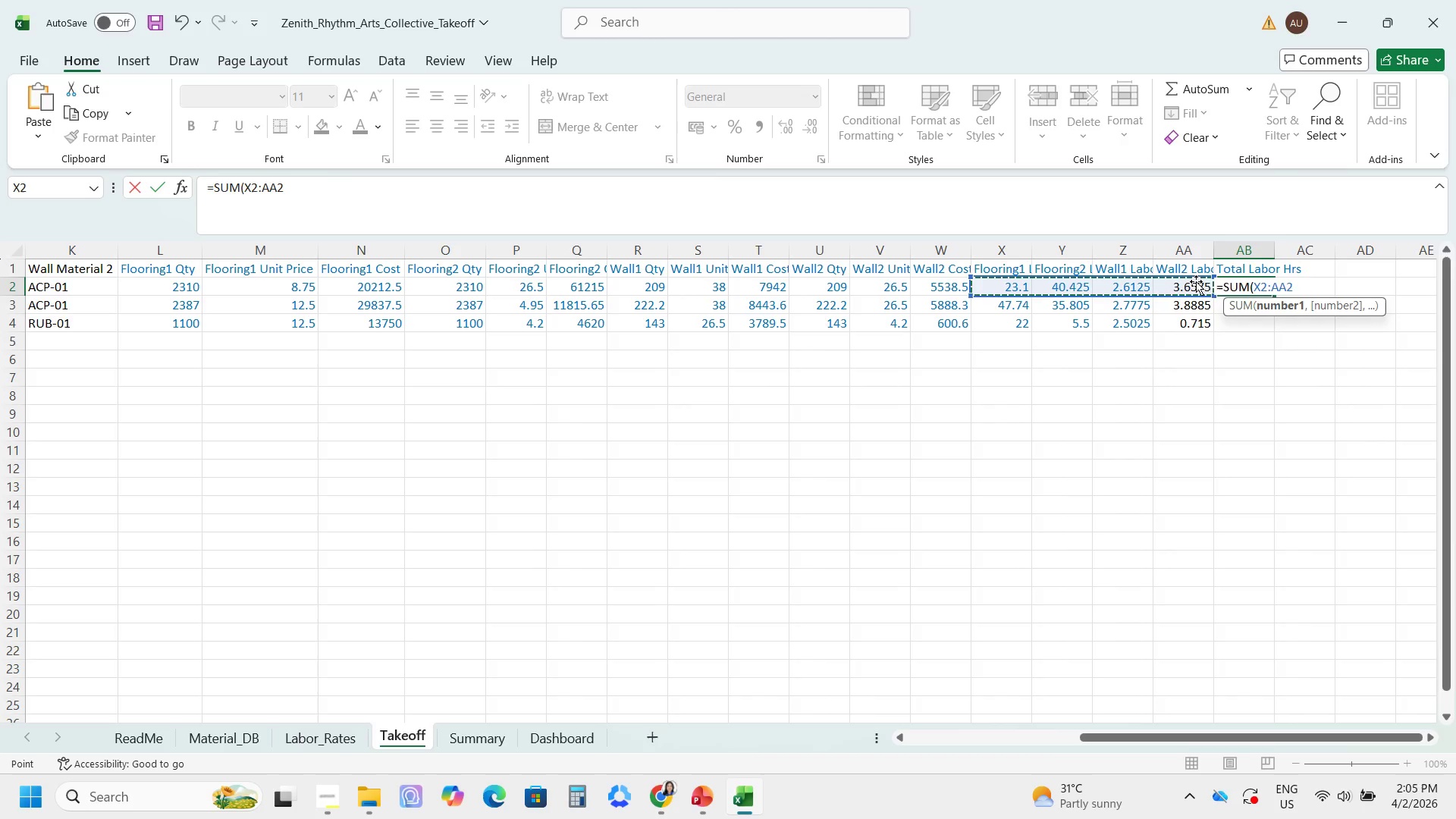 
key(Enter)
 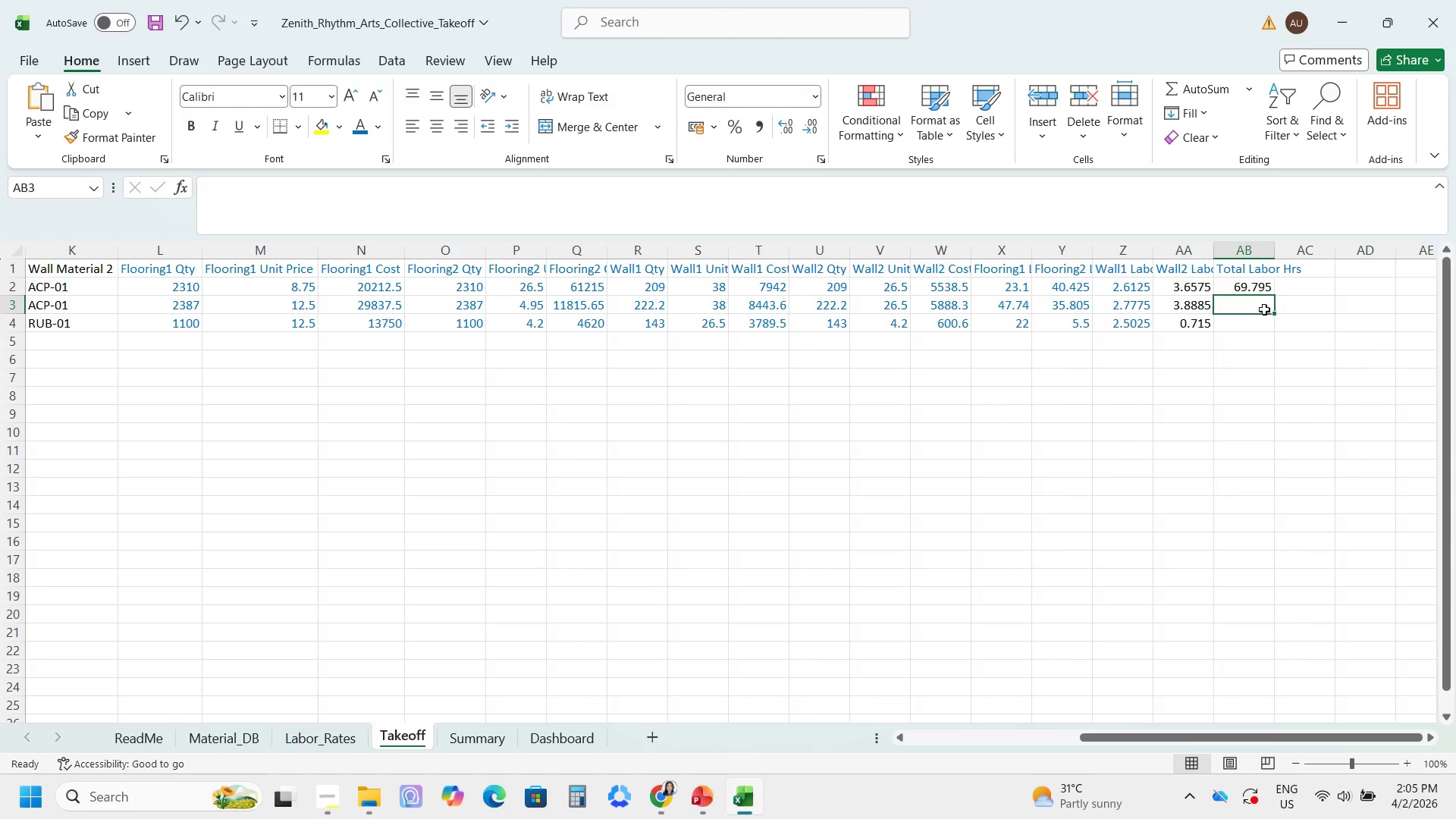 
left_click([1257, 289])
 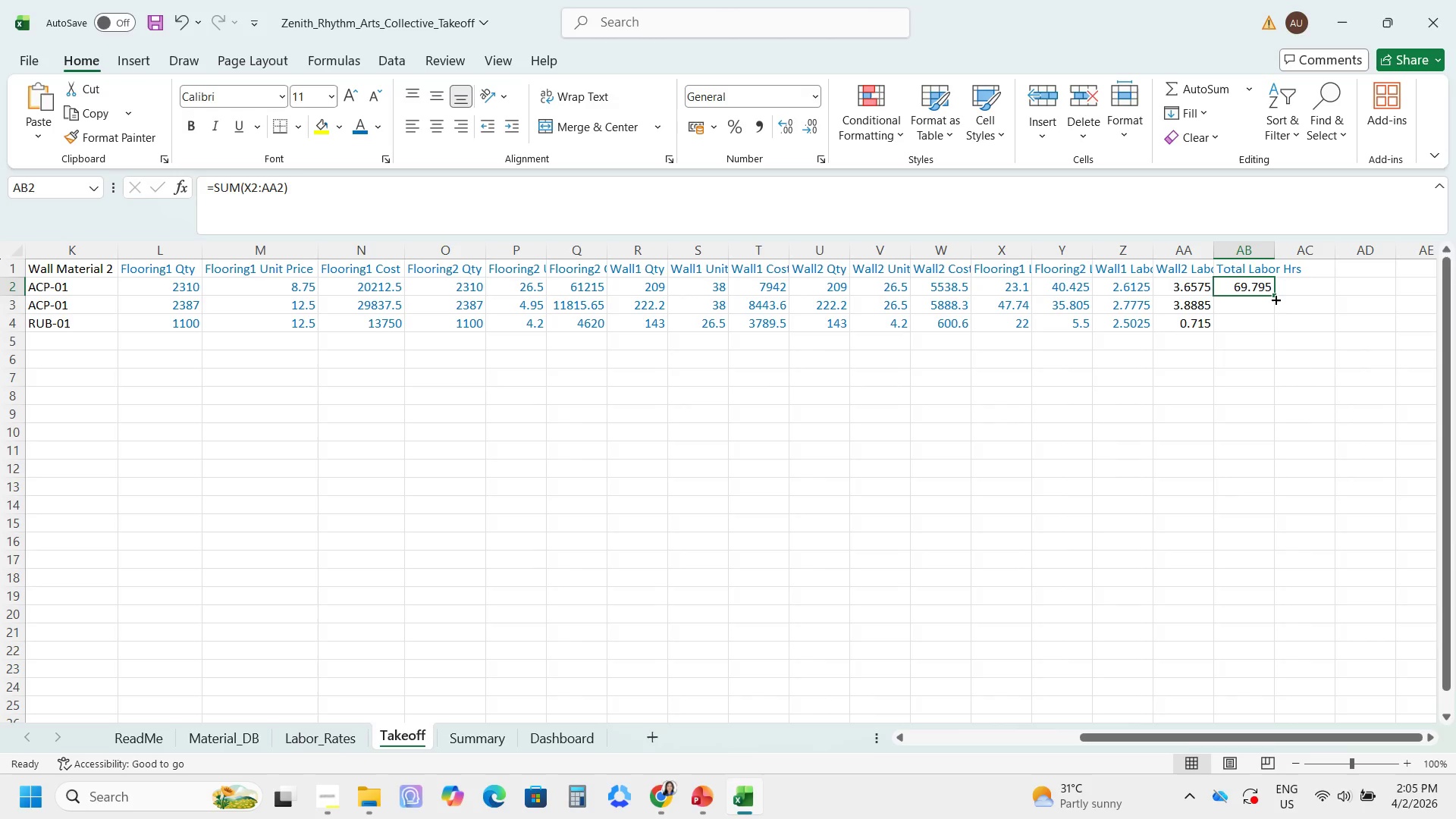 
left_click_drag(start_coordinate=[1275, 299], to_coordinate=[1272, 331])
 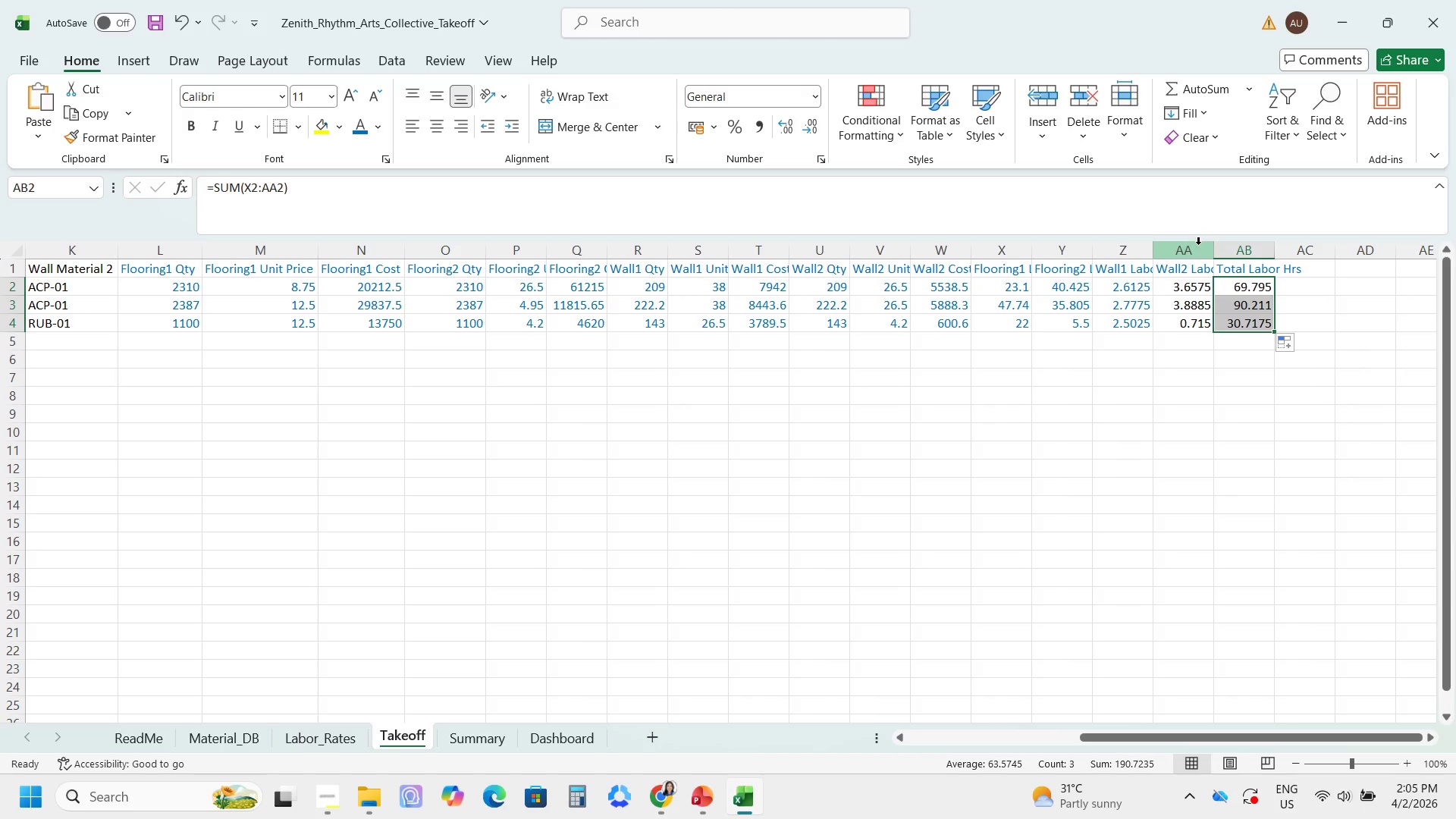 
left_click_drag(start_coordinate=[1198, 244], to_coordinate=[1234, 252])
 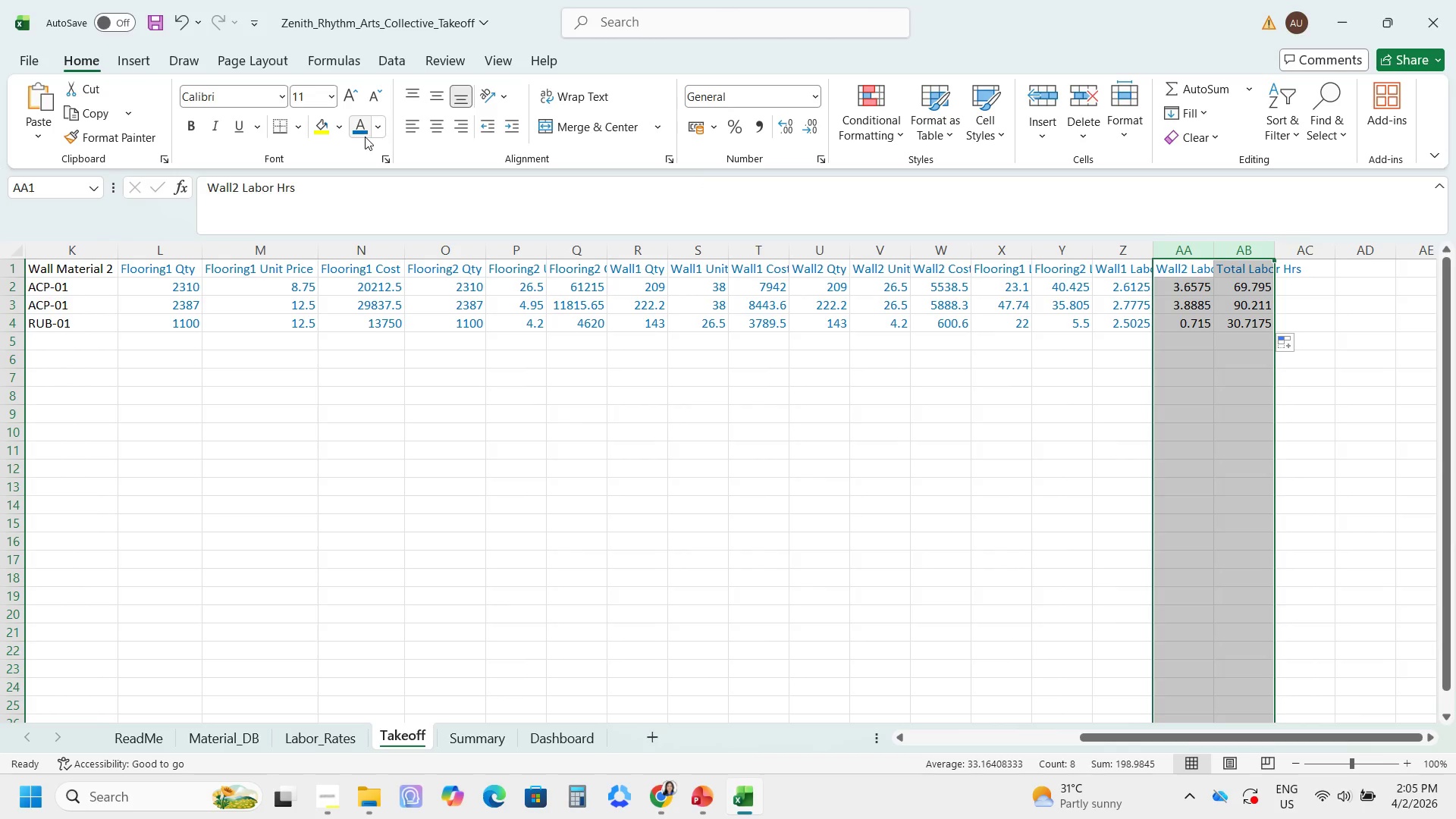 
left_click([360, 130])
 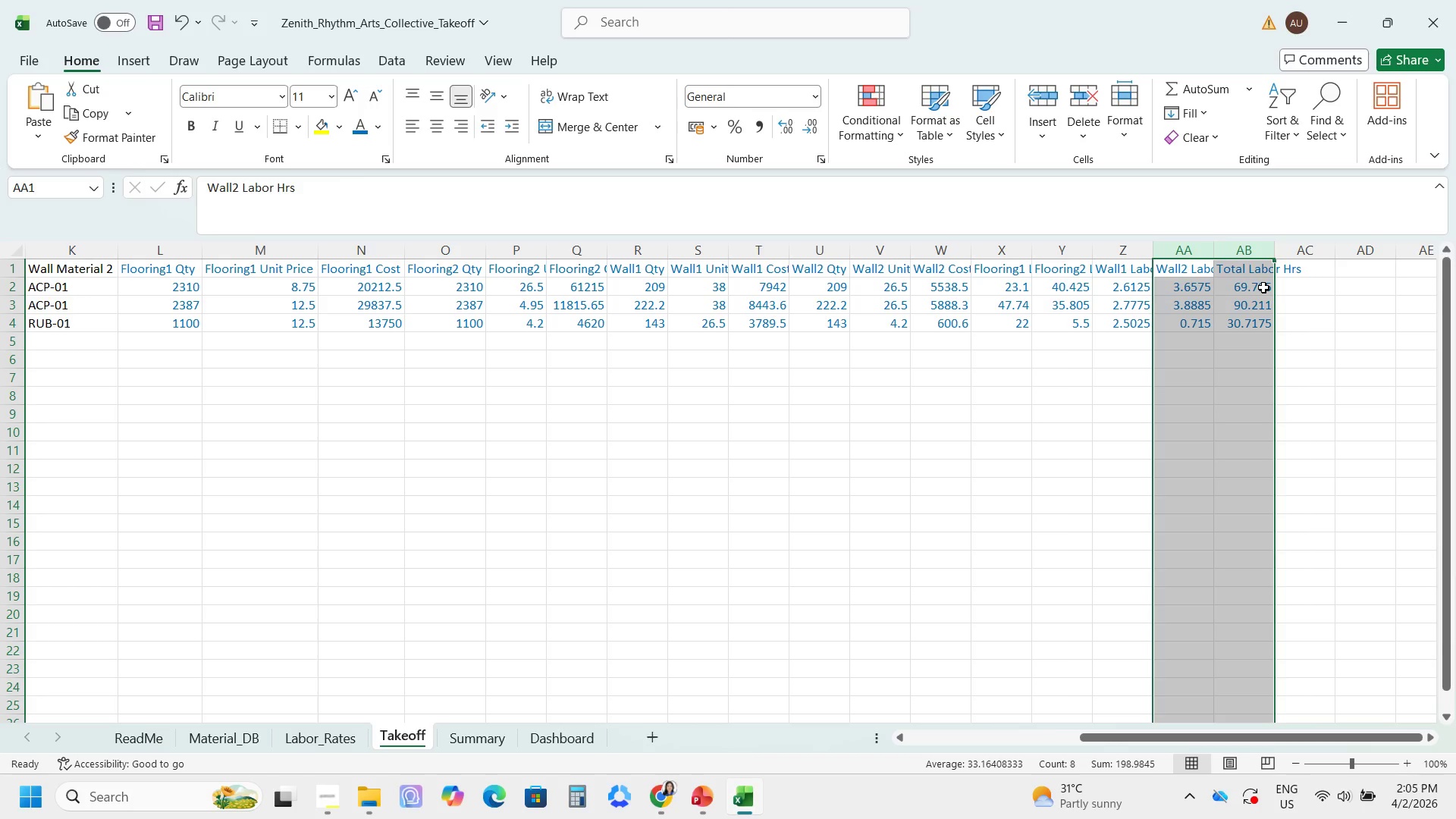 
wait(13.88)
 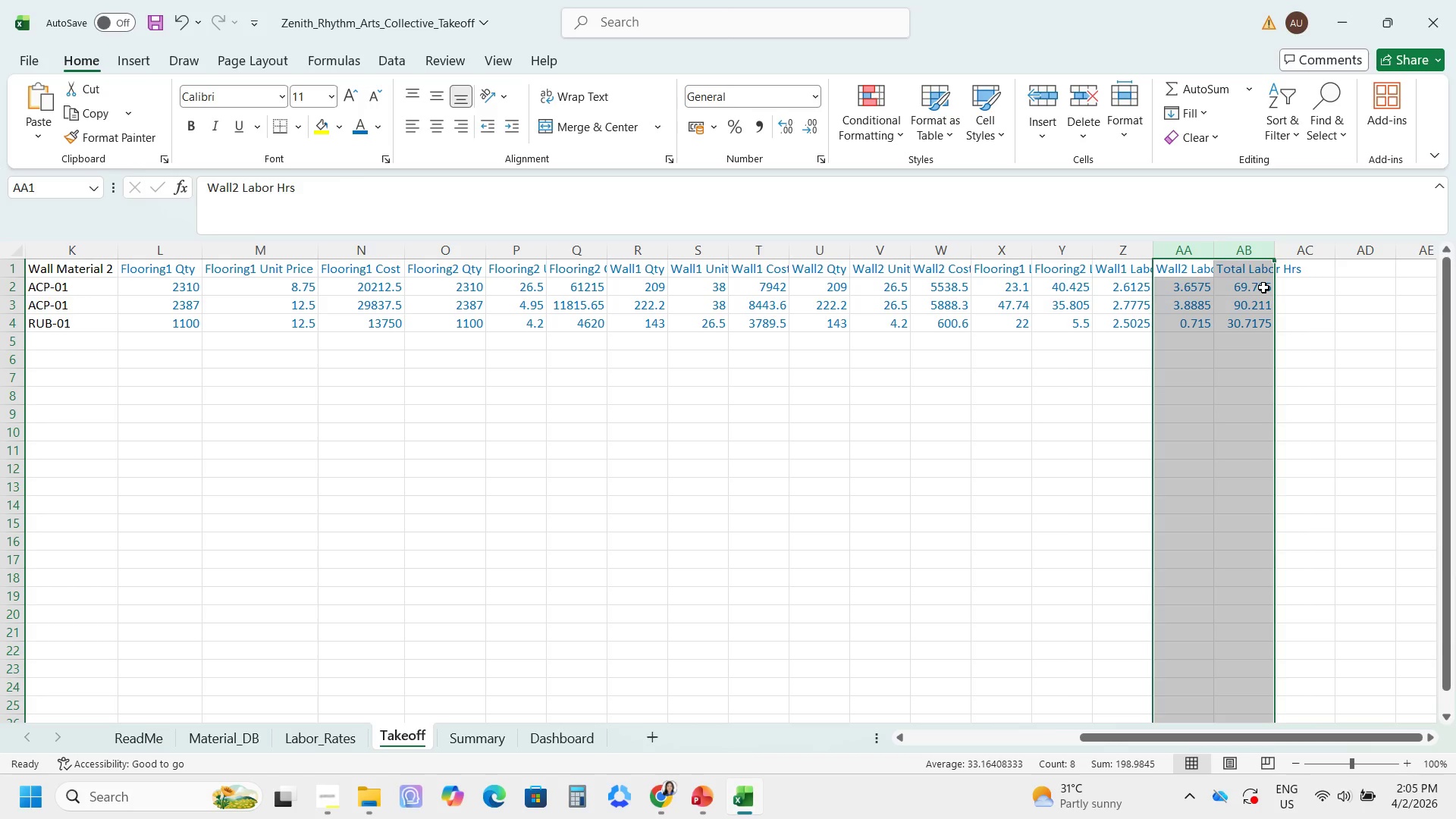 
left_click([292, 730])
 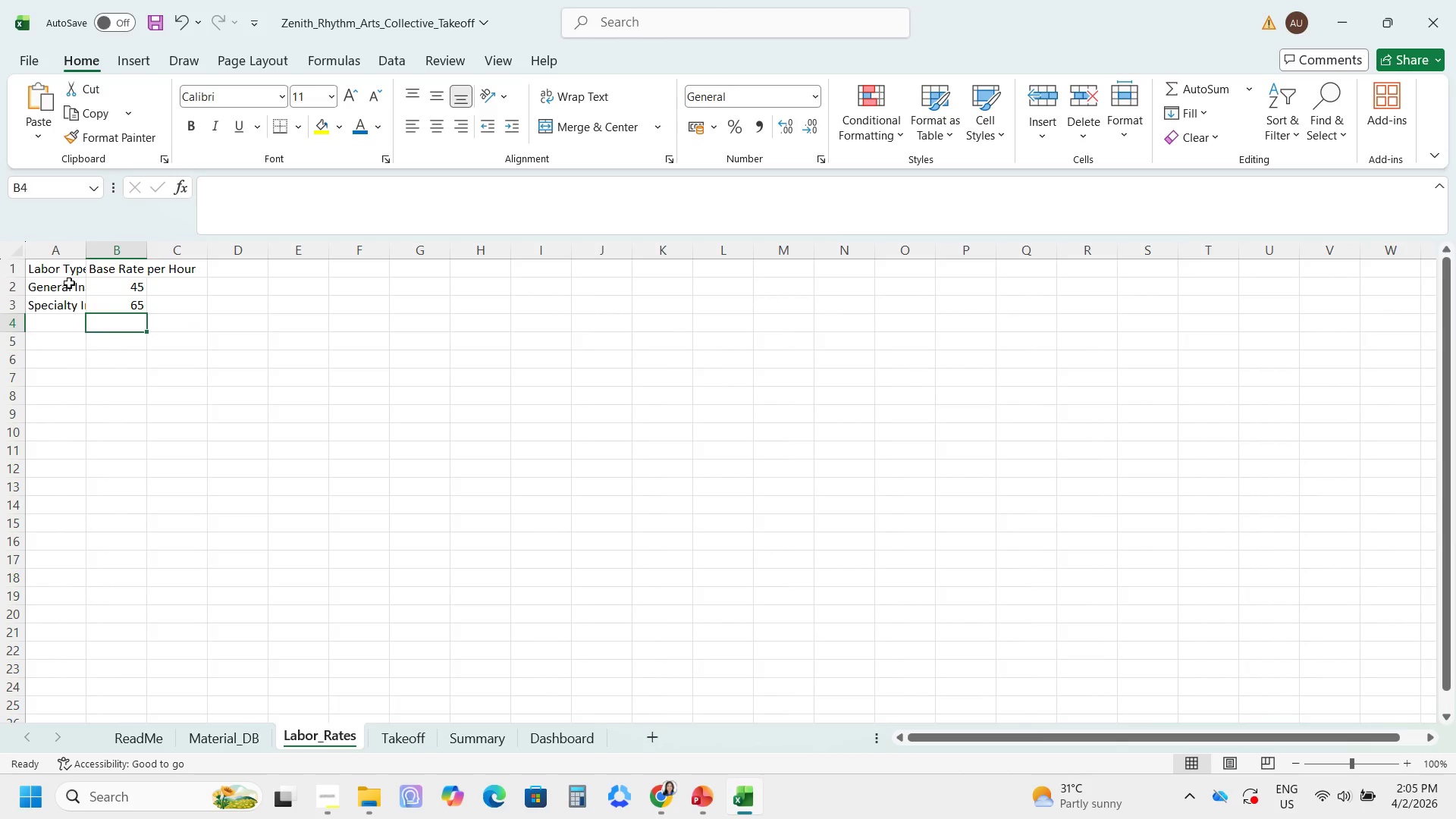 
left_click([67, 271])
 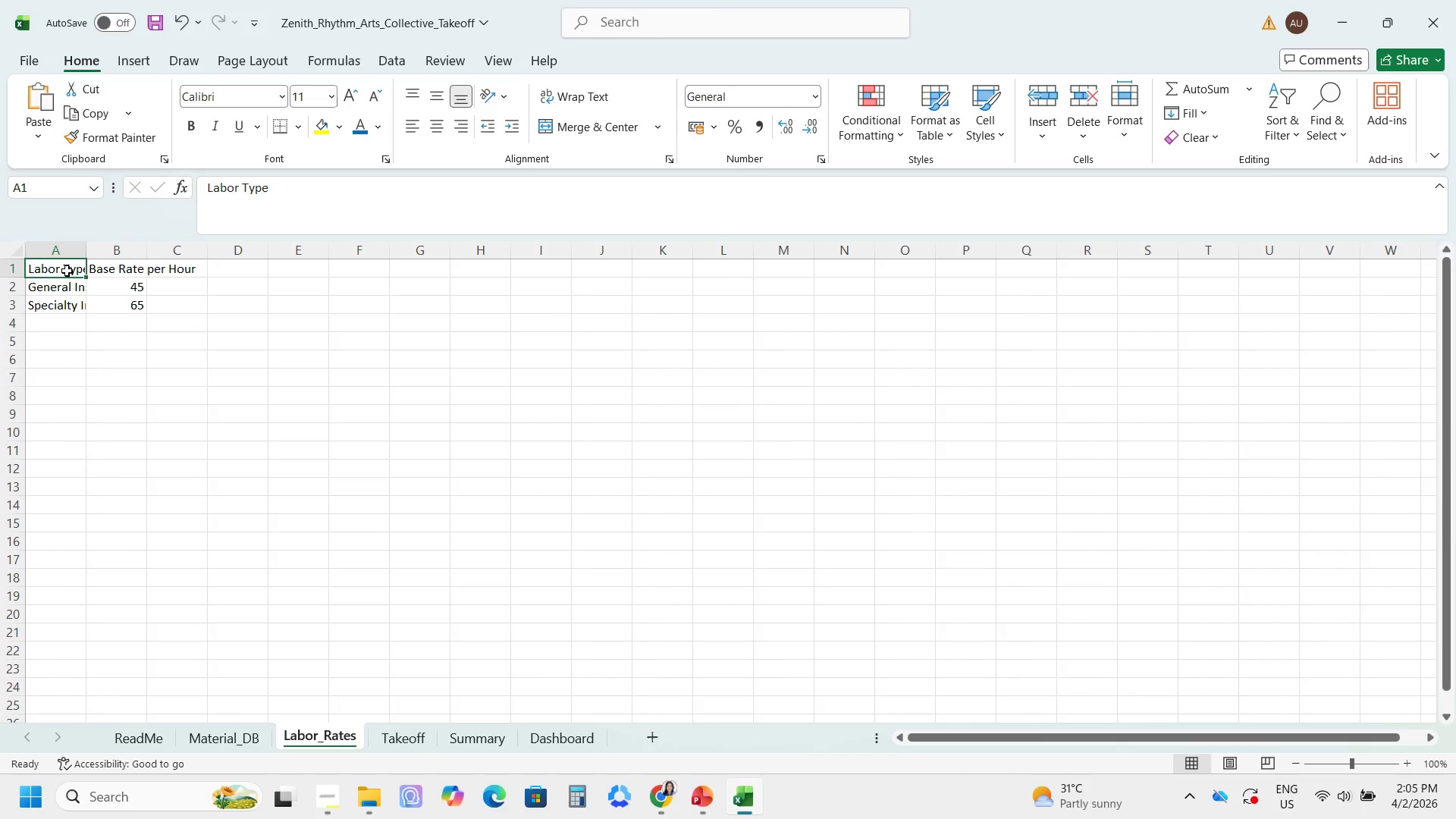 
key(Control+T)
 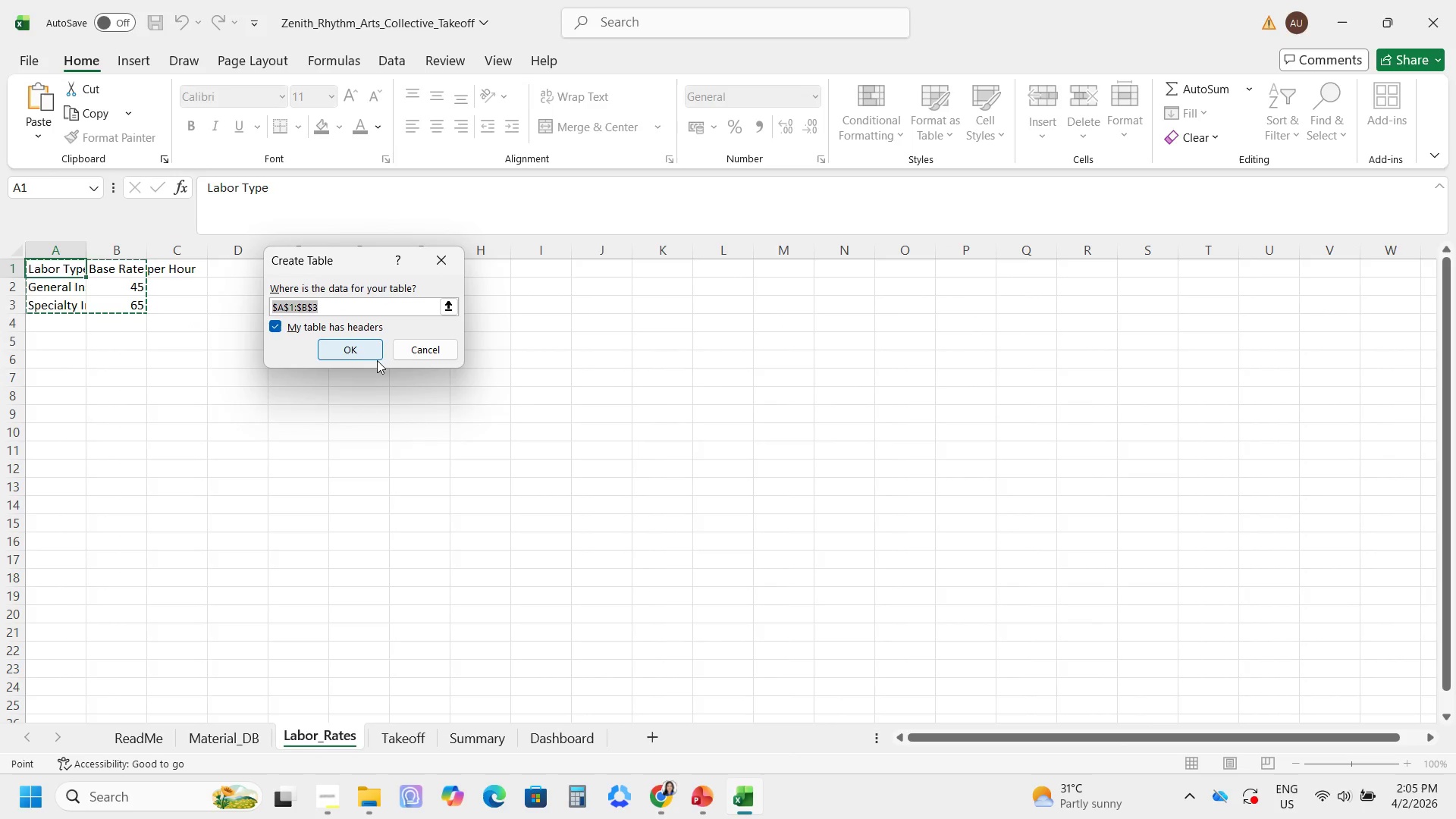 
left_click([374, 353])
 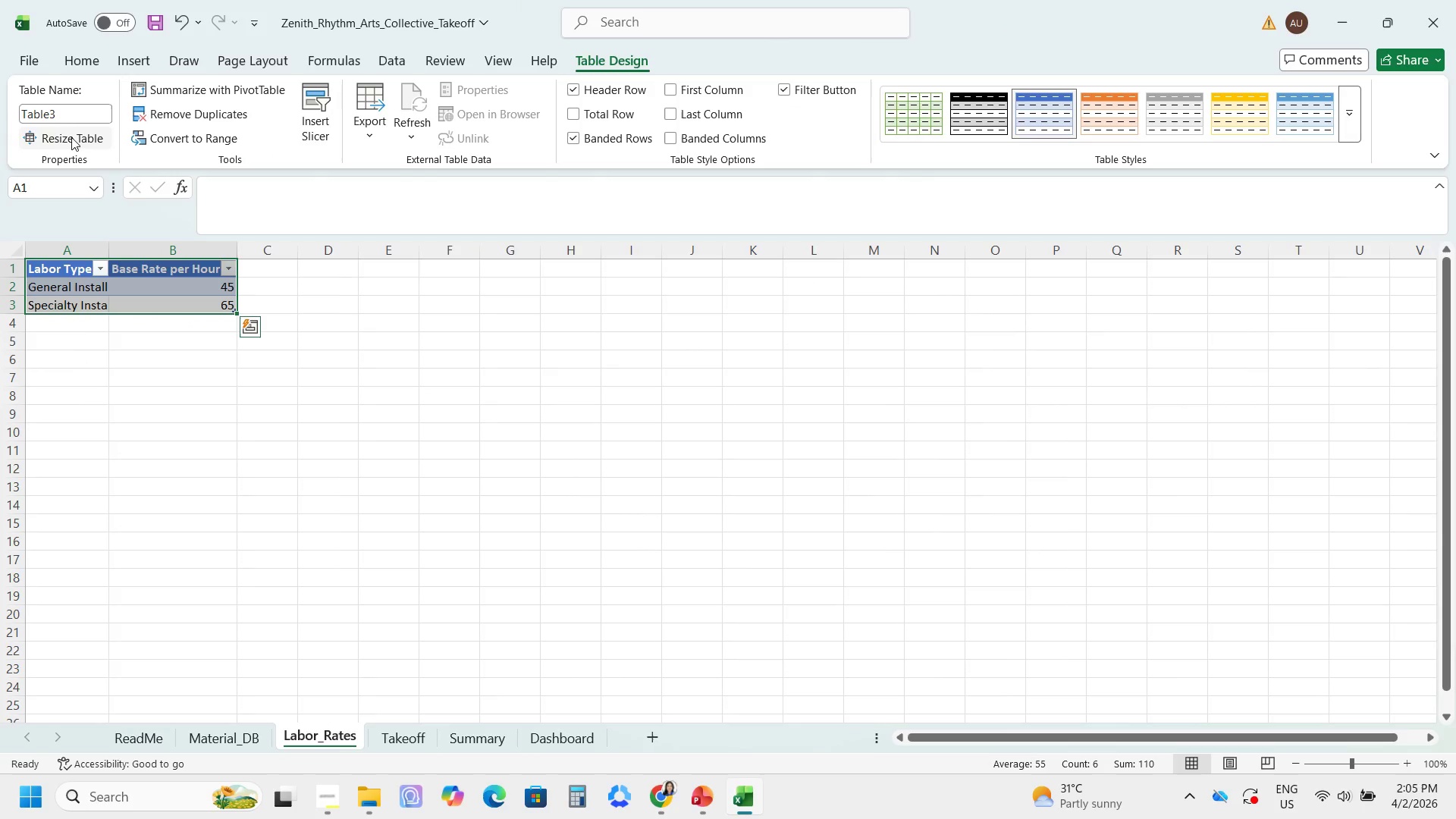 
left_click([68, 108])
 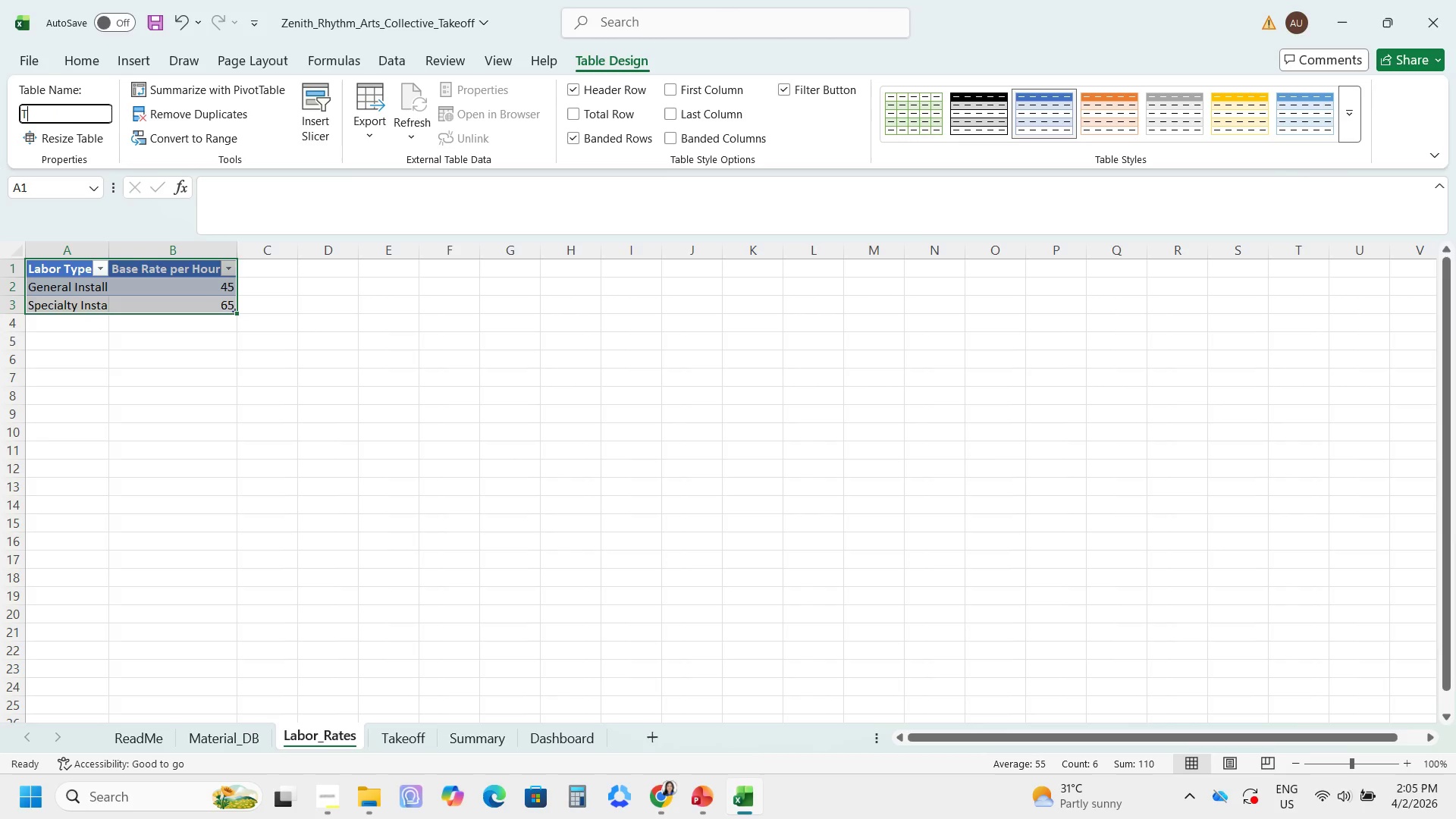 
type(TBL)
key(Backspace)
key(Backspace)
key(Backspace)
type(tblLabor)
 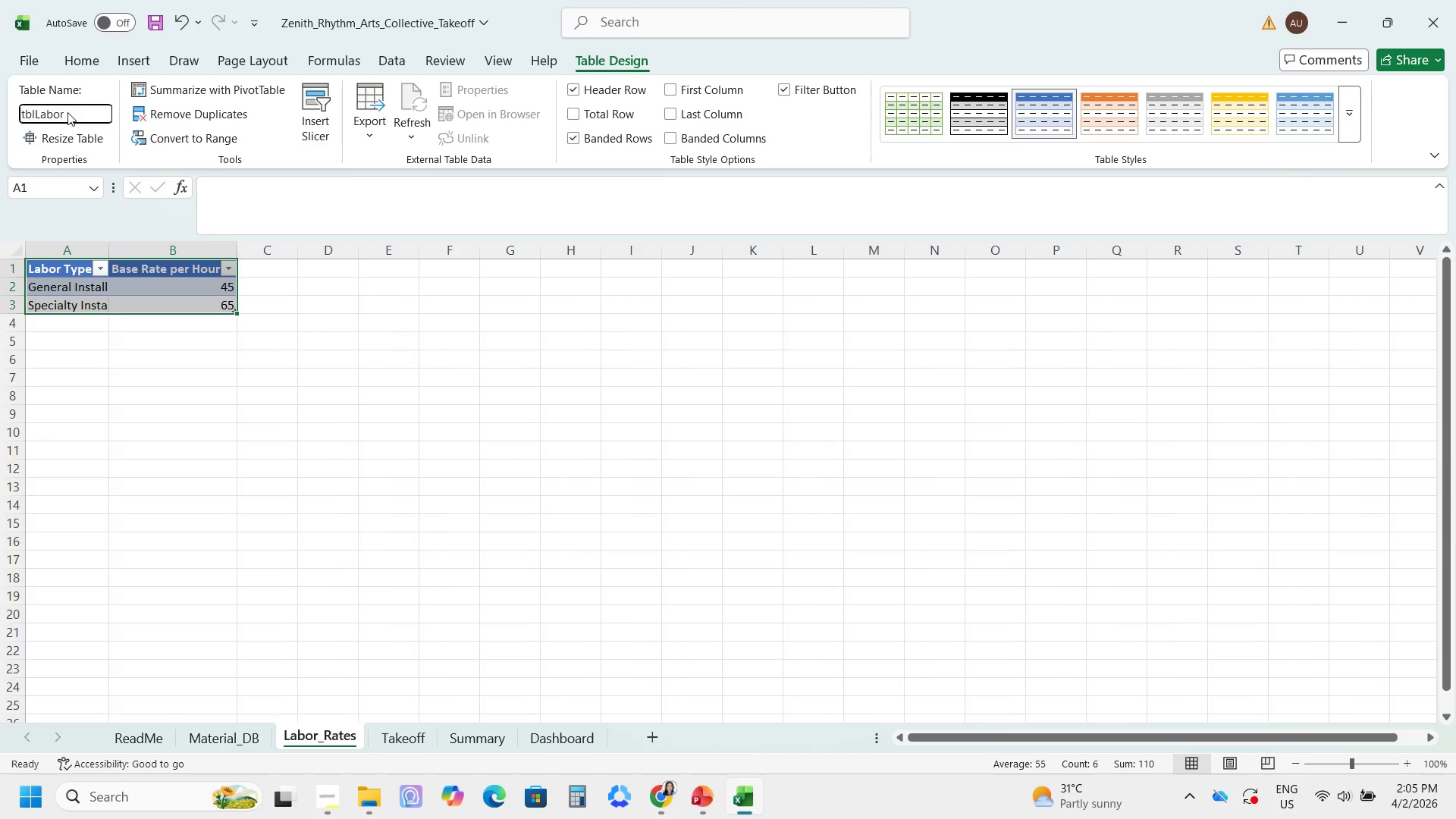 
key(Enter)
 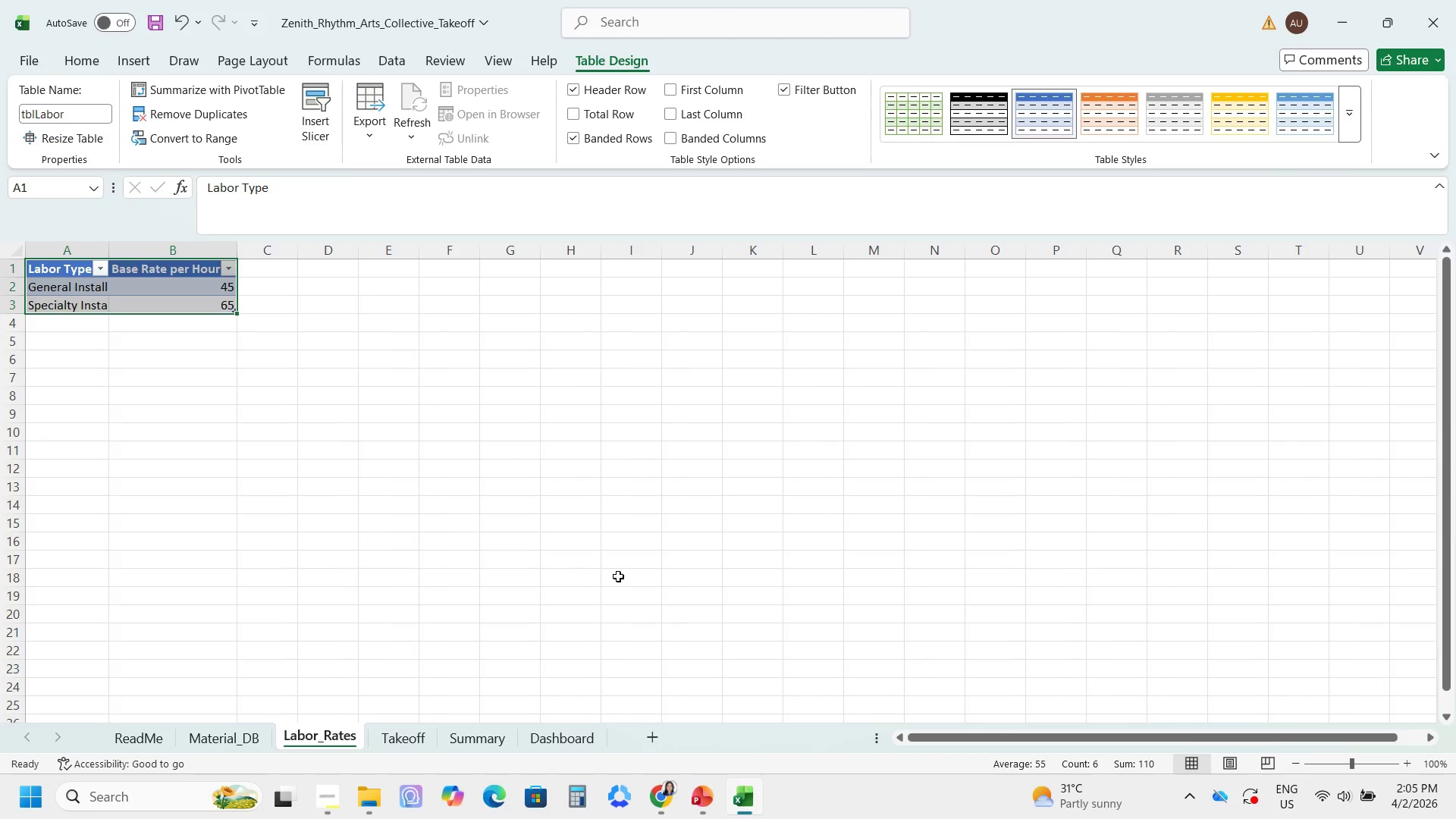 
left_click_drag(start_coordinate=[588, 735], to_coordinate=[586, 729])
 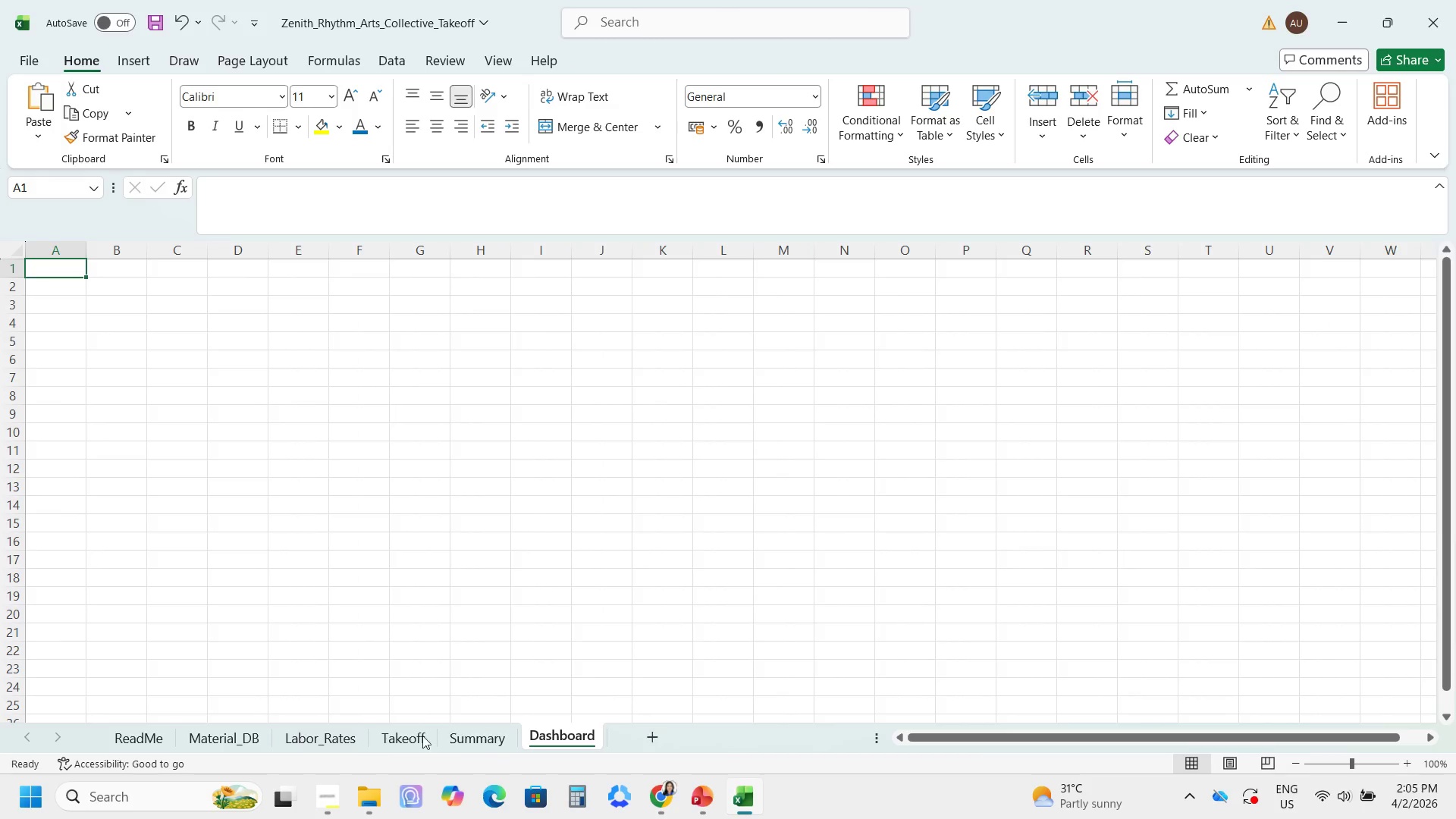 
left_click([378, 739])
 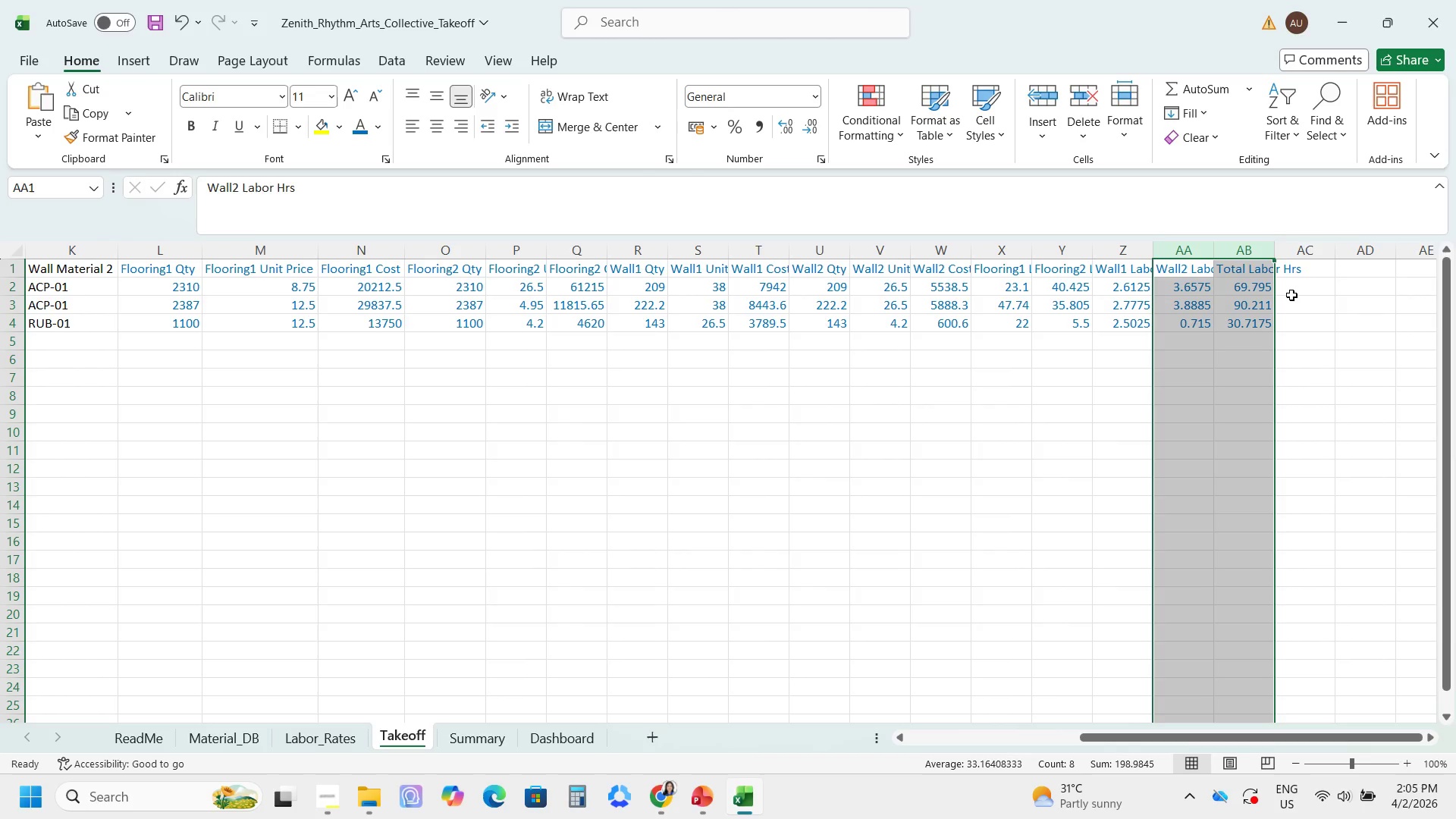 
left_click([1294, 289])
 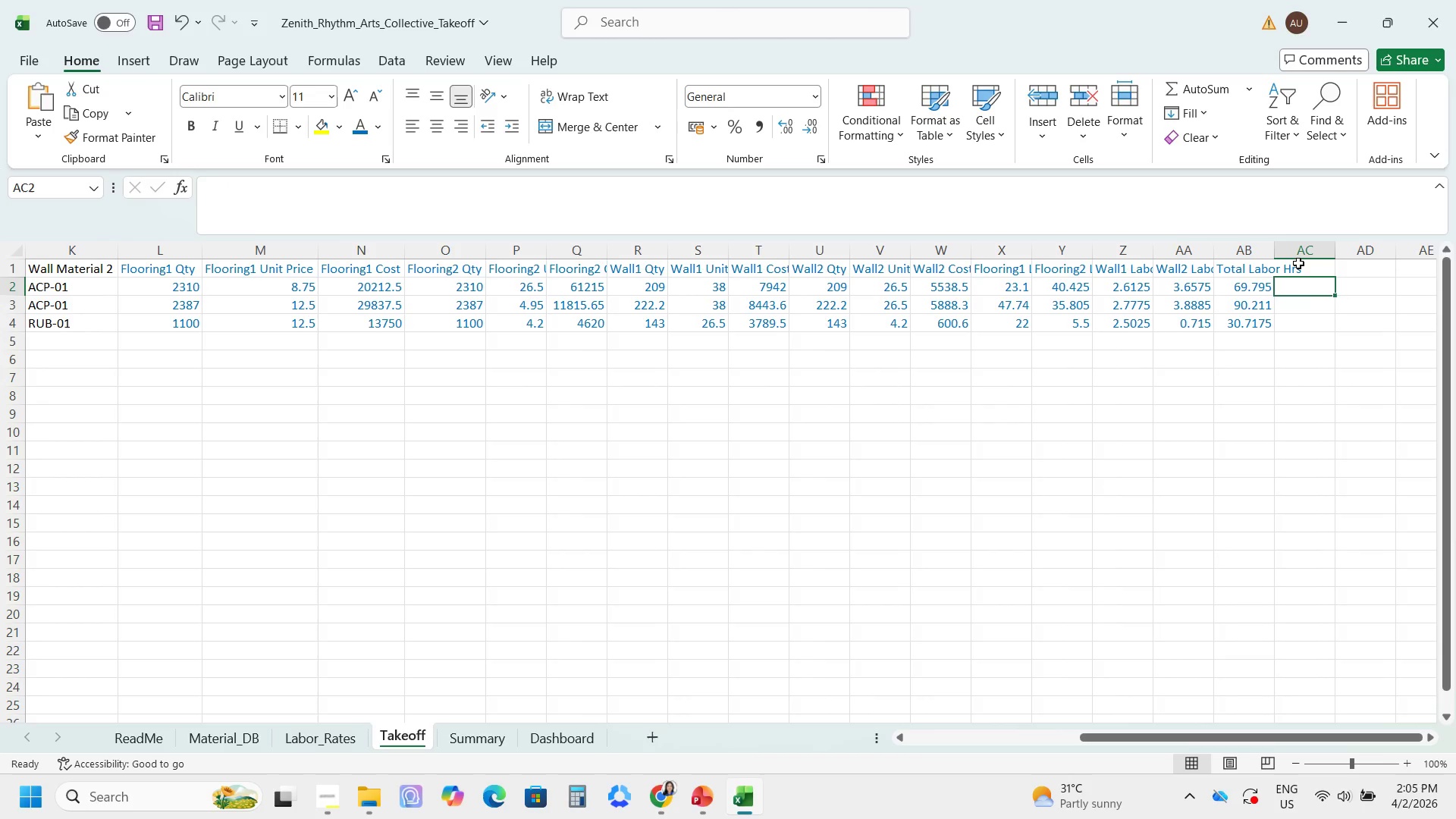 
left_click([1293, 264])
 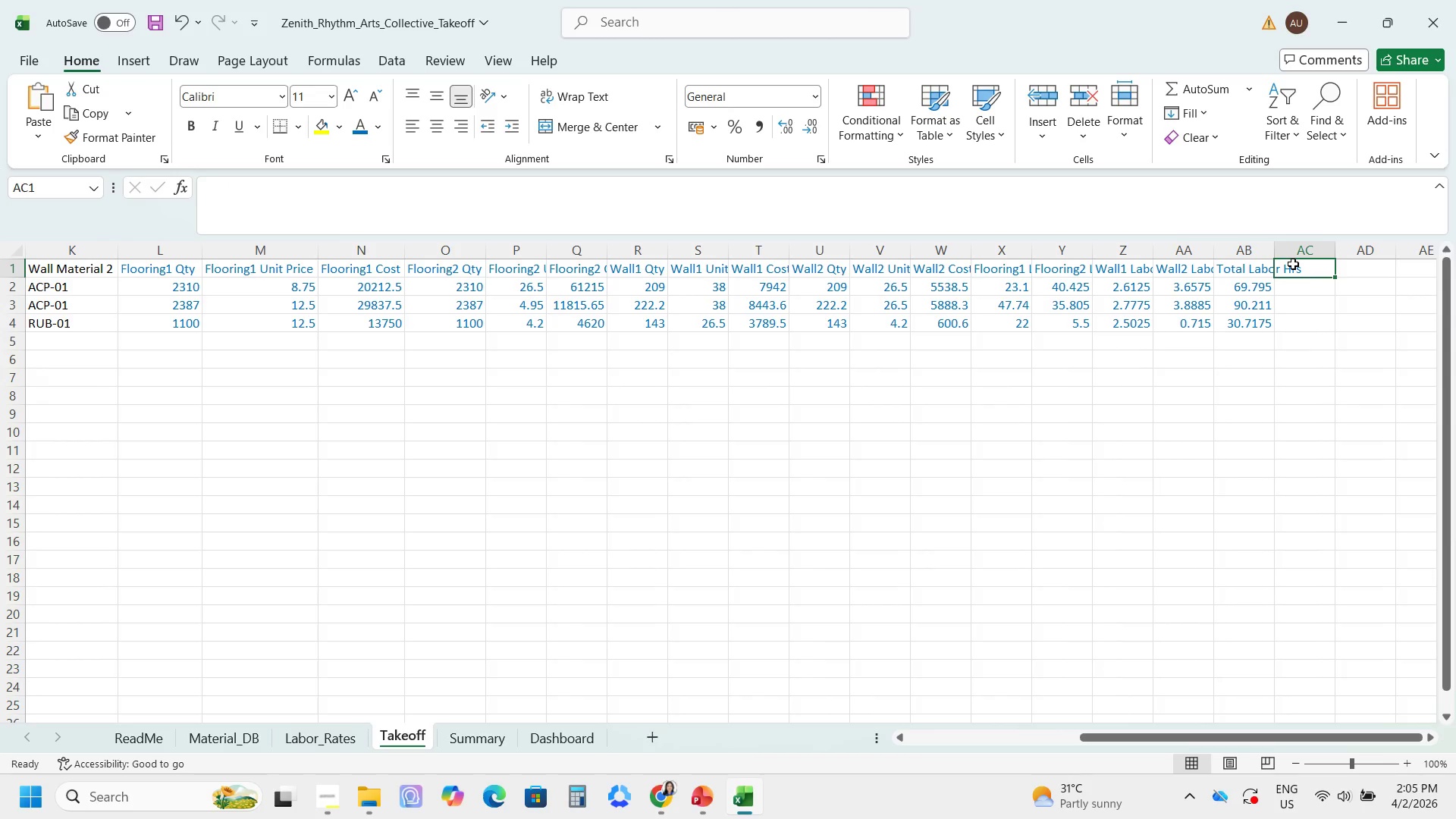 
type(Lanorr Ra)
key(Backspace)
key(Backspace)
key(Backspace)
key(Backspace)
key(Backspace)
key(Backspace)
key(Backspace)
type(bor Rate)
 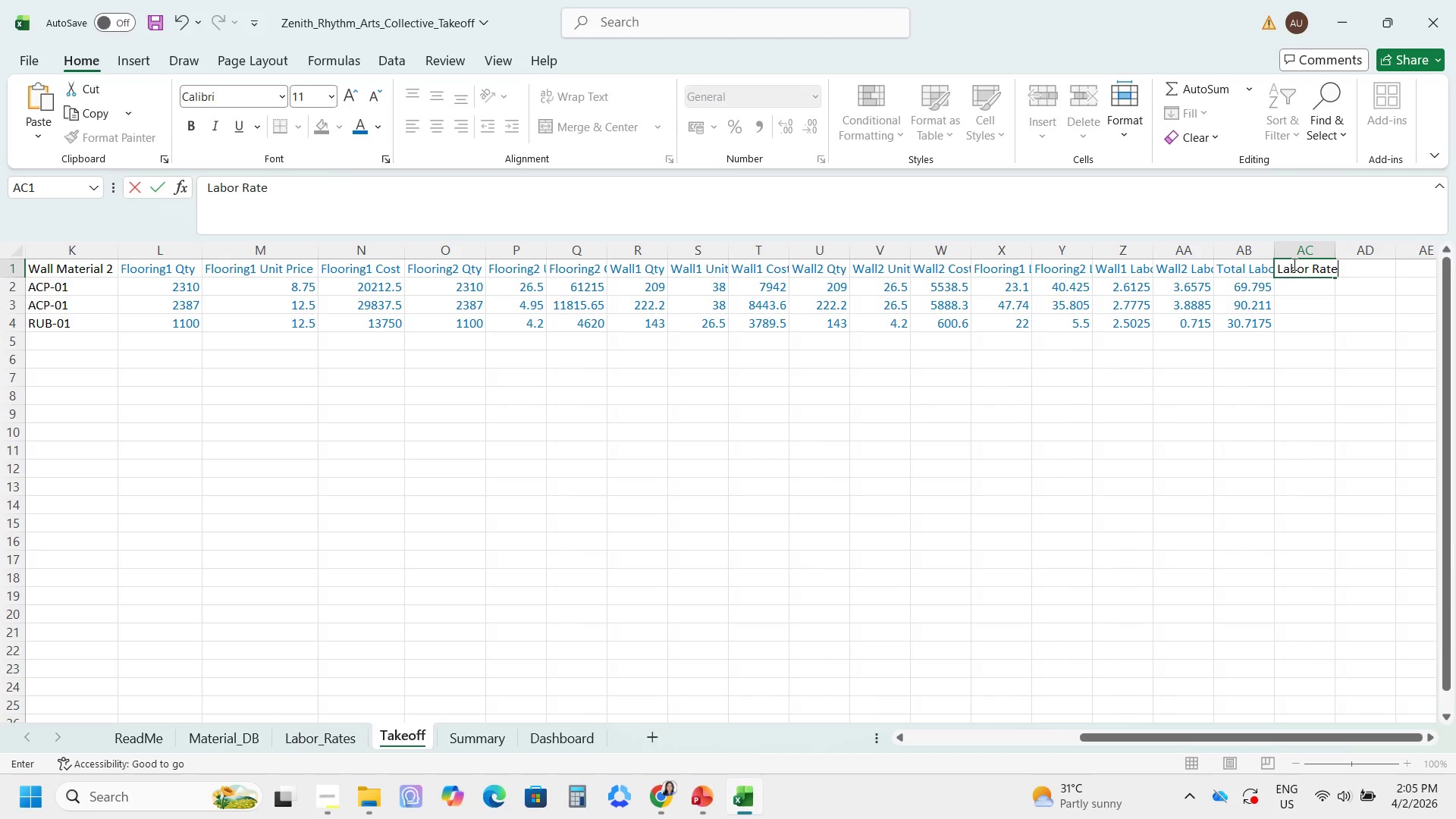 
key(Enter)
 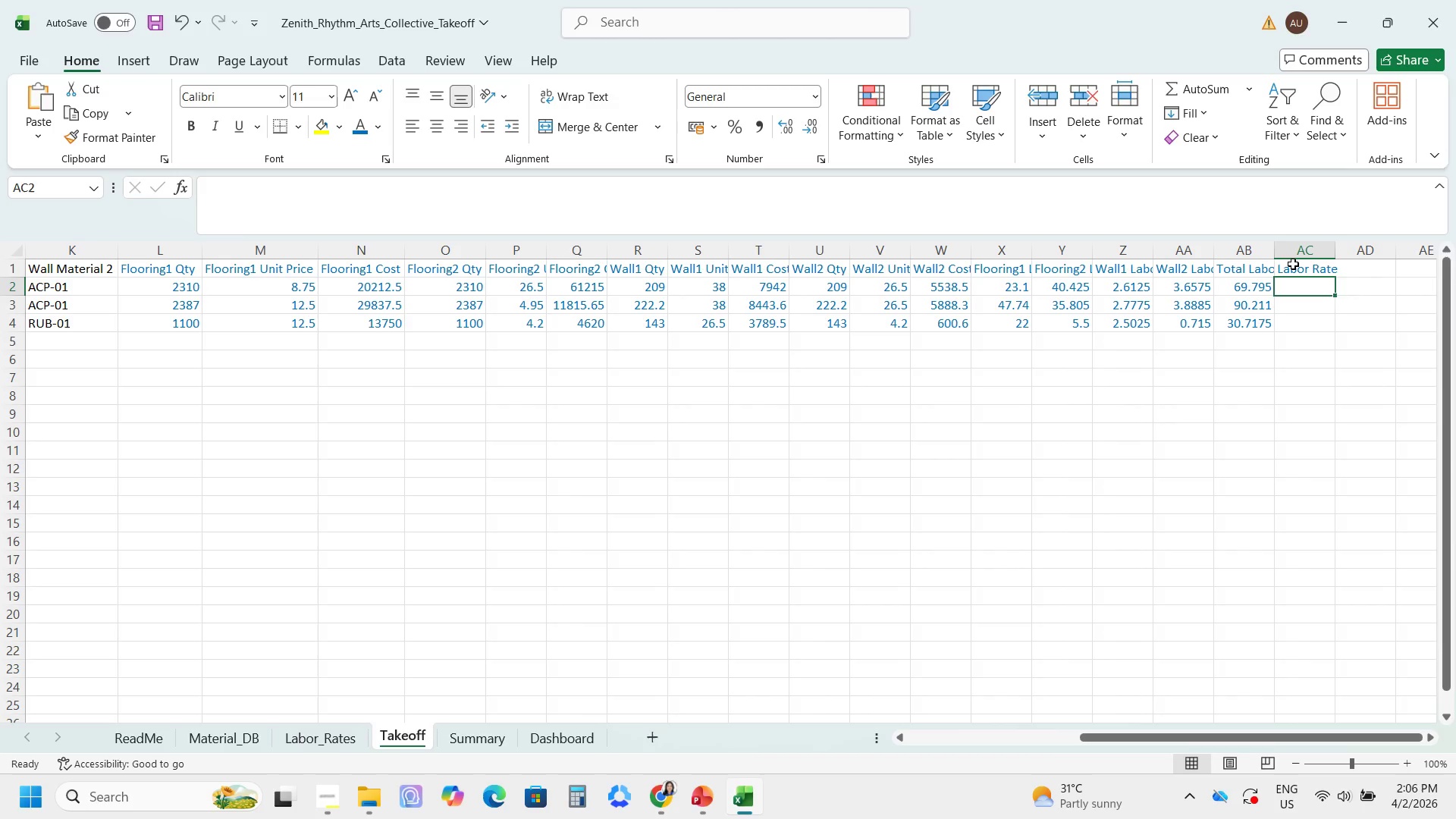 
type(=x)
key(Backspace)
key(Backspace)
type(=XLOOKUP("s[)
key(Backspace)
key(Backspace)
type(Specialty Install", tblLabor)
 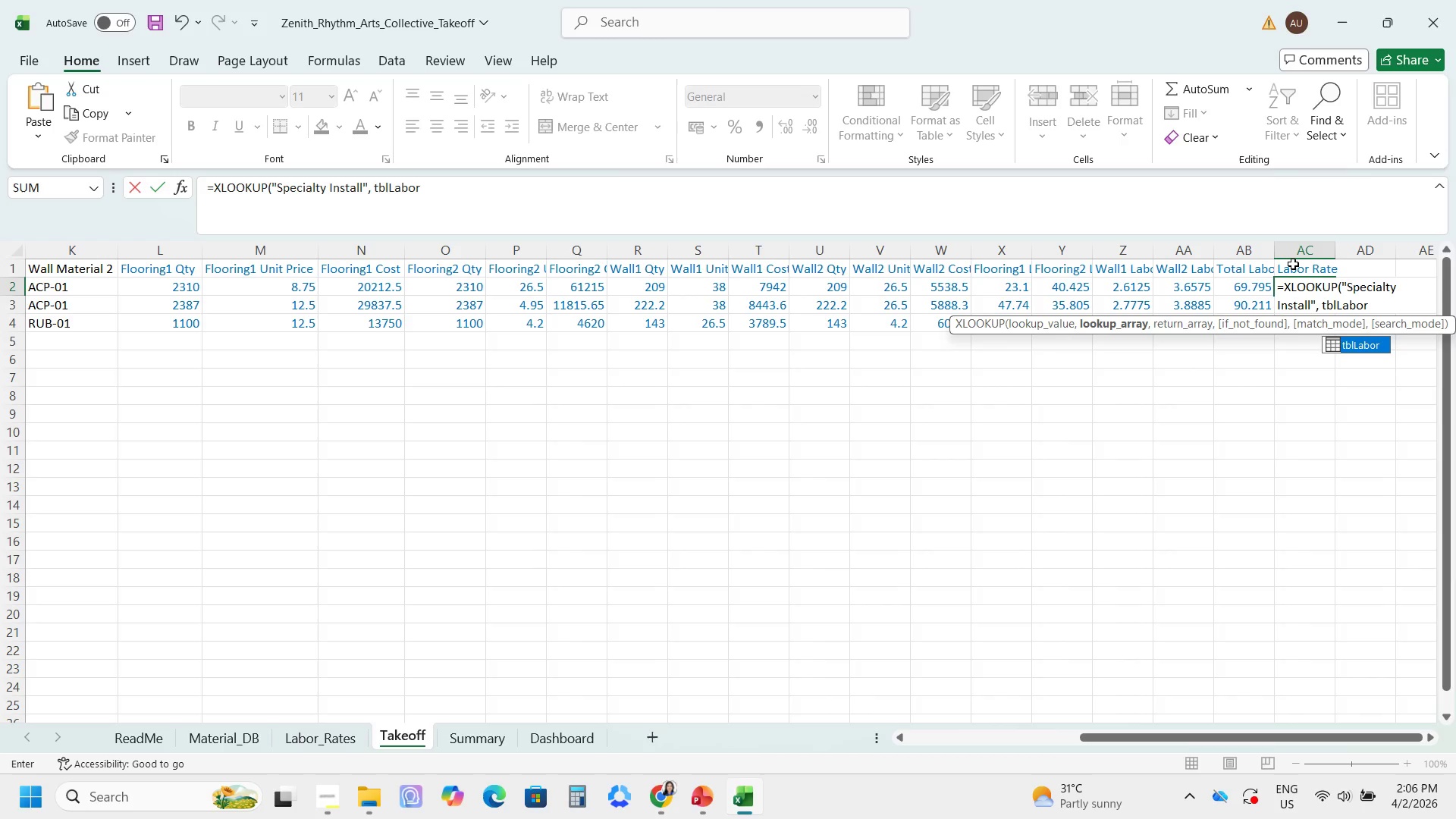 
type([Labor Type], tblLAbor)
key(Backspace)
key(Backspace)
key(Backspace)
key(Backspace)
type(abor[Base Rate per Hour], 0))
 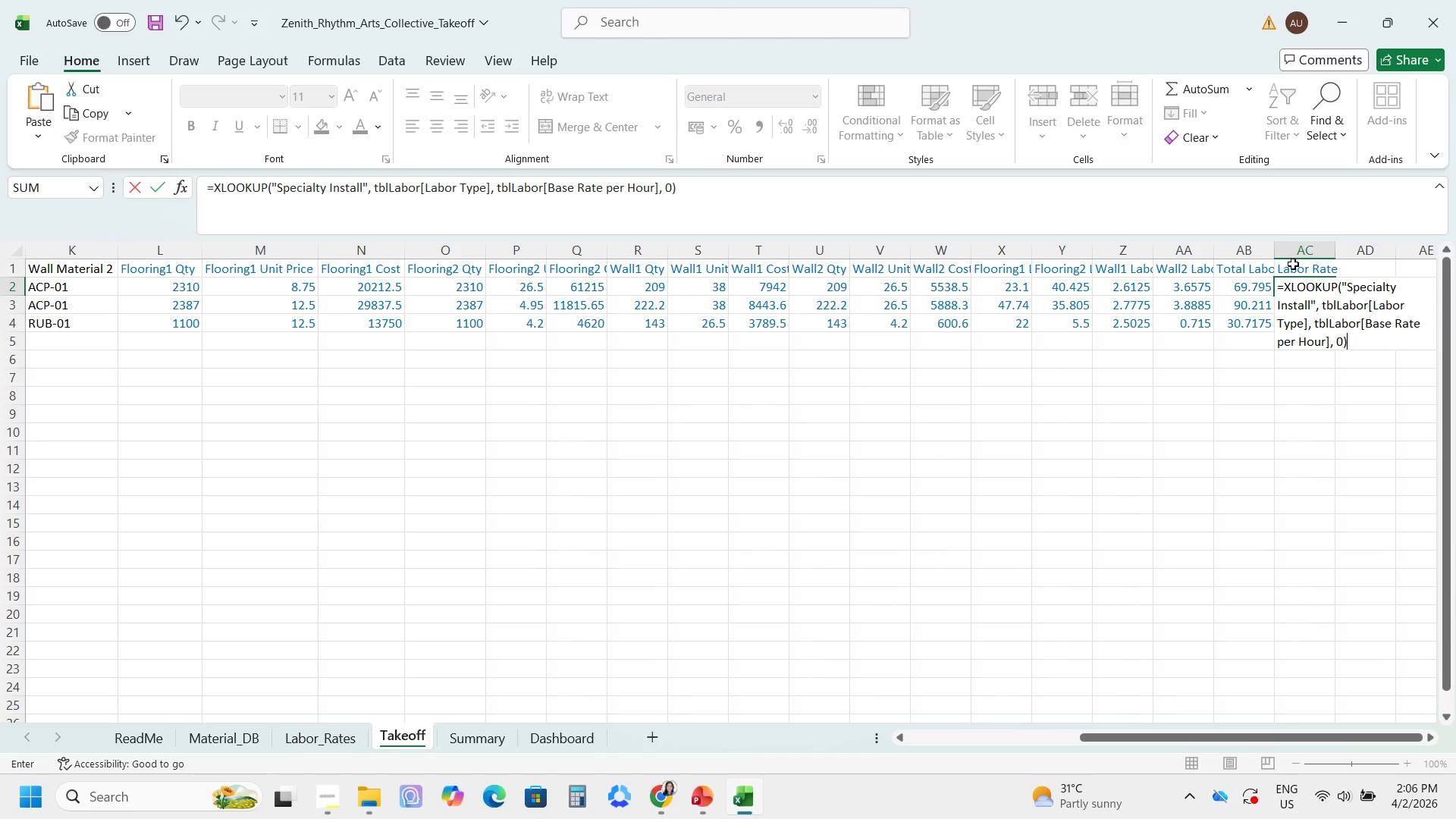 
key(Enter)
 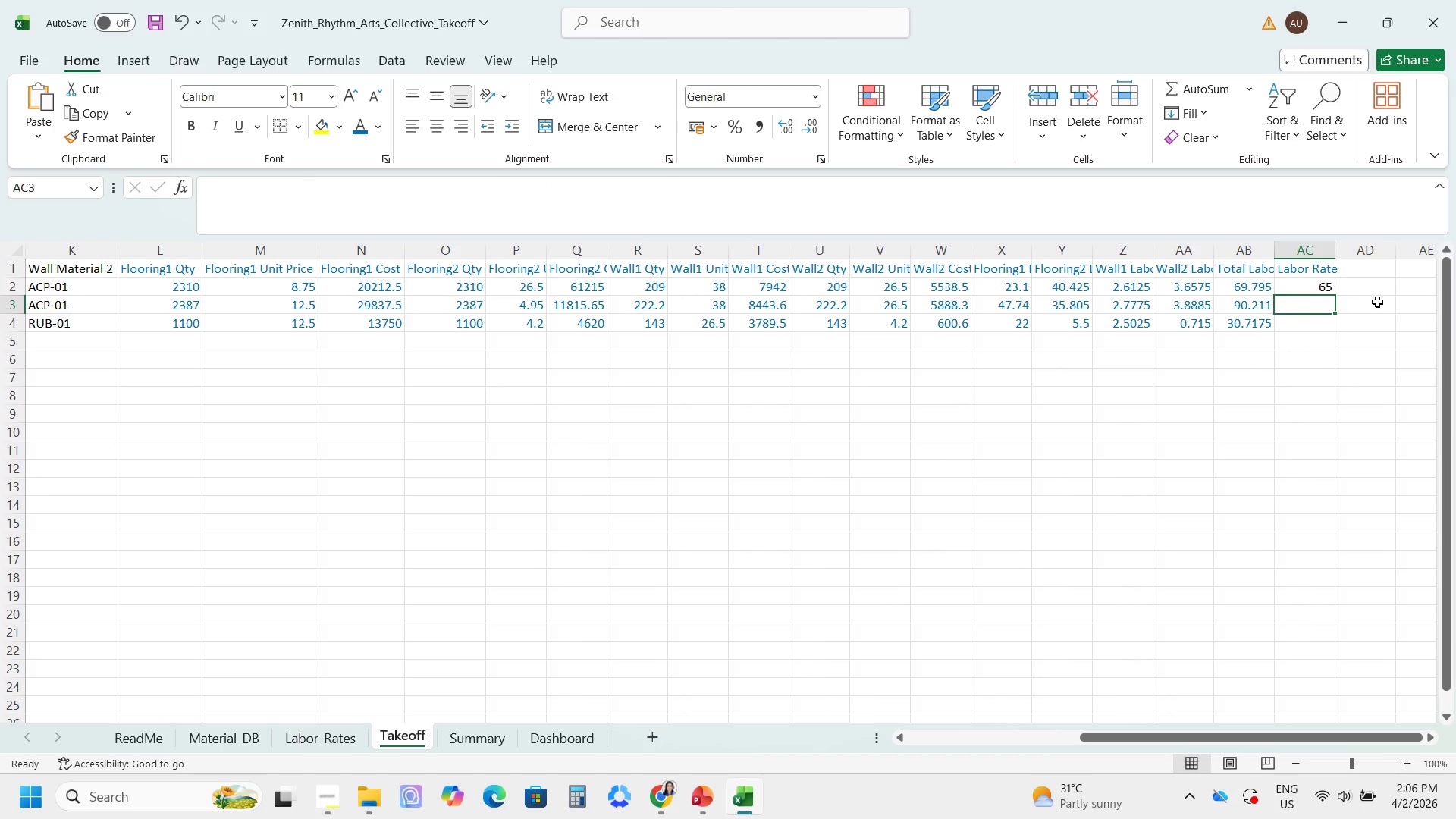 
left_click([1311, 284])
 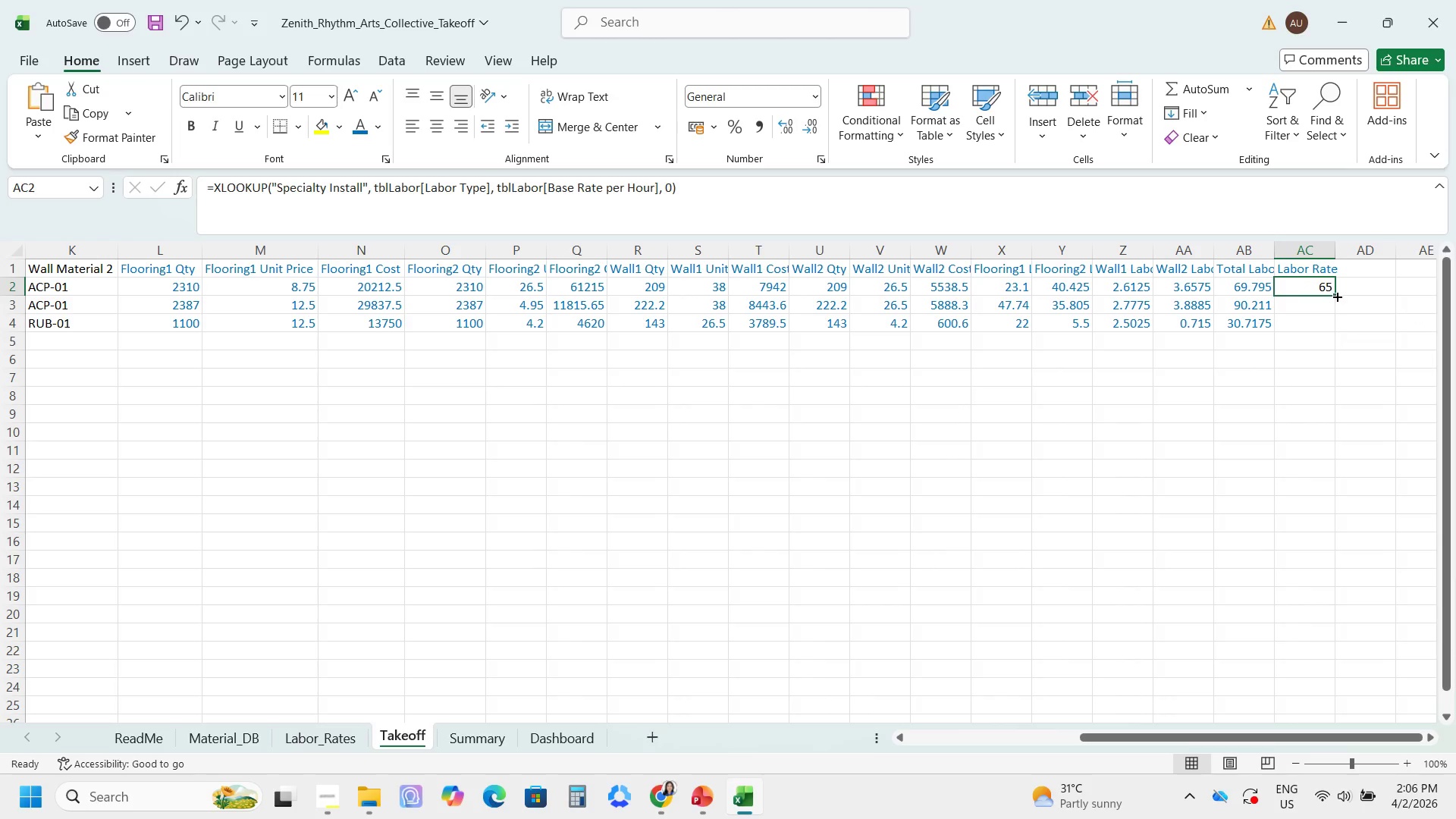 
left_click_drag(start_coordinate=[1336, 296], to_coordinate=[1332, 331])
 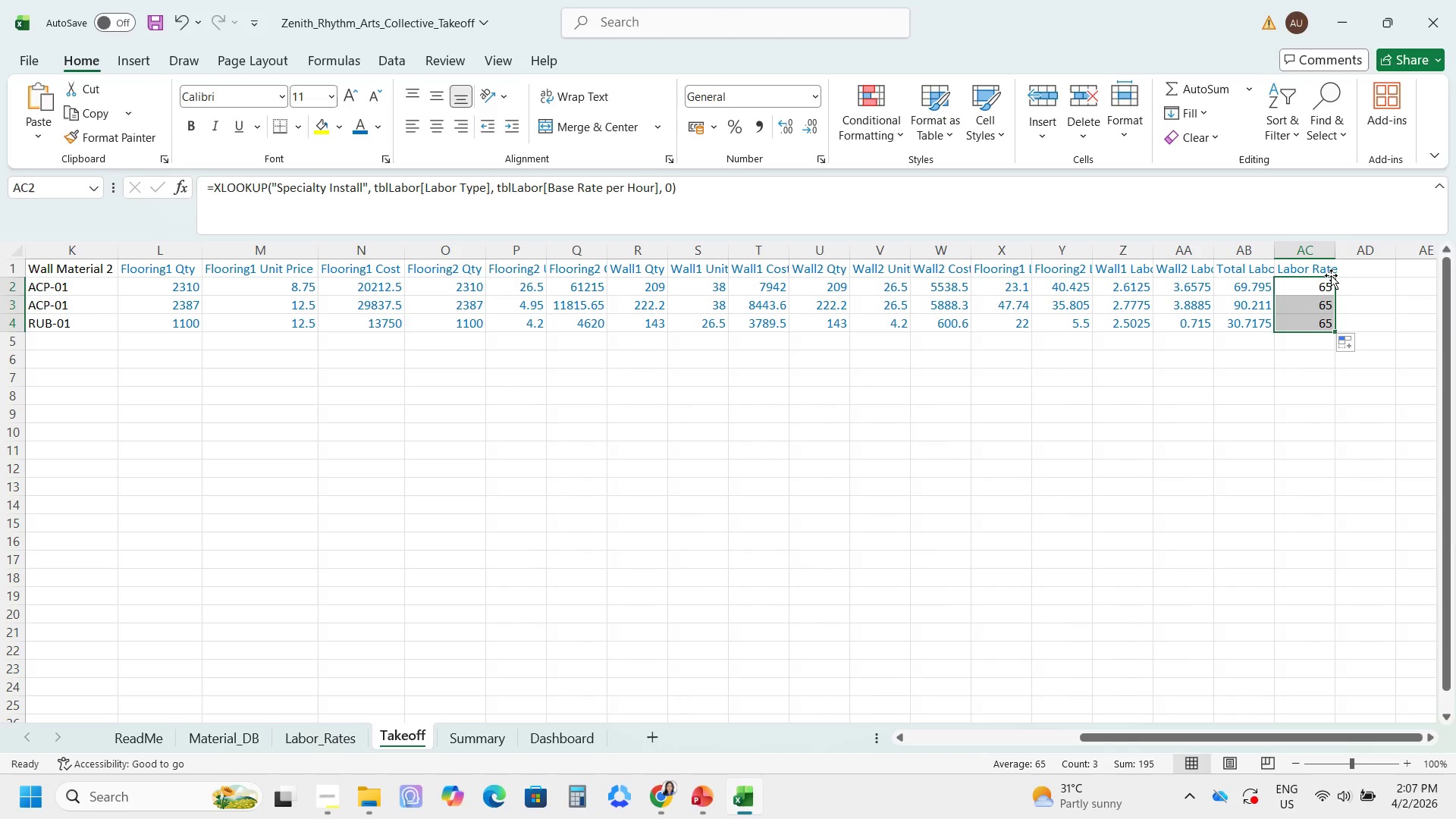 
wait(7.31)
 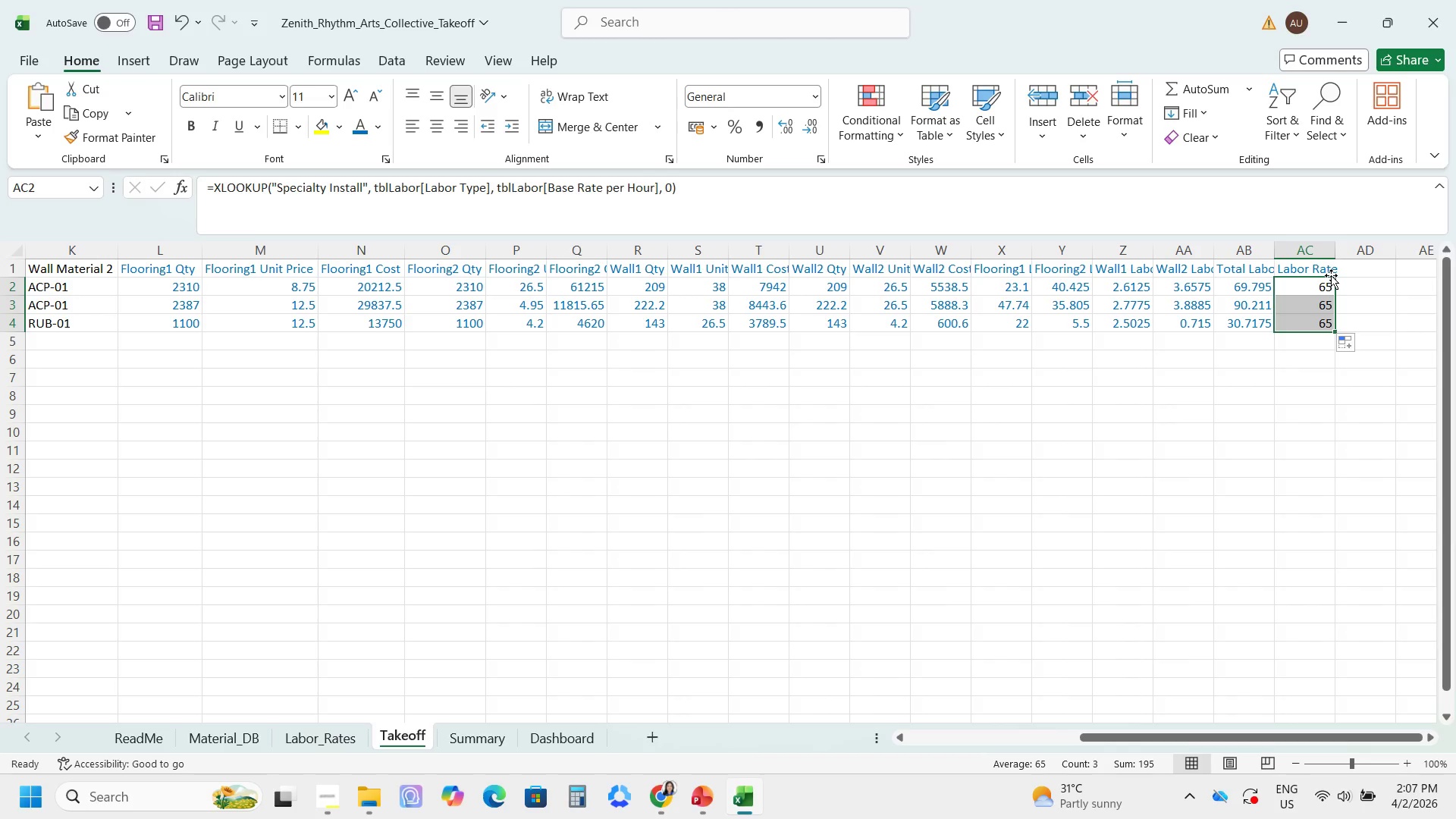 
left_click([1373, 284])
 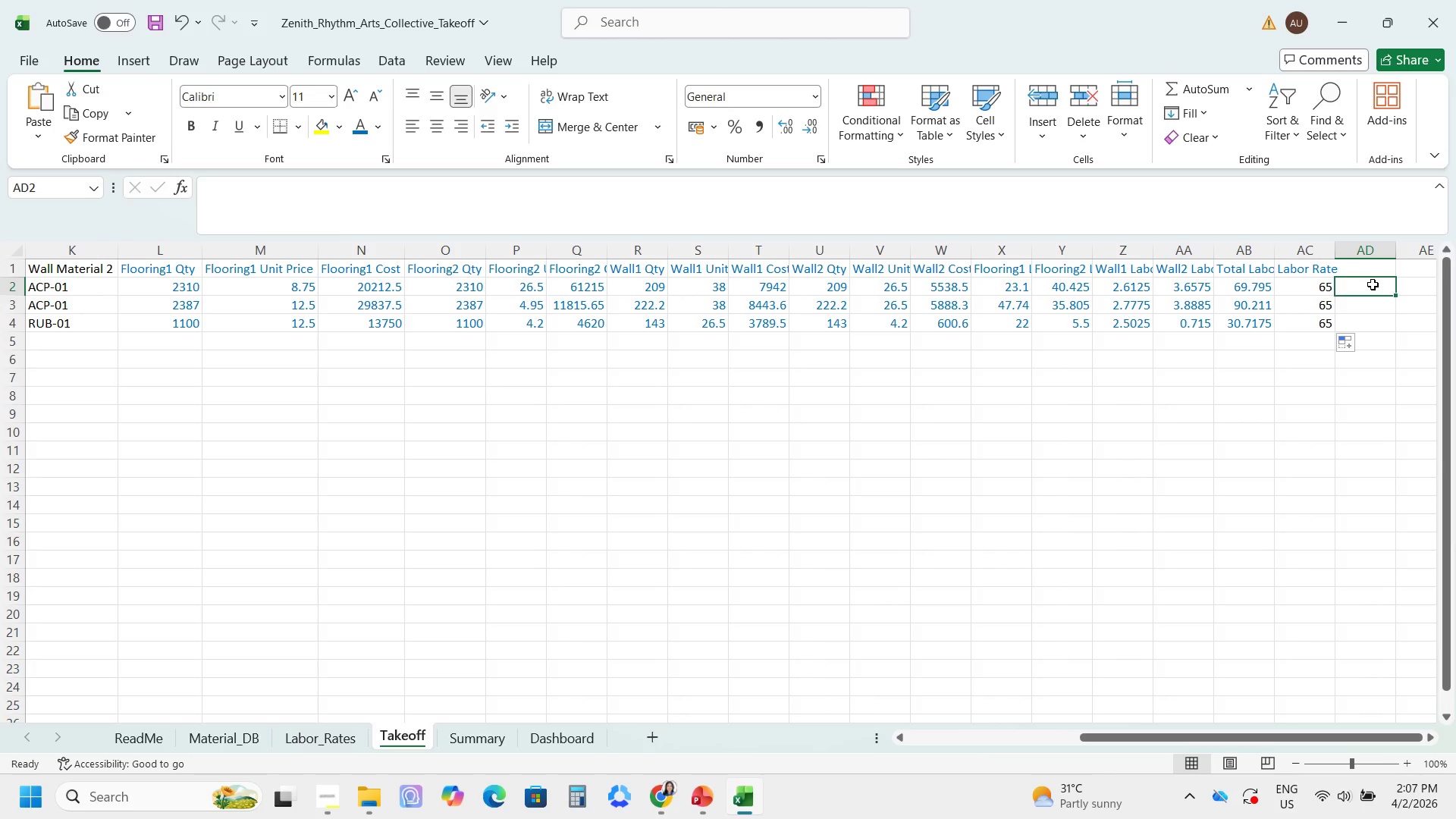 
key(Equal)
 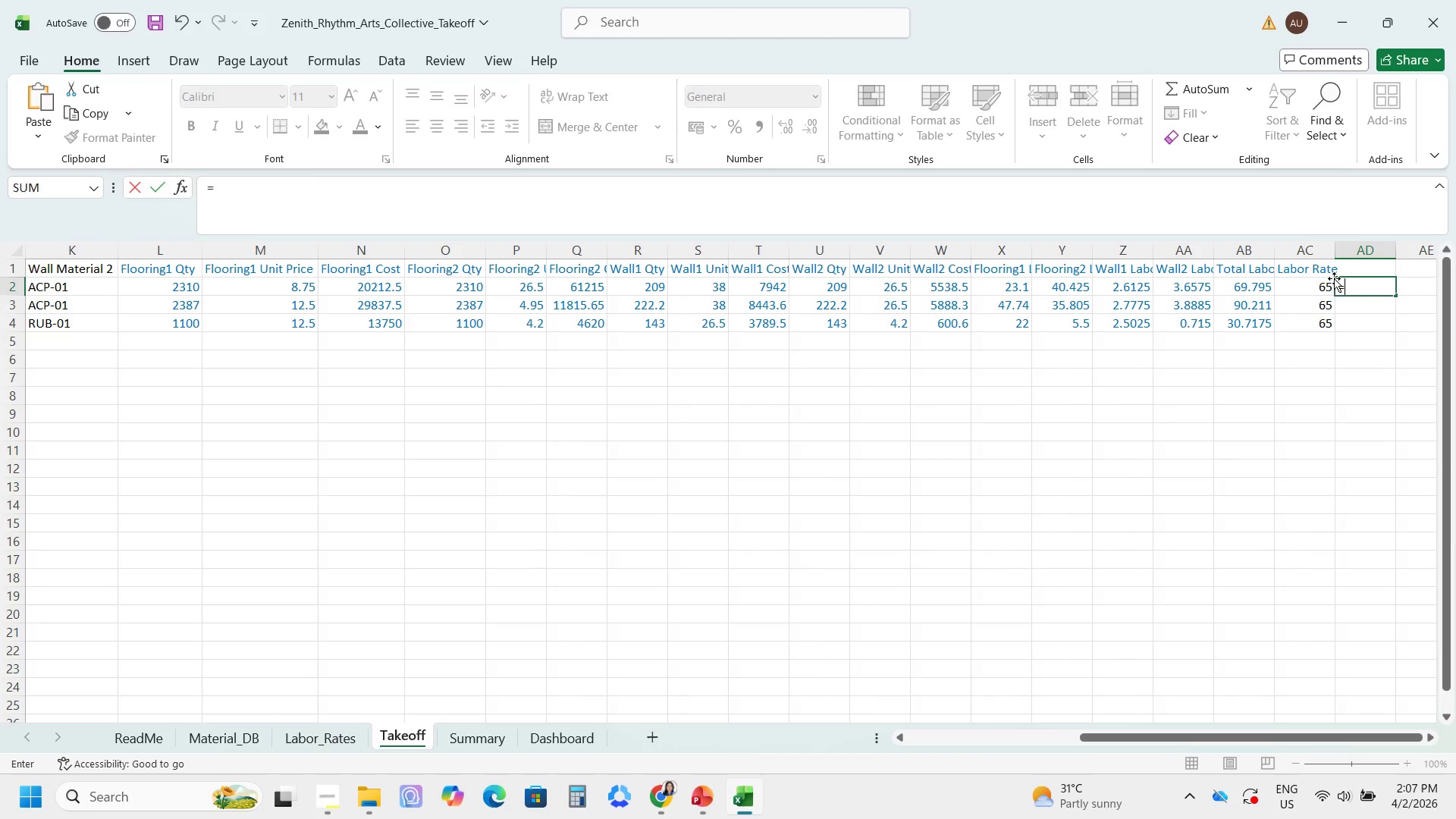 
left_click([1250, 291])
 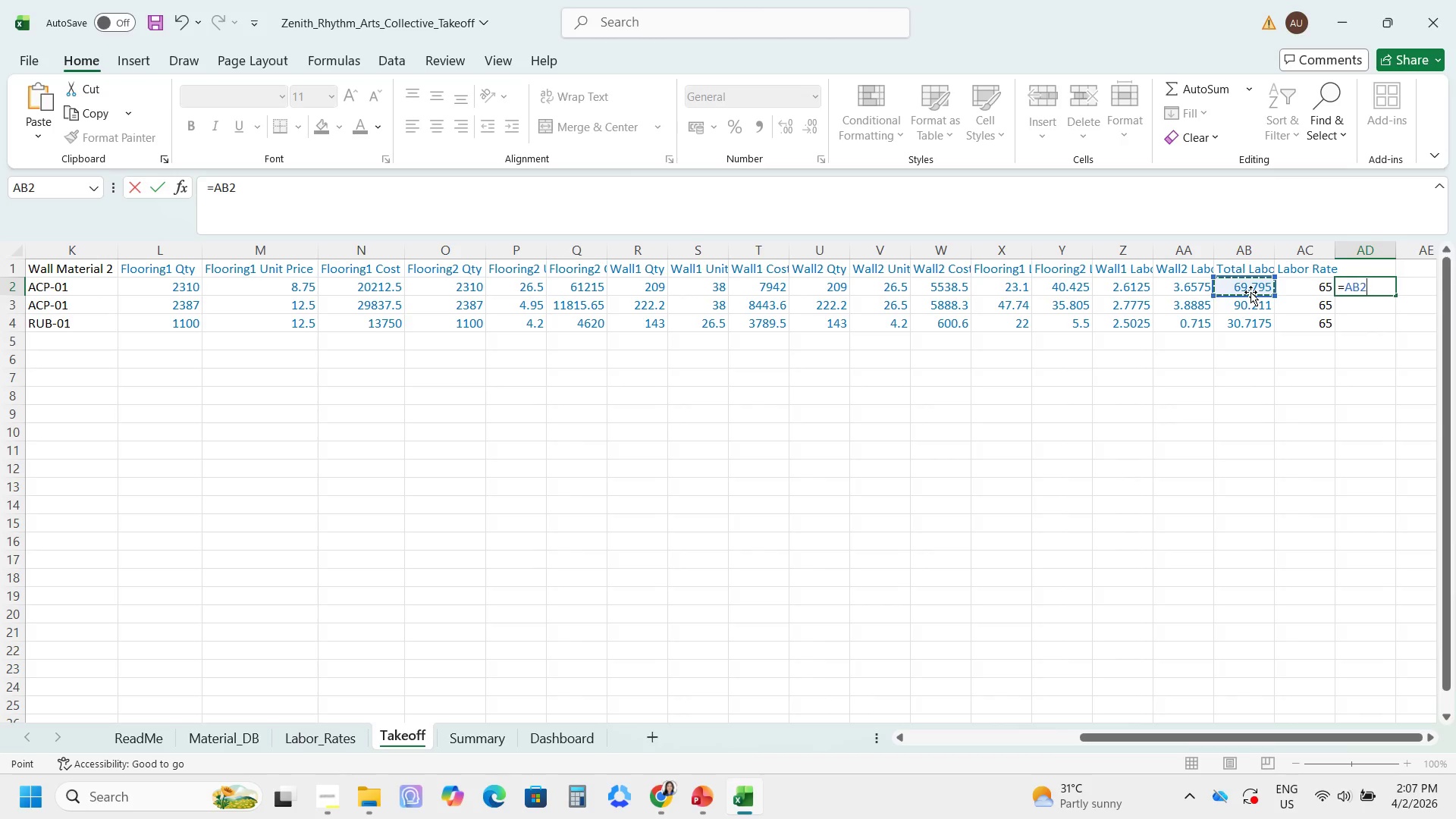 
key(NumpadMultiply)
 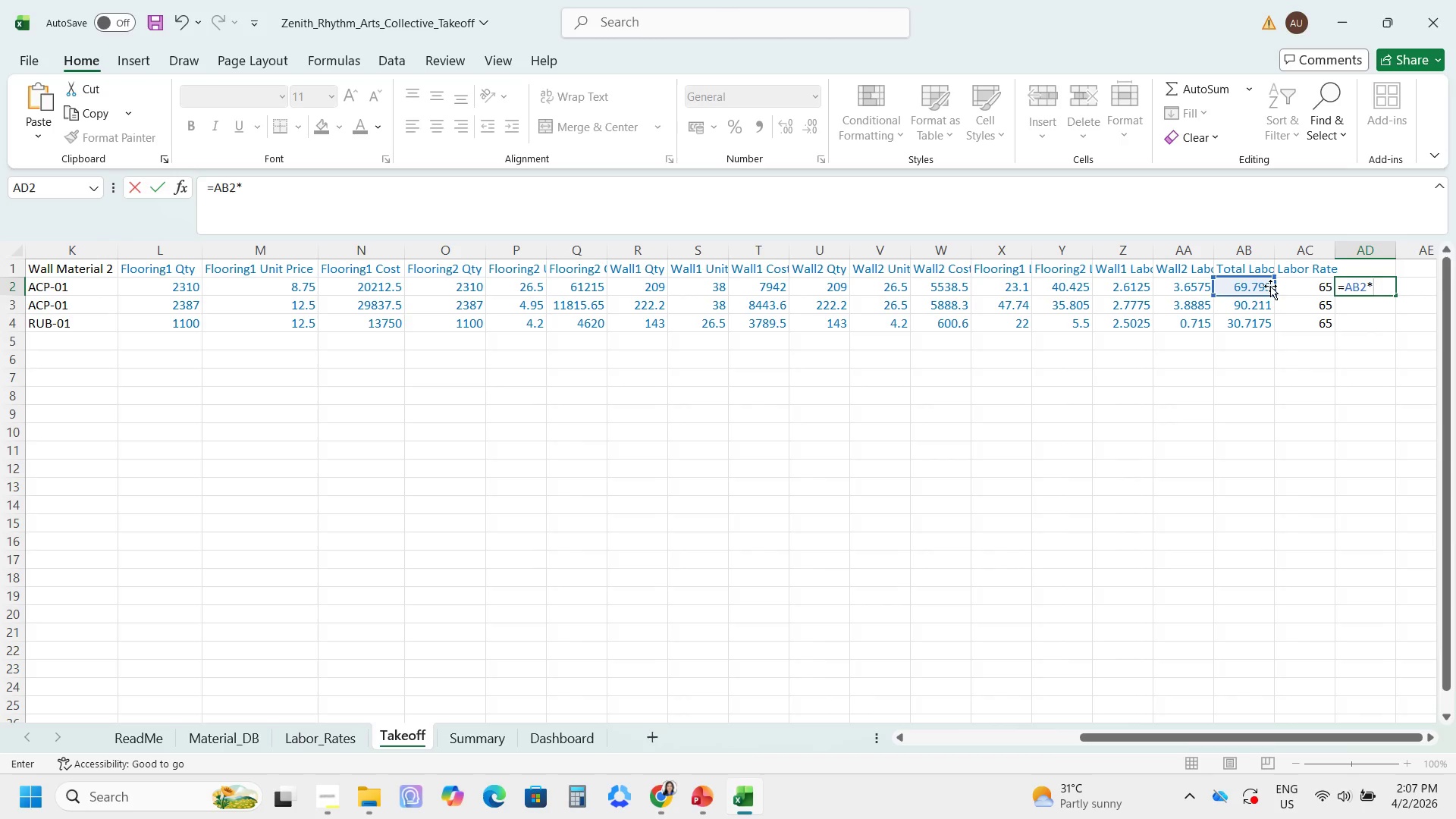 
left_click([1287, 284])
 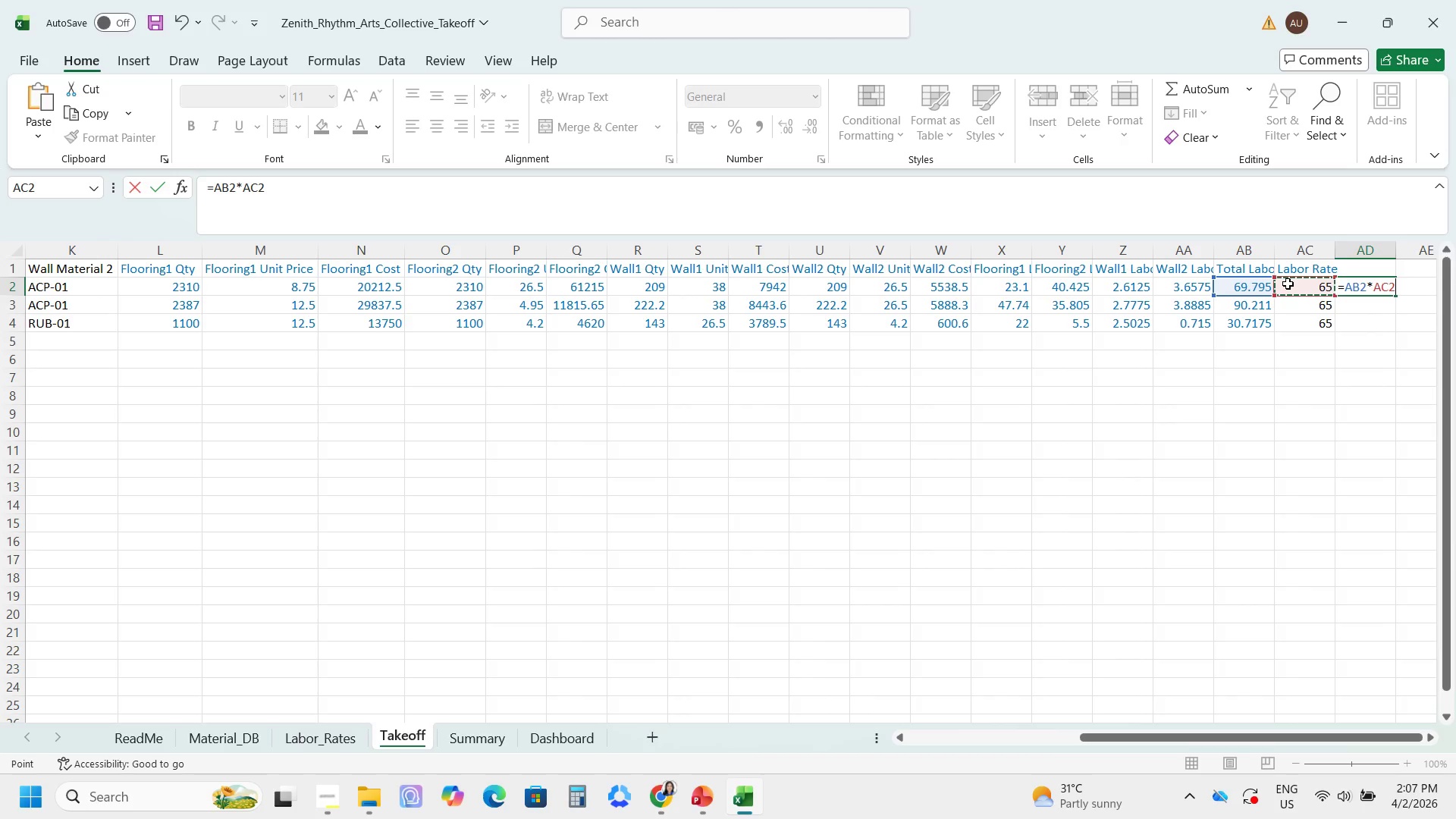 
key(Enter)
 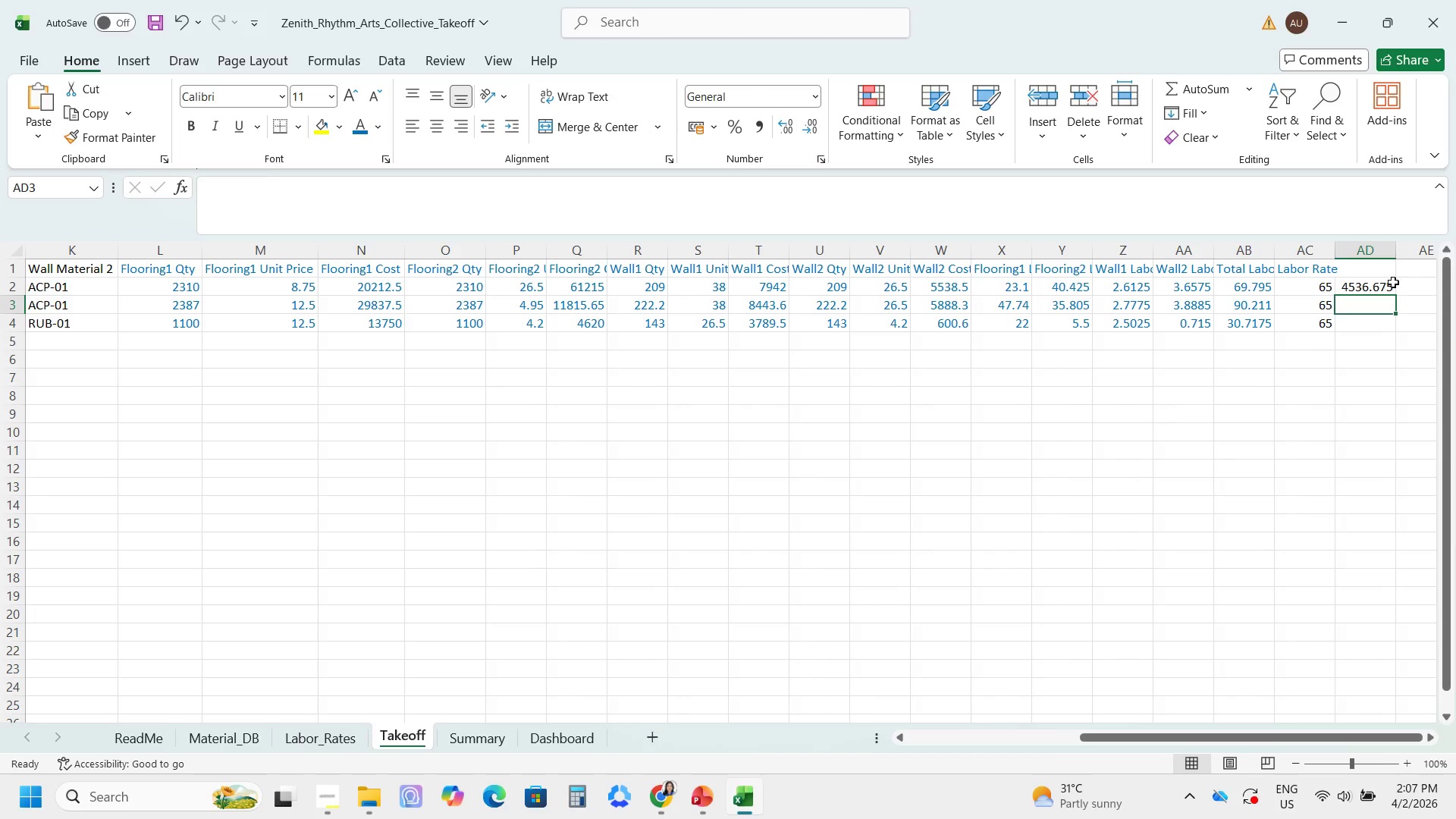 
left_click([1384, 286])
 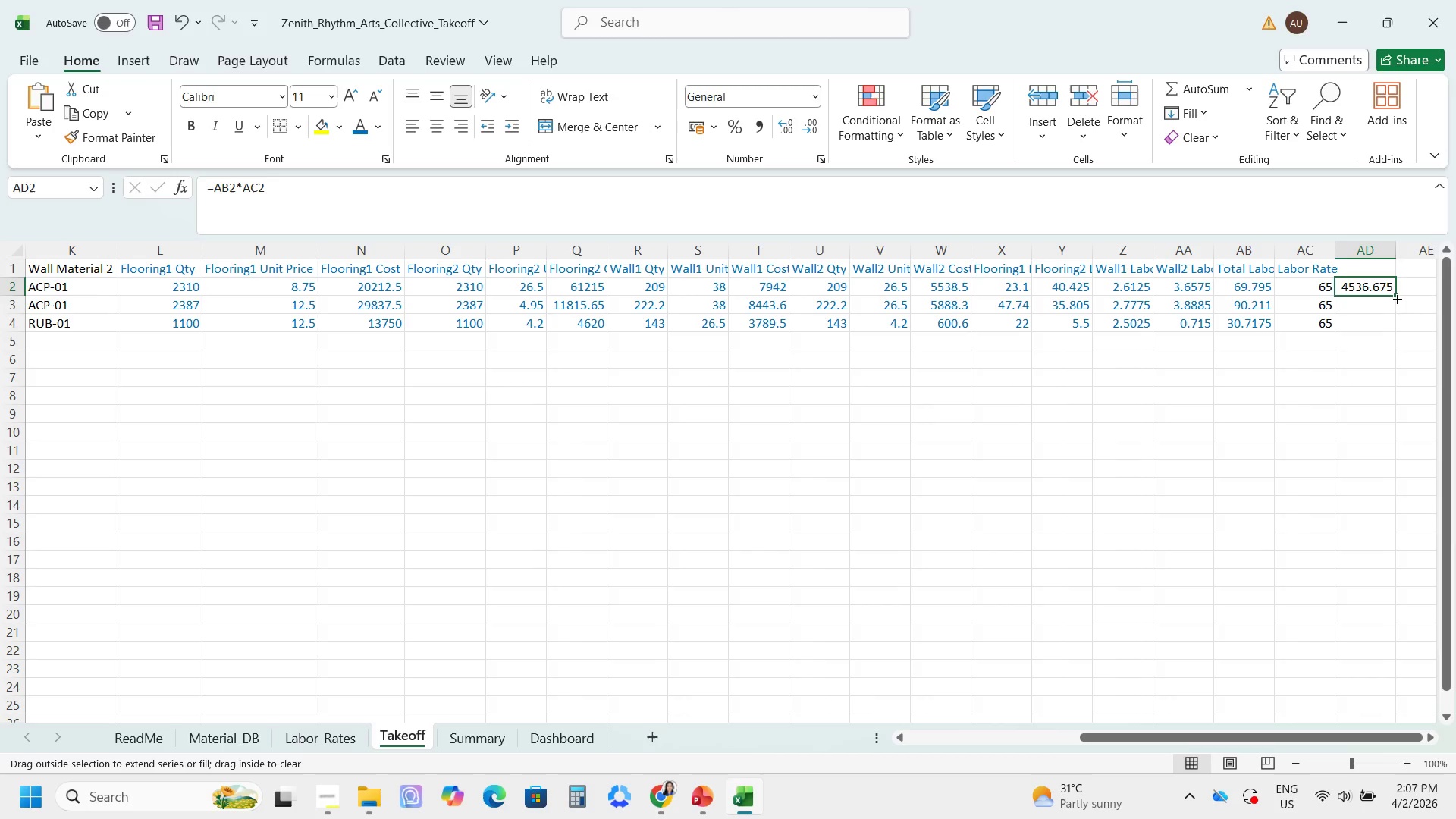 
left_click_drag(start_coordinate=[1396, 298], to_coordinate=[1389, 335])
 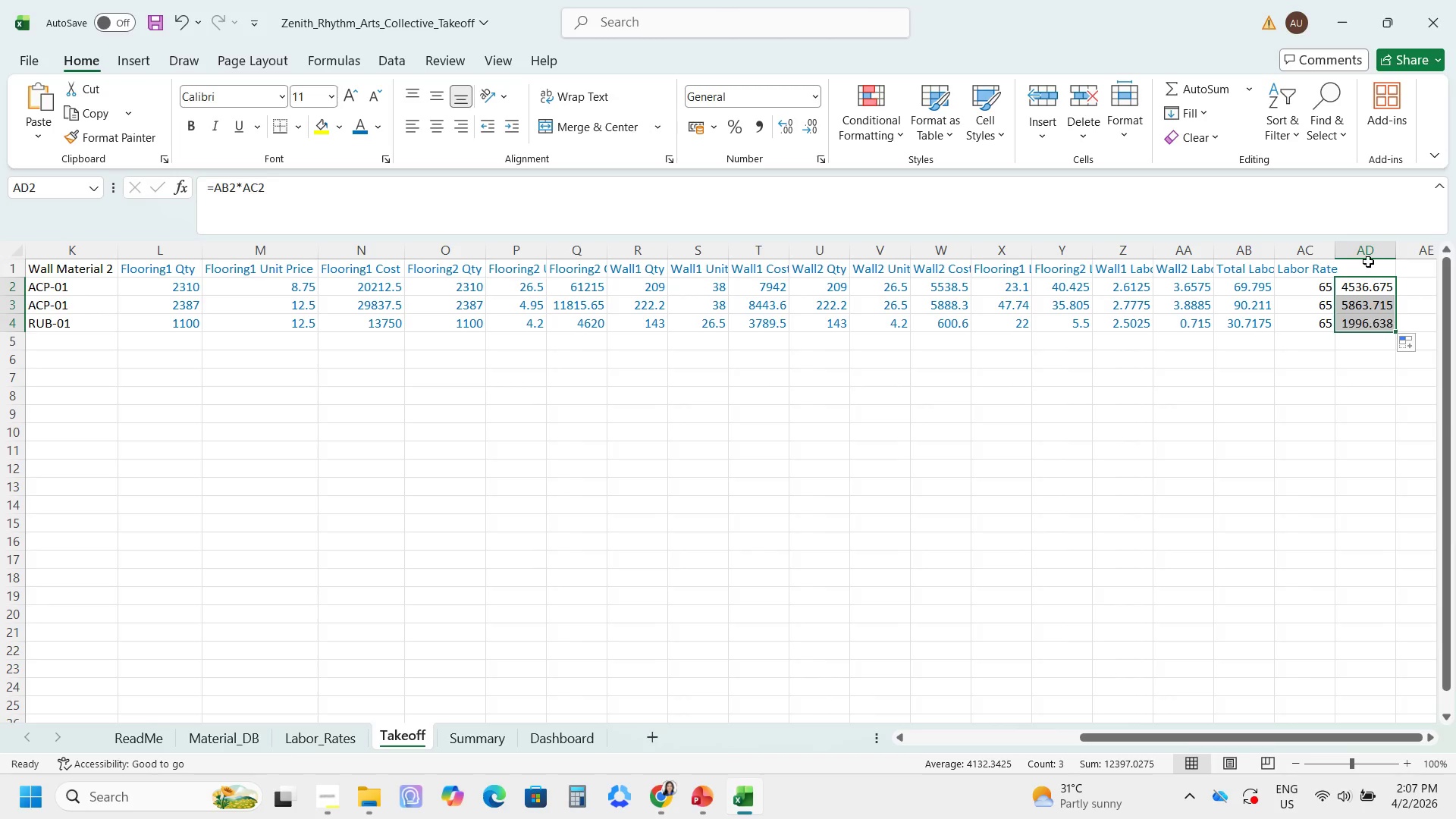 
left_click([1368, 262])
 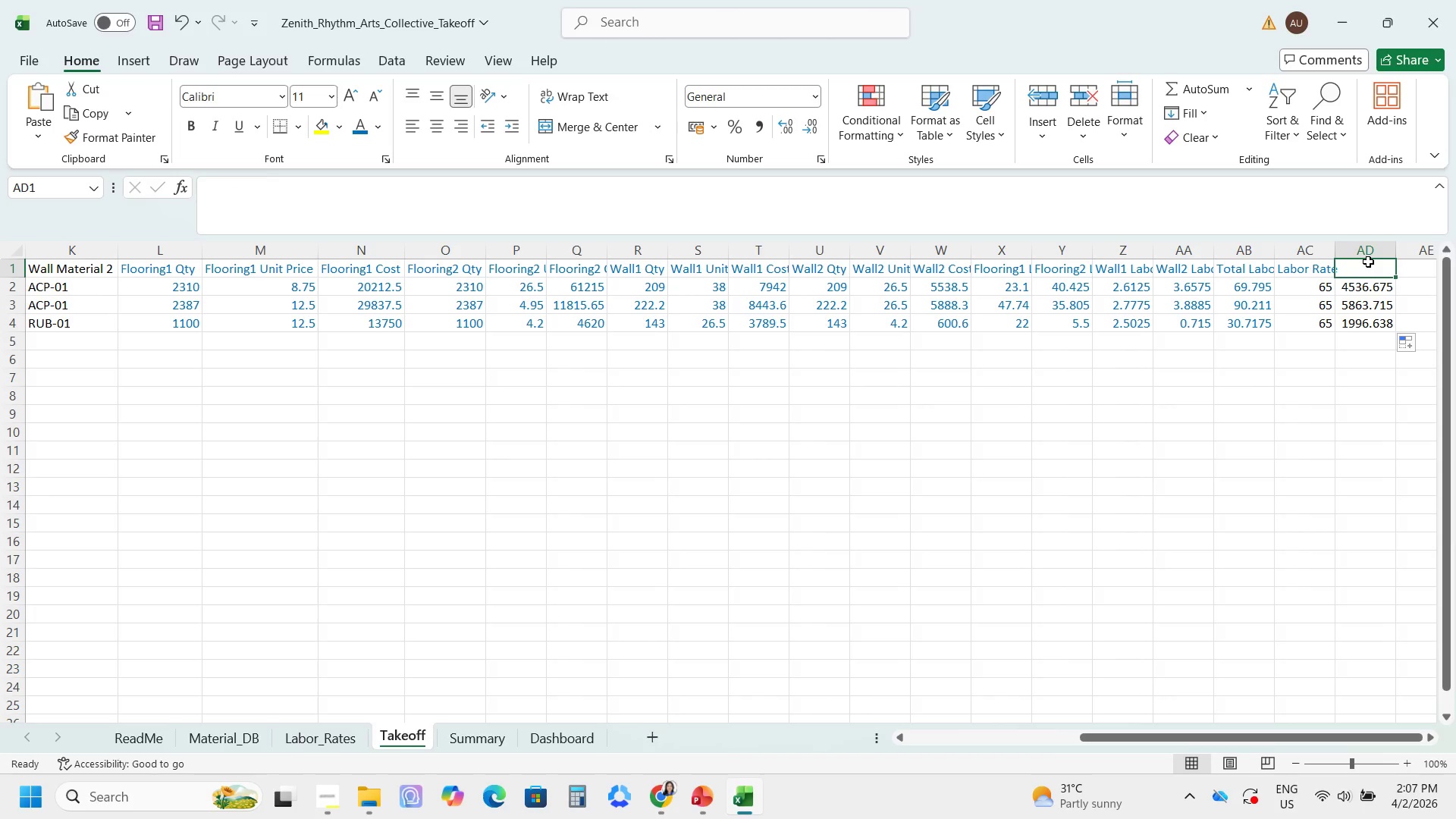 
type(Total LAbor Cs)
key(Backspace)
type(osr)
key(Backspace)
type(t)
 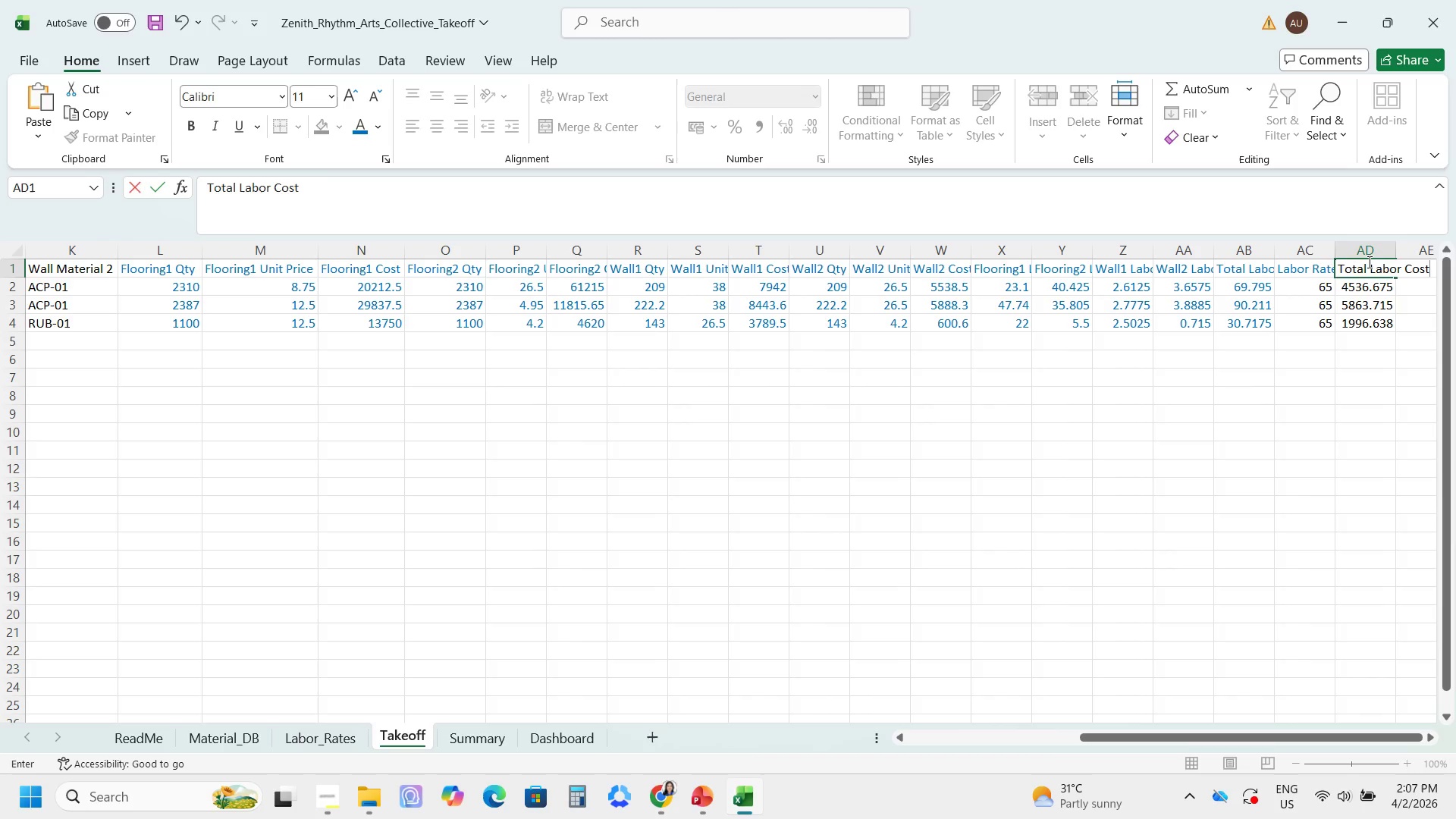 
key(Enter)
 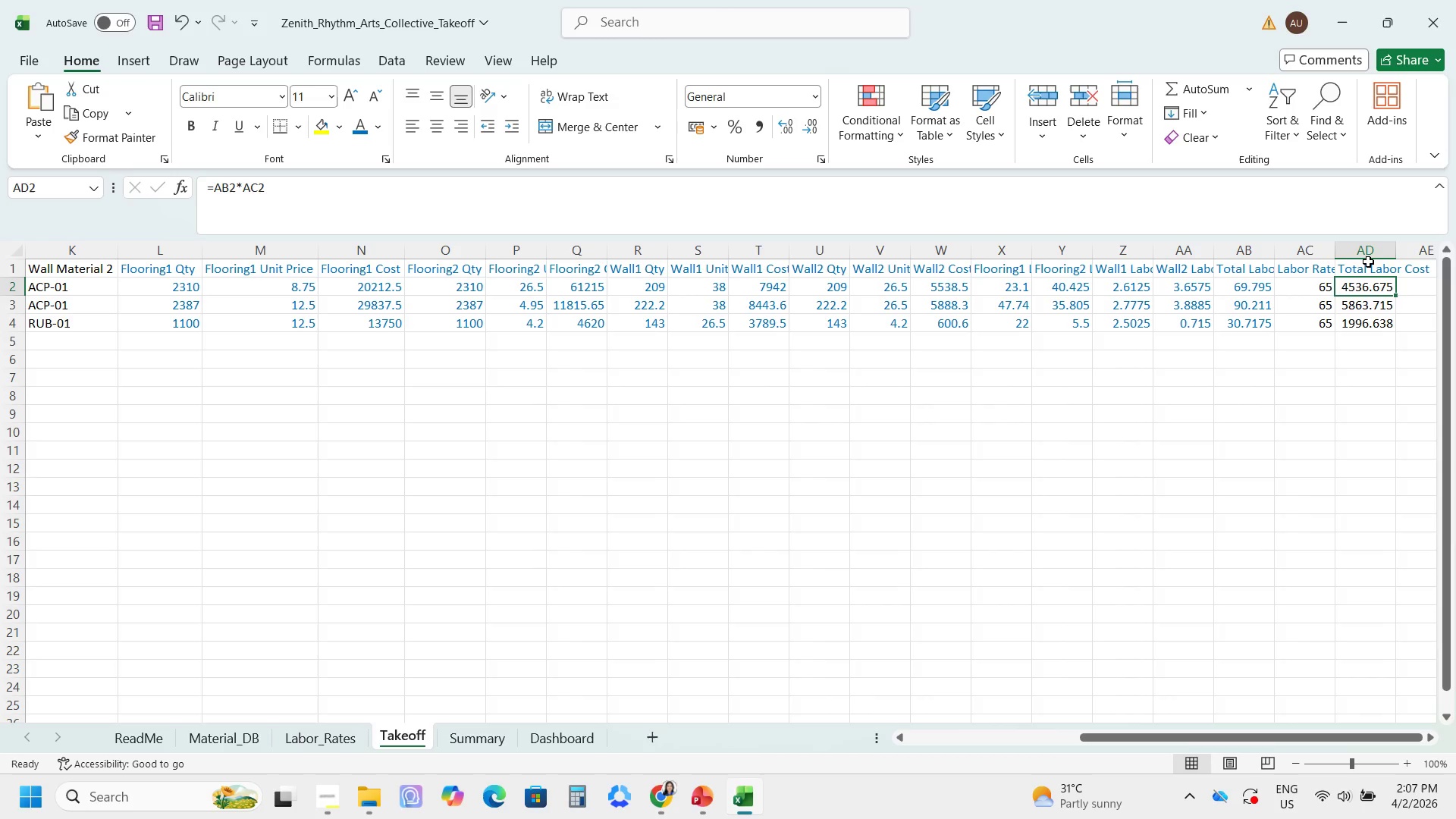 
key(Control+S)
 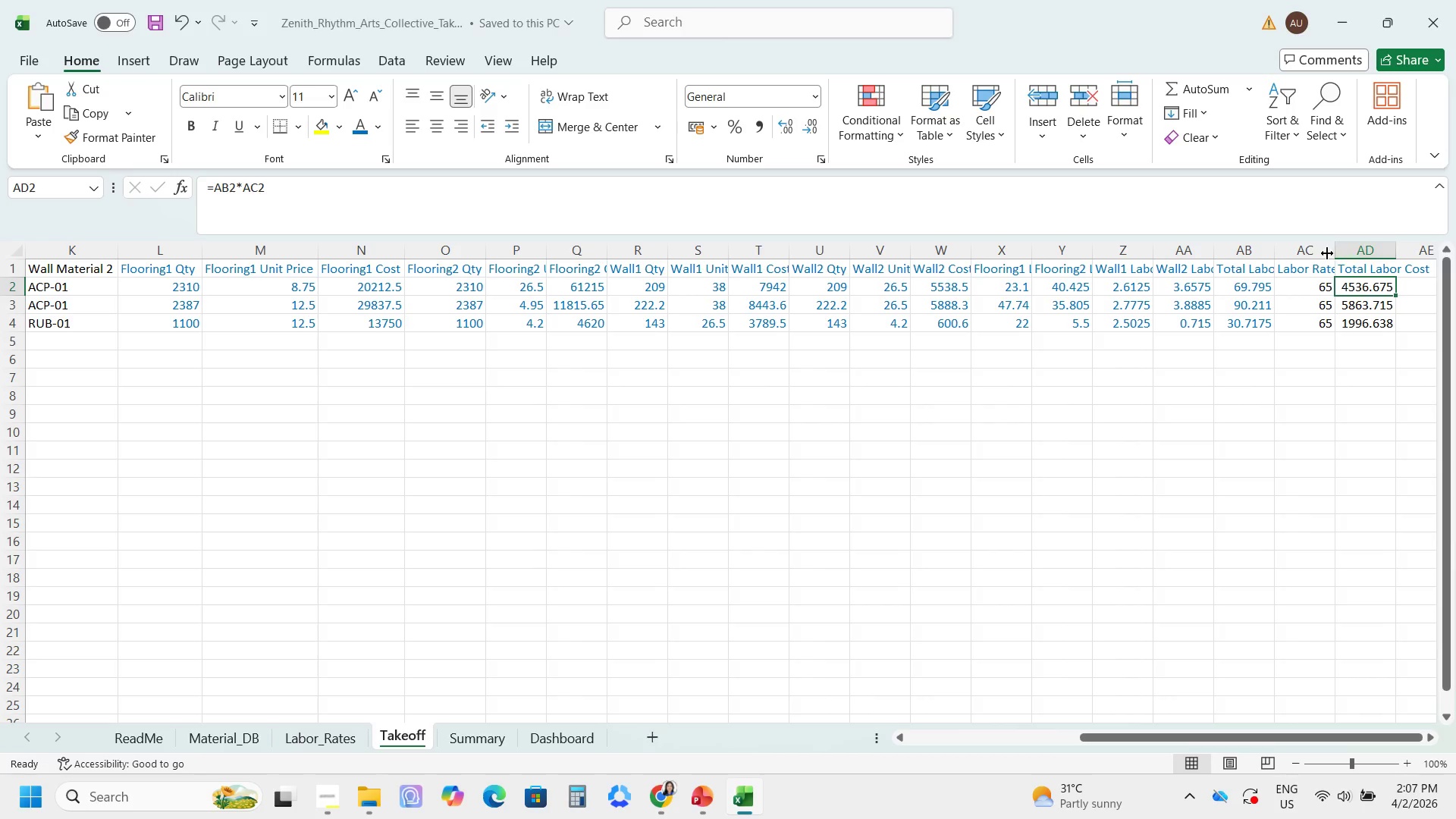 
left_click_drag(start_coordinate=[1326, 253], to_coordinate=[1345, 253])
 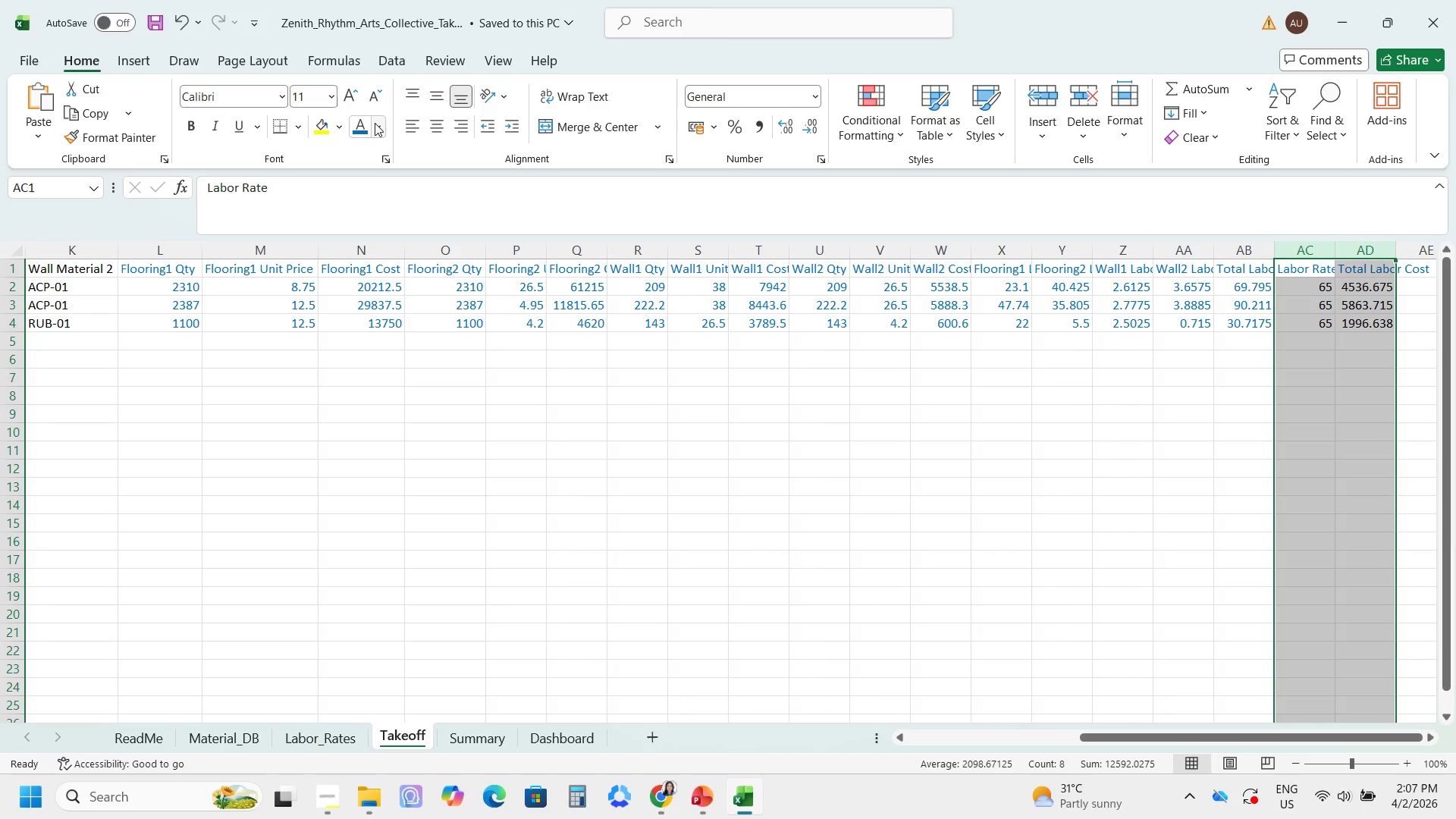 
left_click_drag(start_coordinate=[372, 121], to_coordinate=[366, 121])
 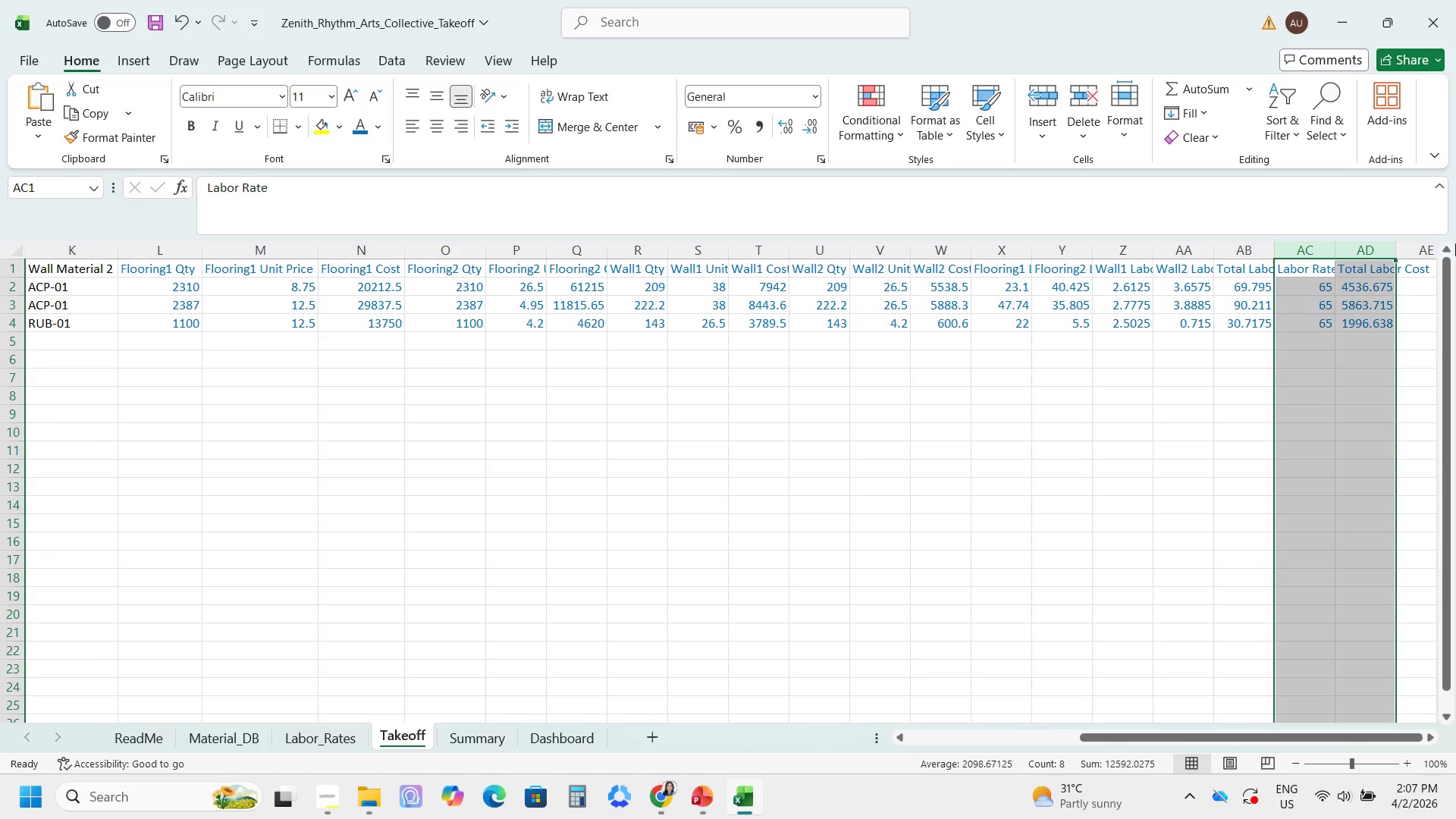 
left_click([366, 121])
 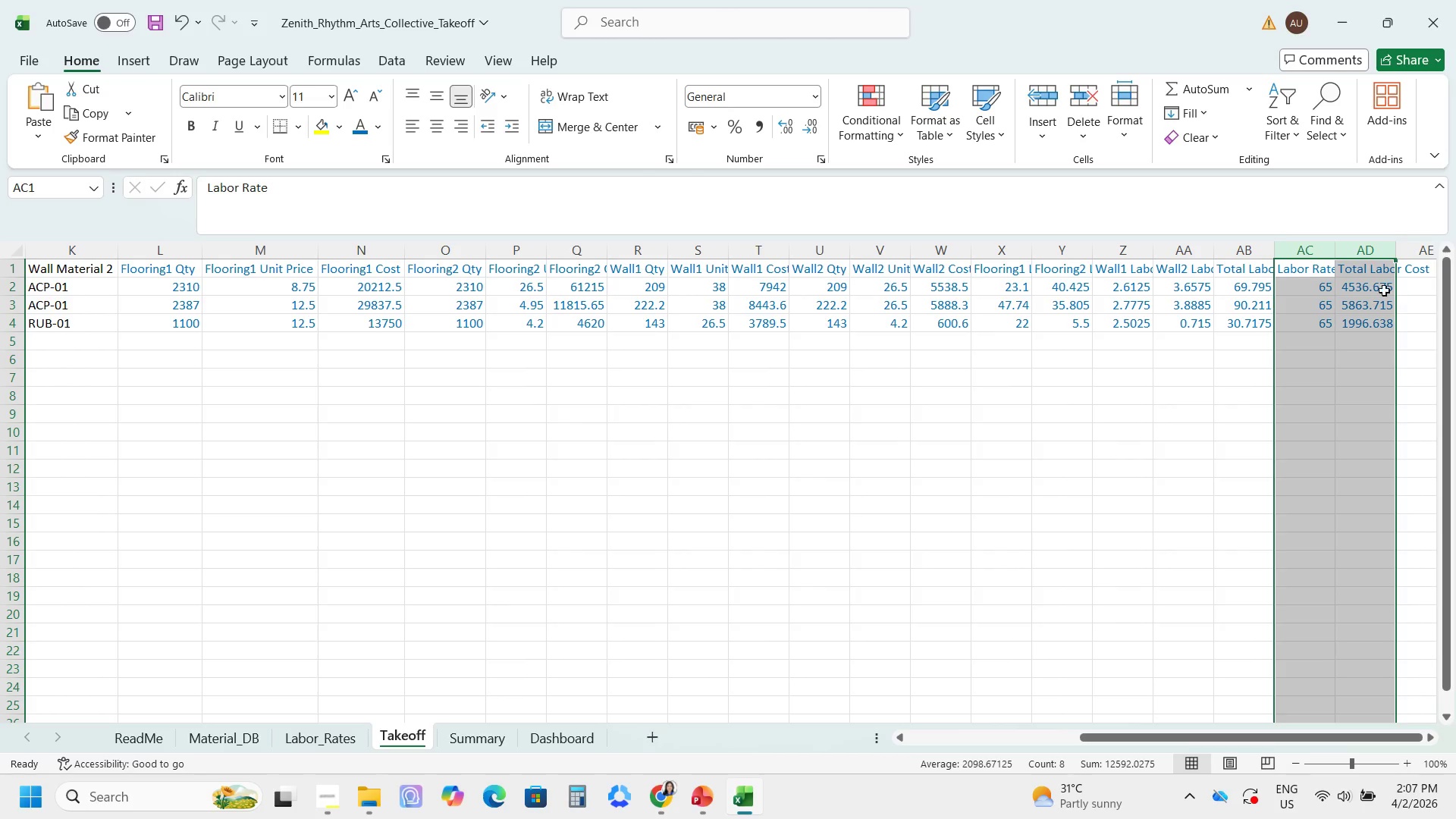 
left_click([1378, 265])
 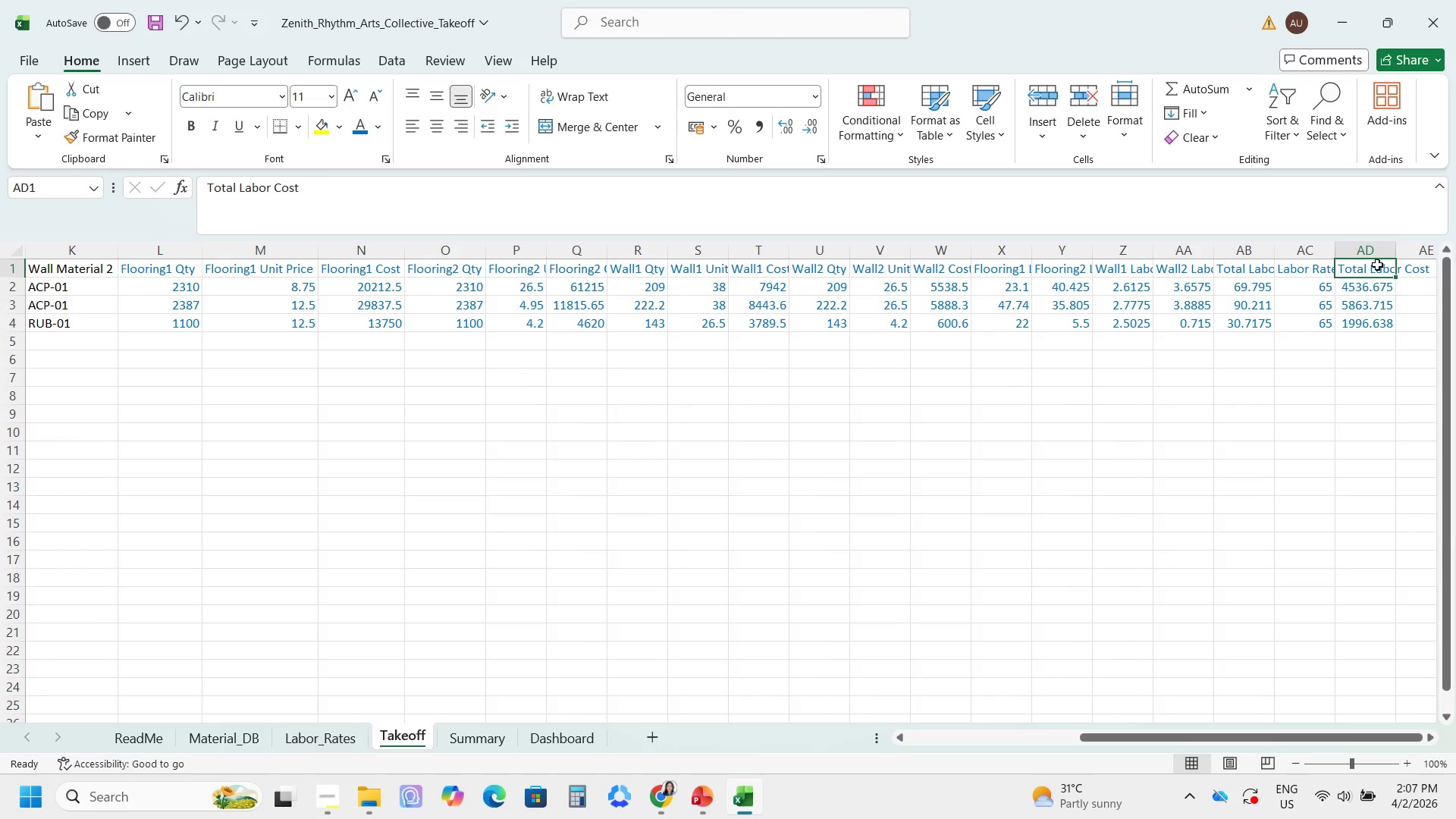 
hold_key(key=ArrowRight, duration=1.0)
 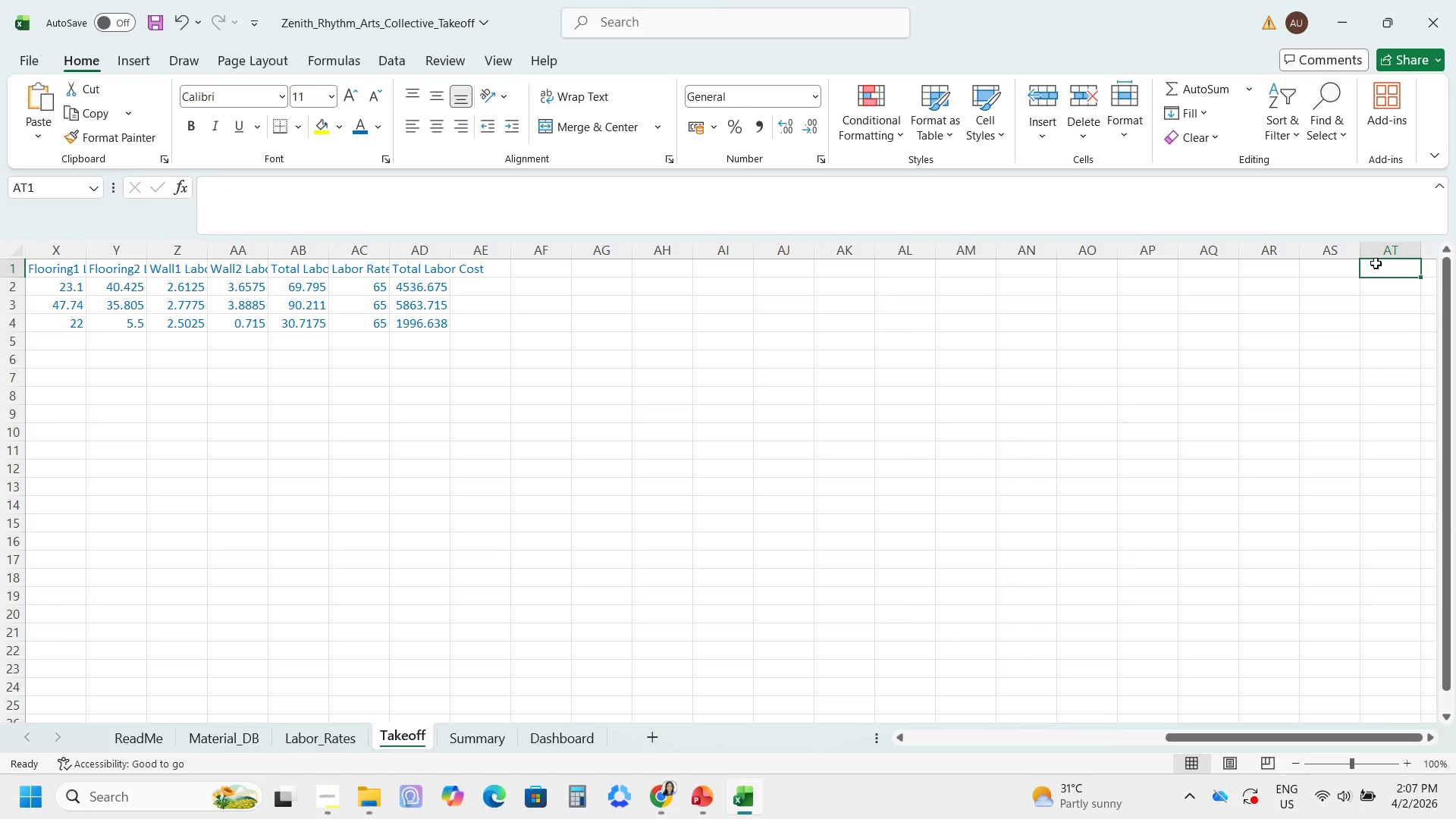 
left_click([475, 268])
 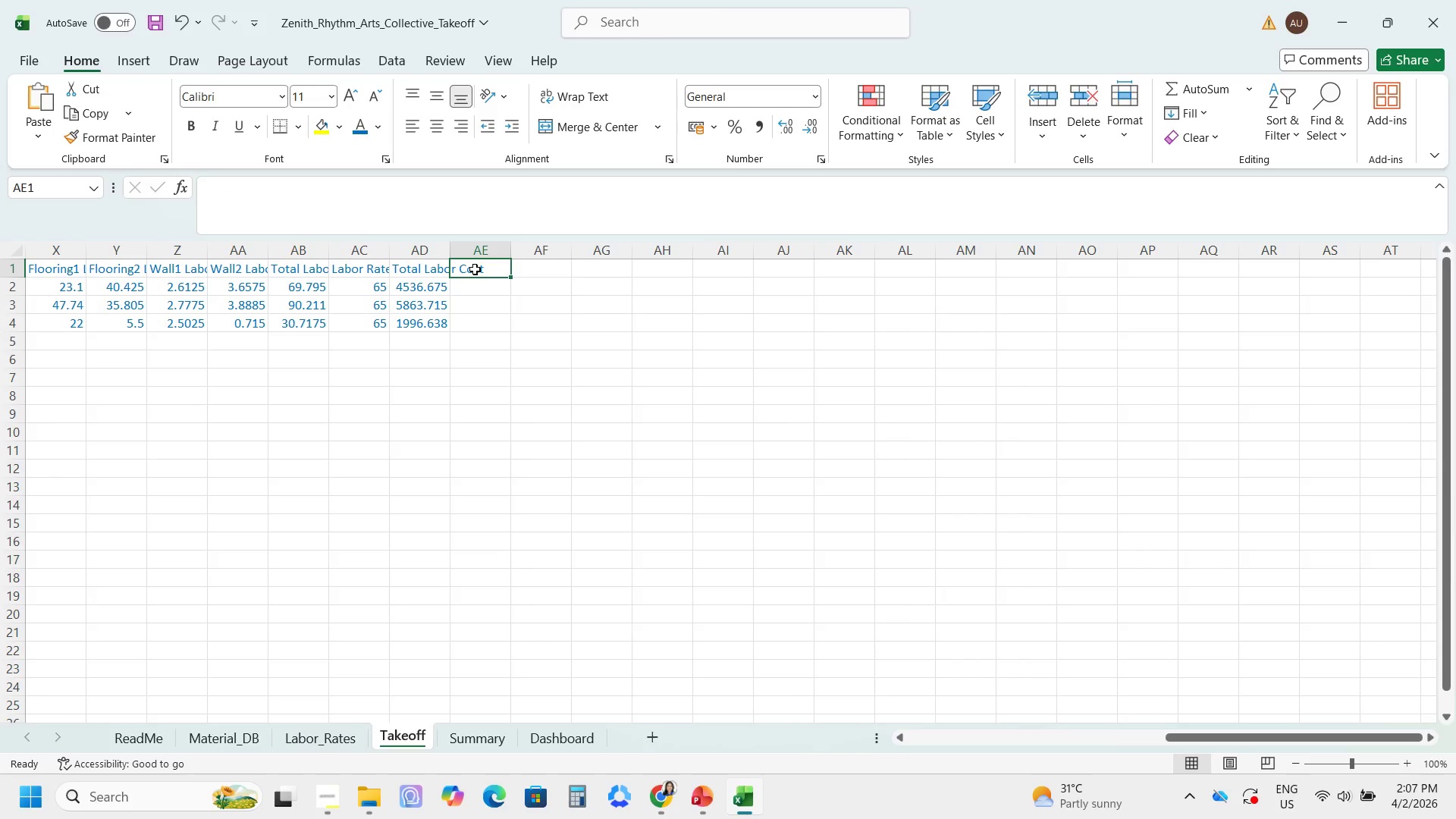 
type(Total Material Cost)
 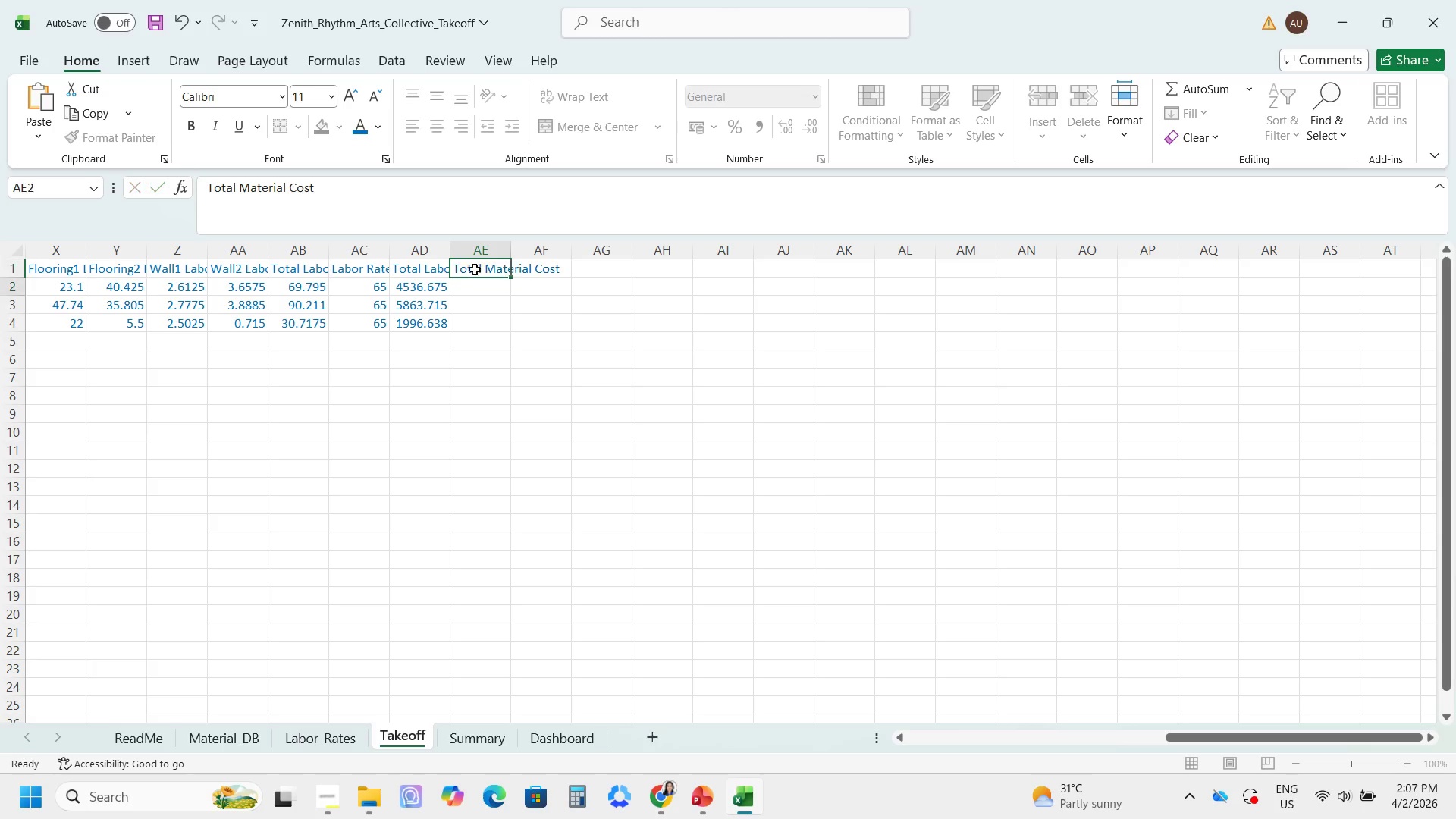 
key(Enter)
 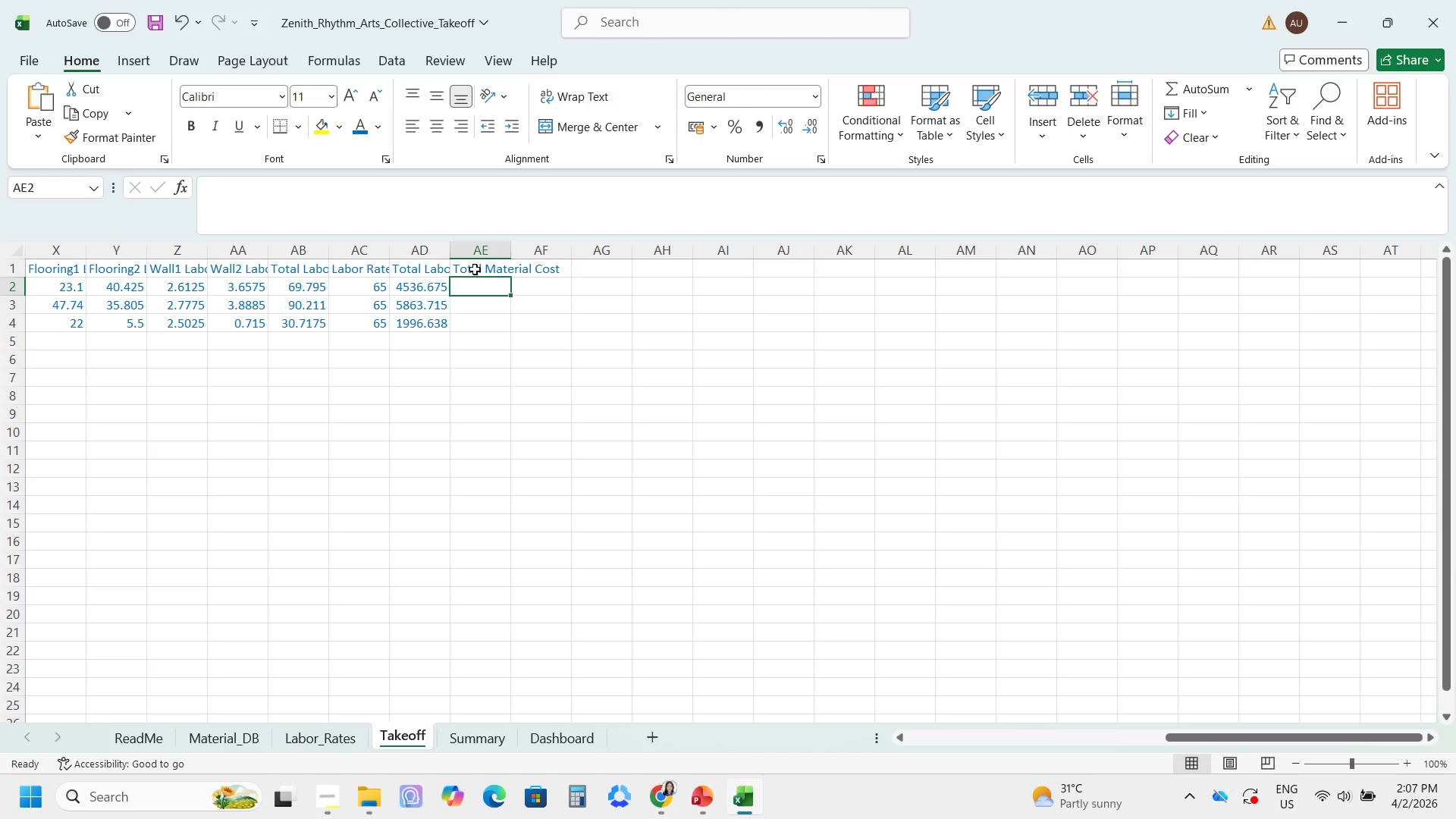 
type(=SUM(N2, Q2, T2, W2))
 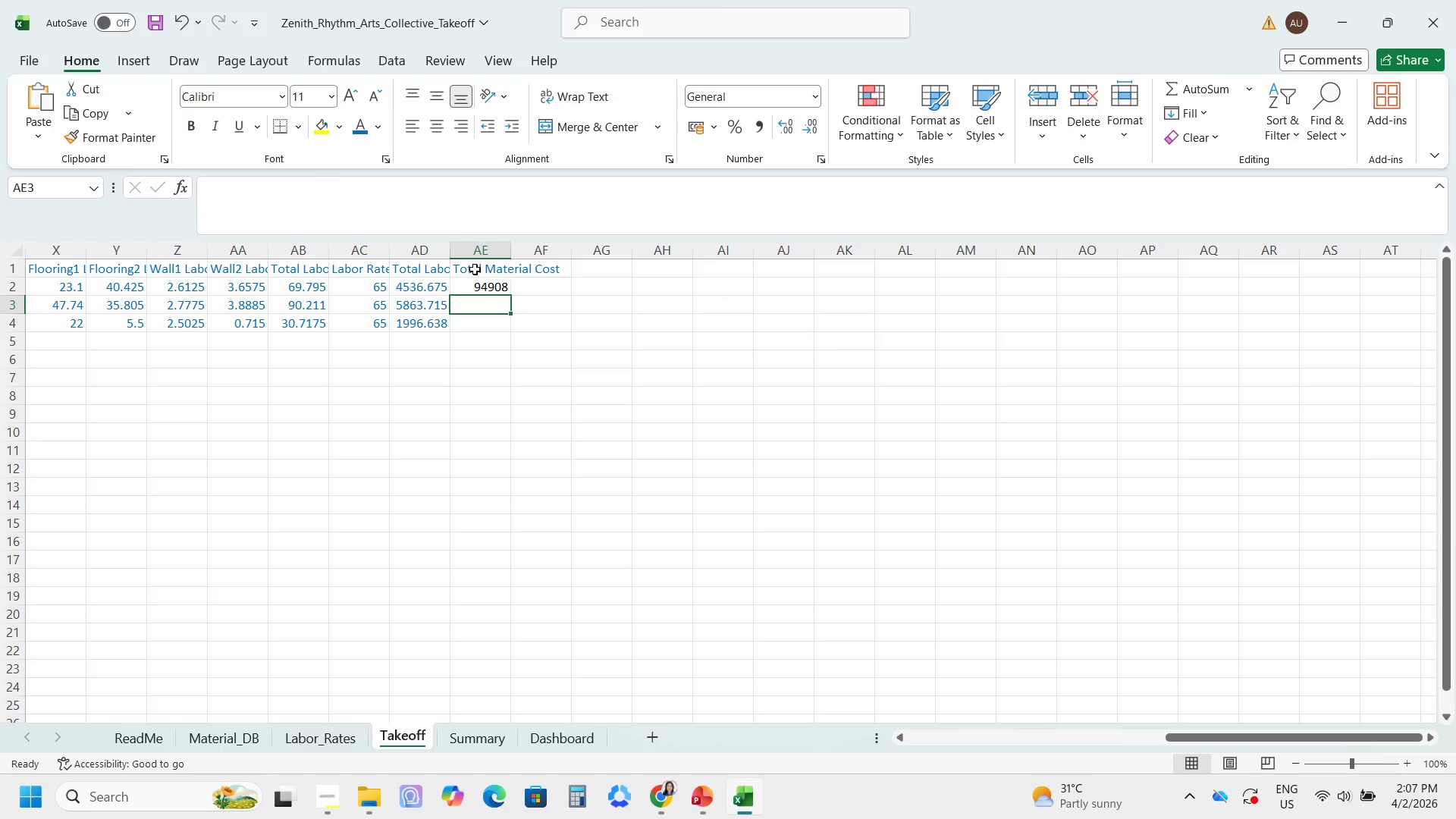 
 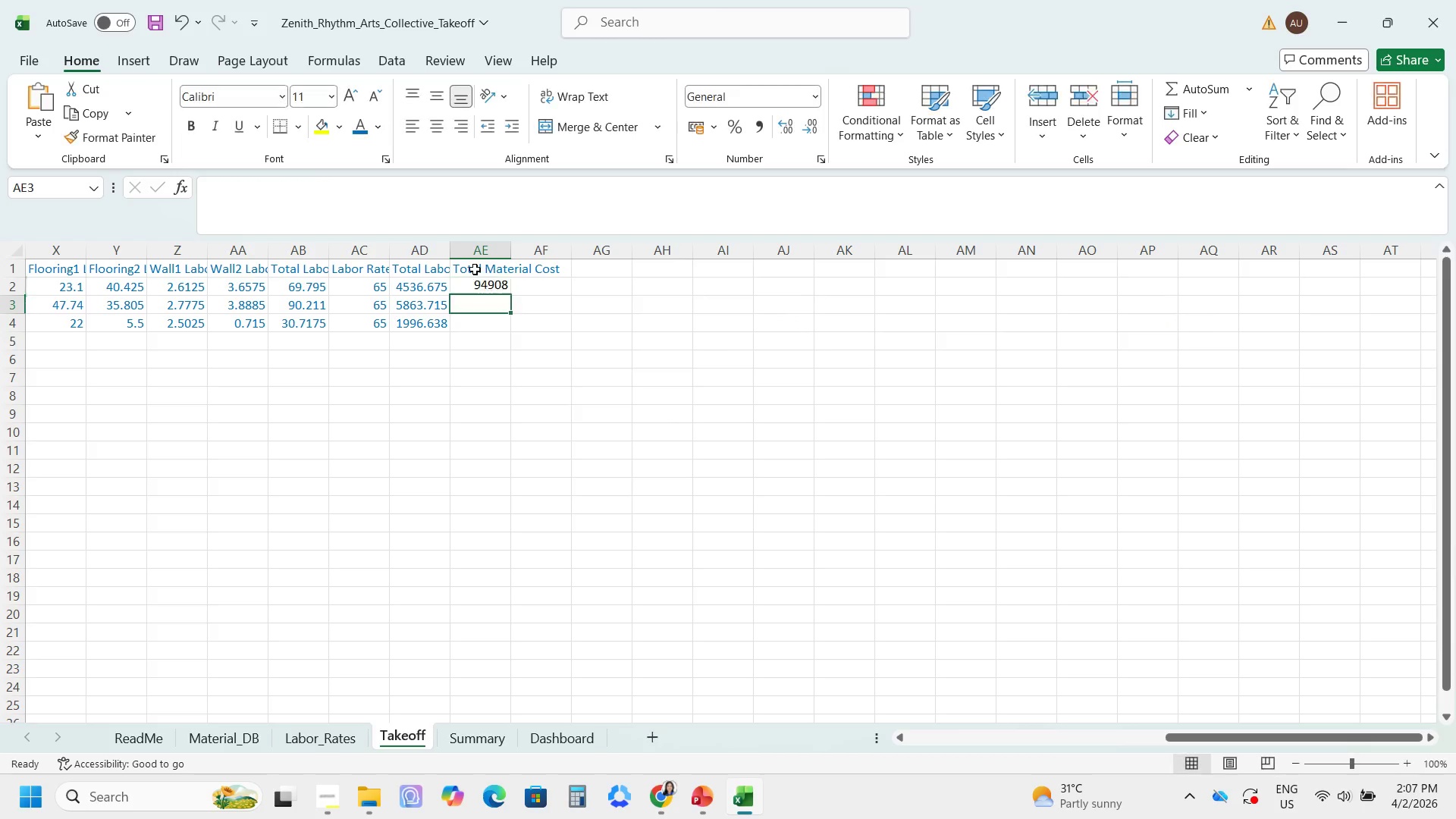 
key(Enter)
 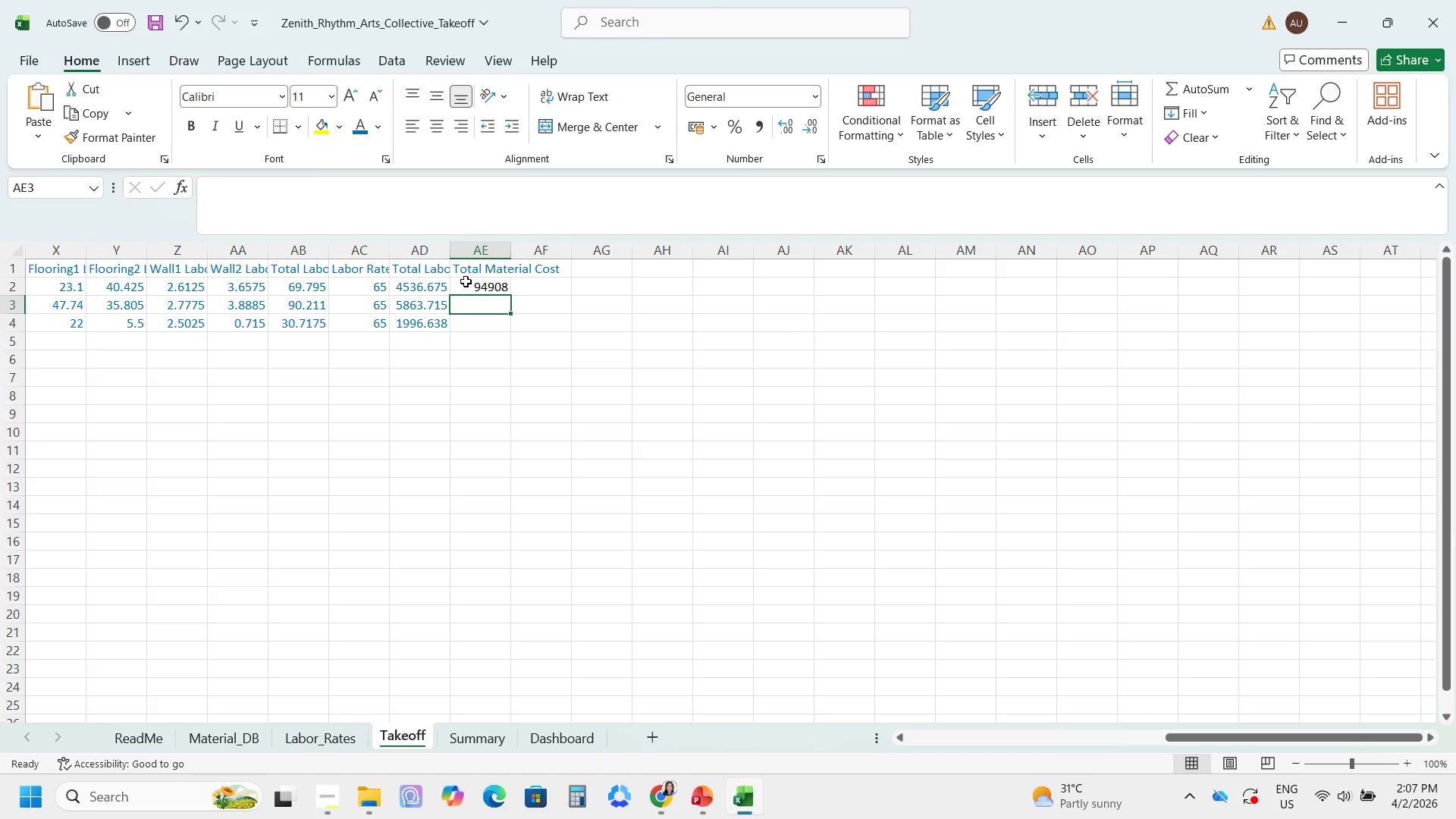 
left_click([469, 285])
 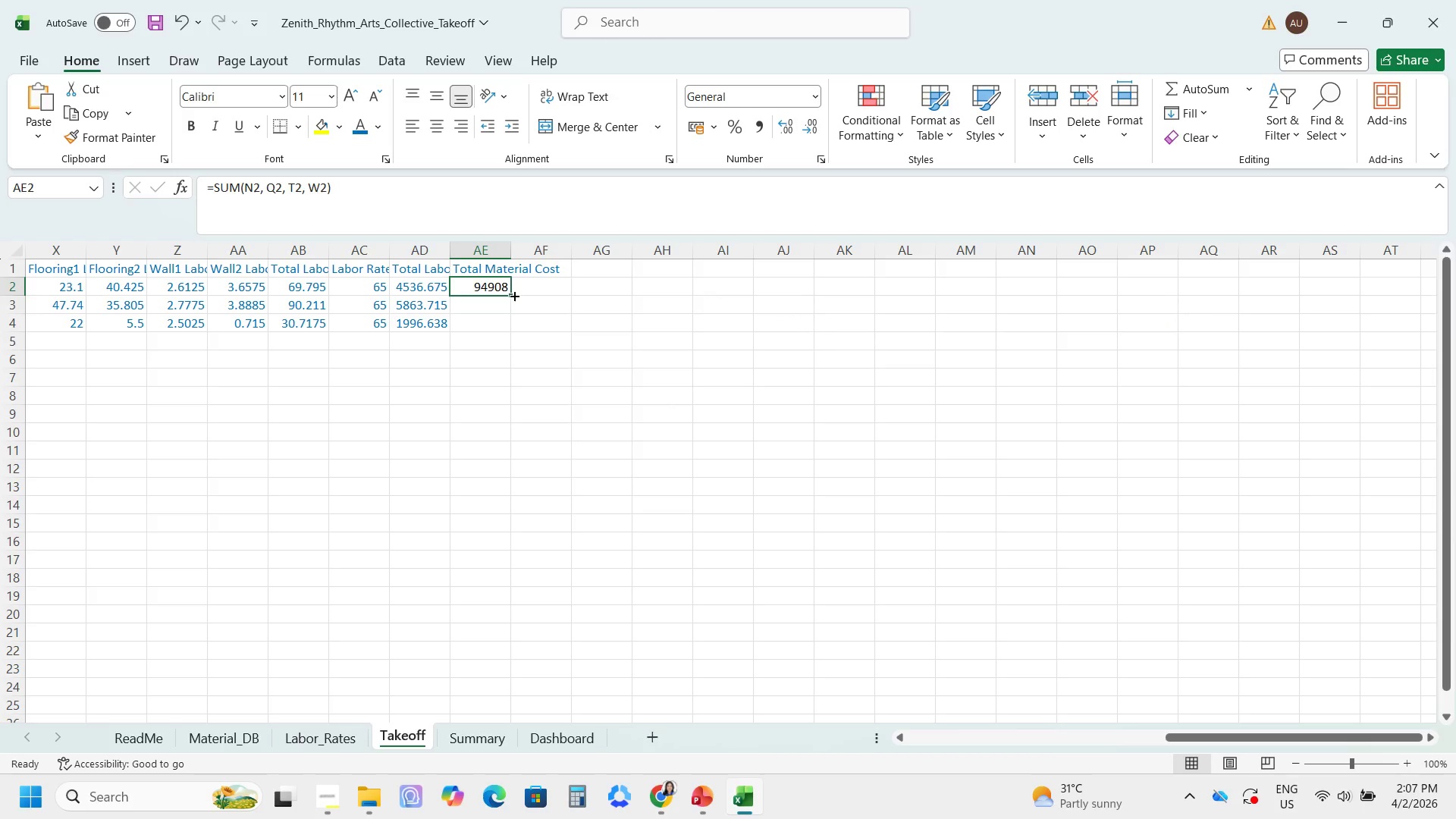 
left_click_drag(start_coordinate=[513, 295], to_coordinate=[510, 324])
 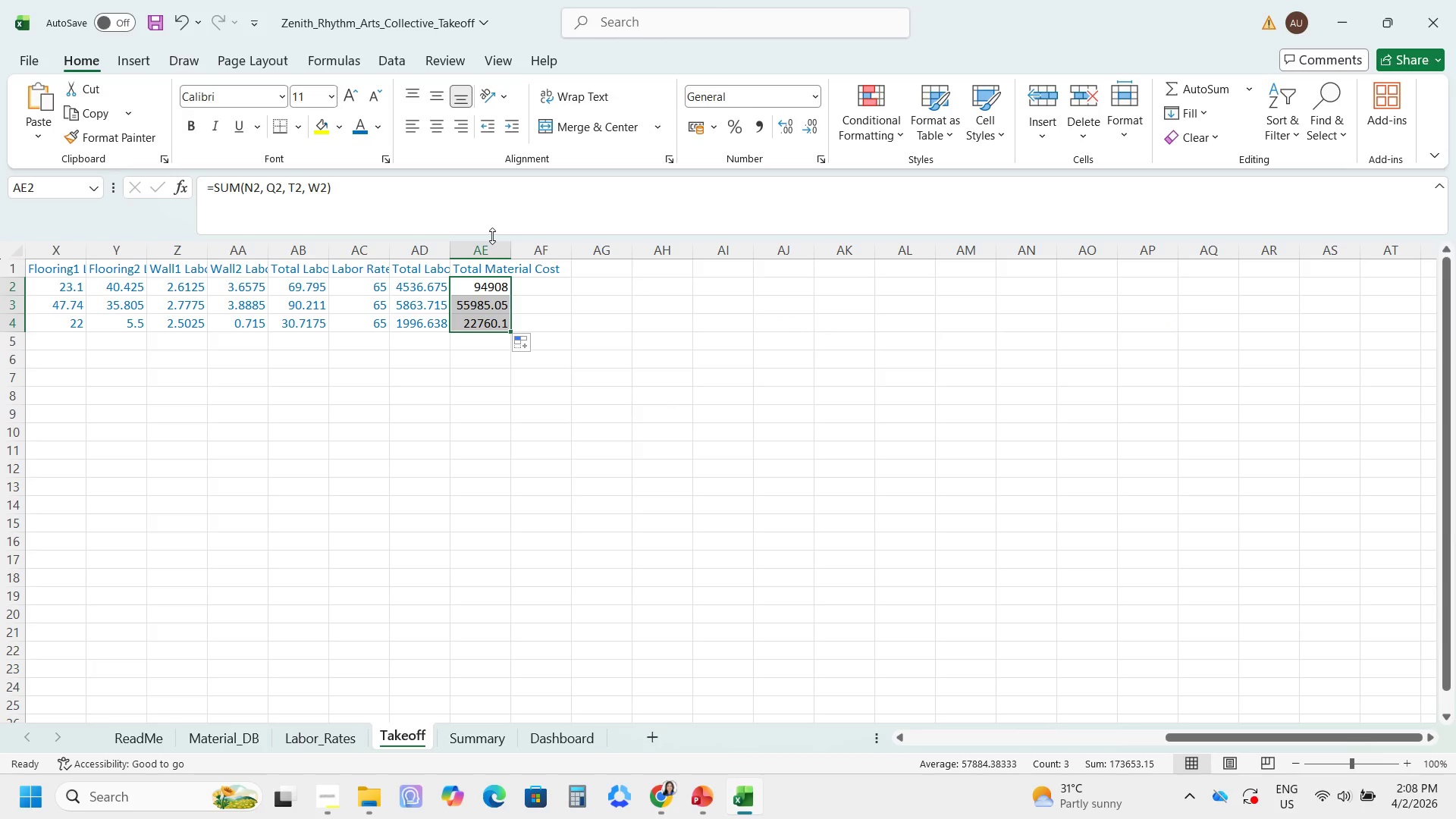 
left_click([491, 253])
 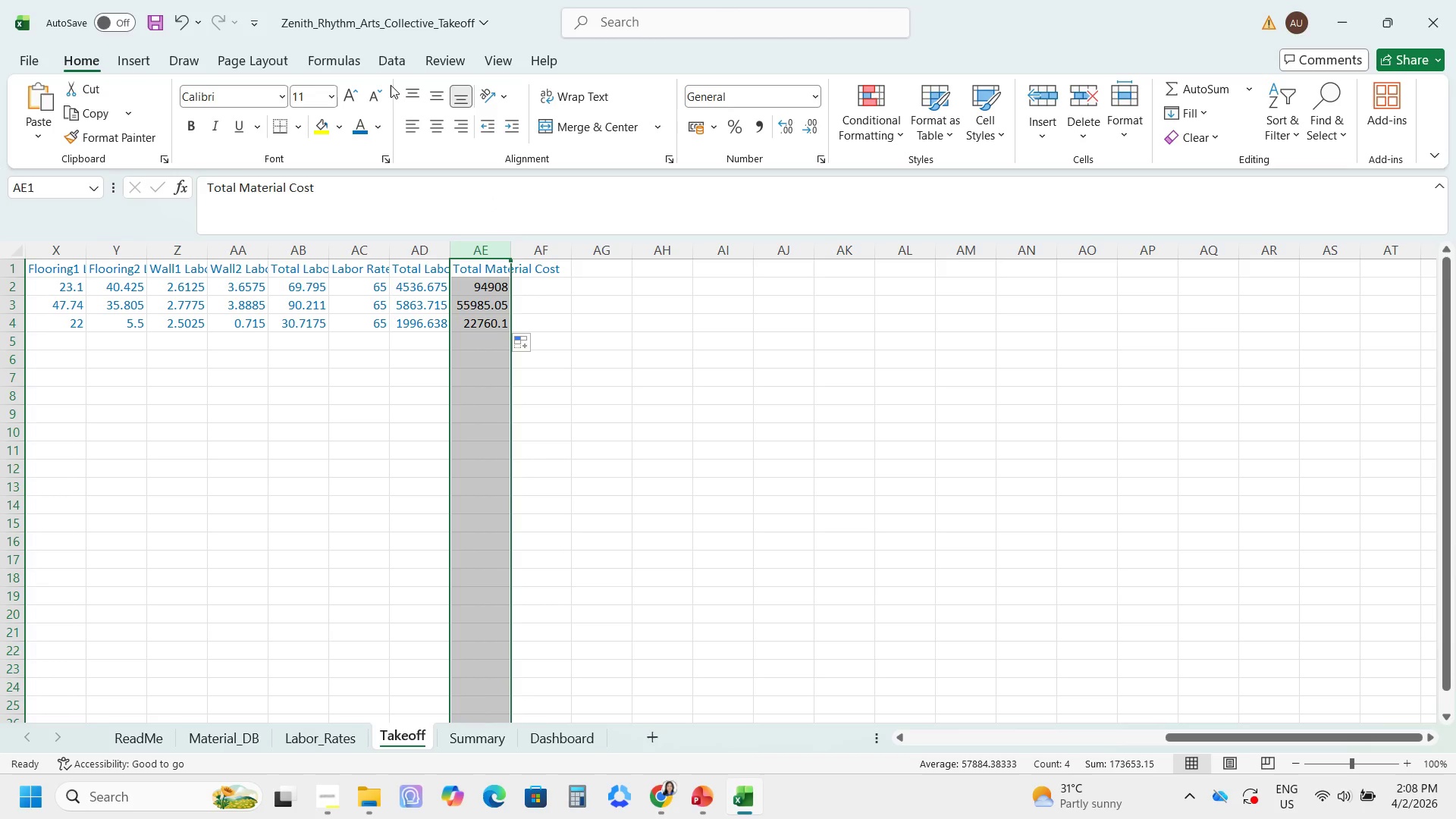 
left_click([361, 121])
 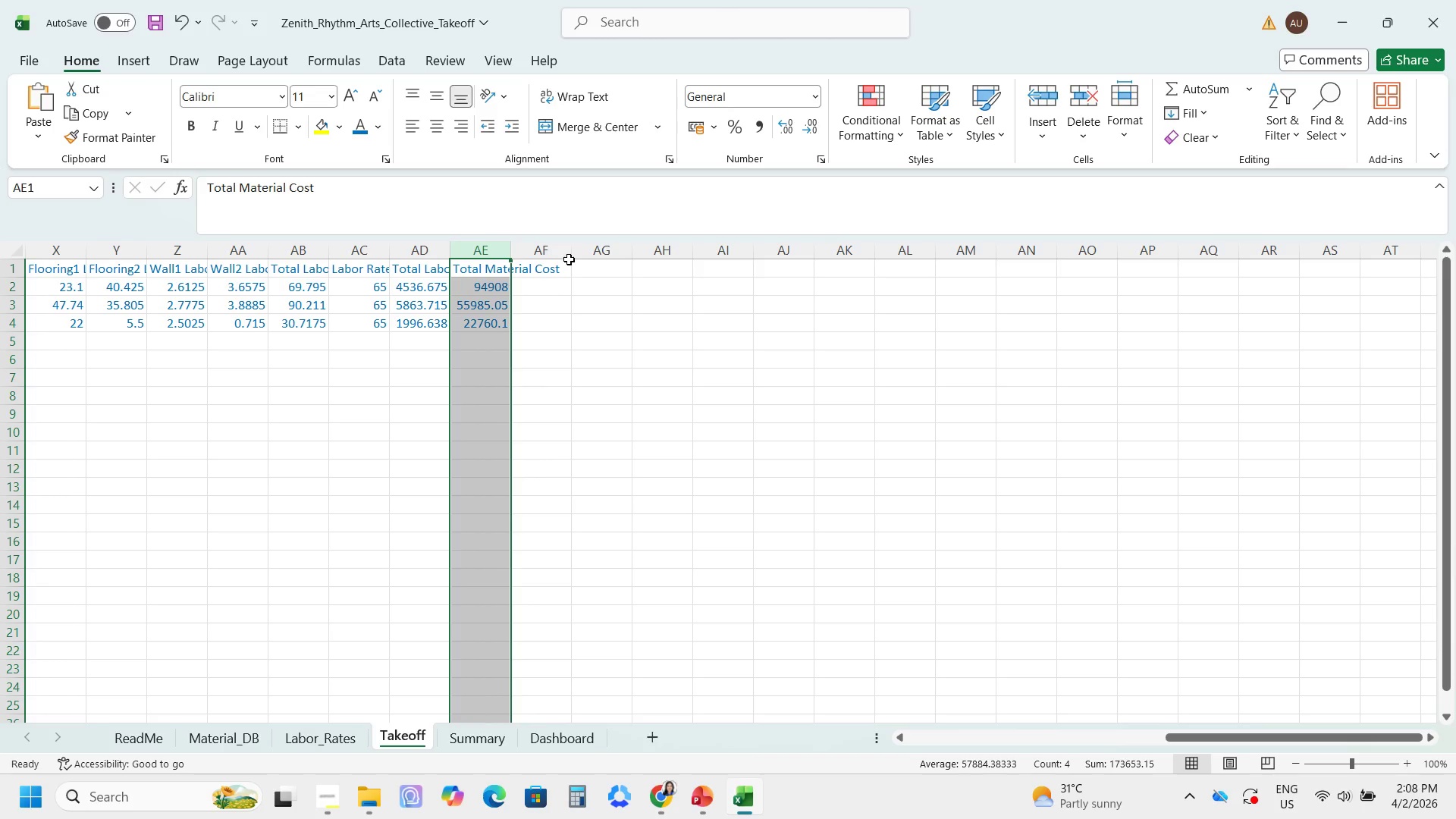 
wait(6.06)
 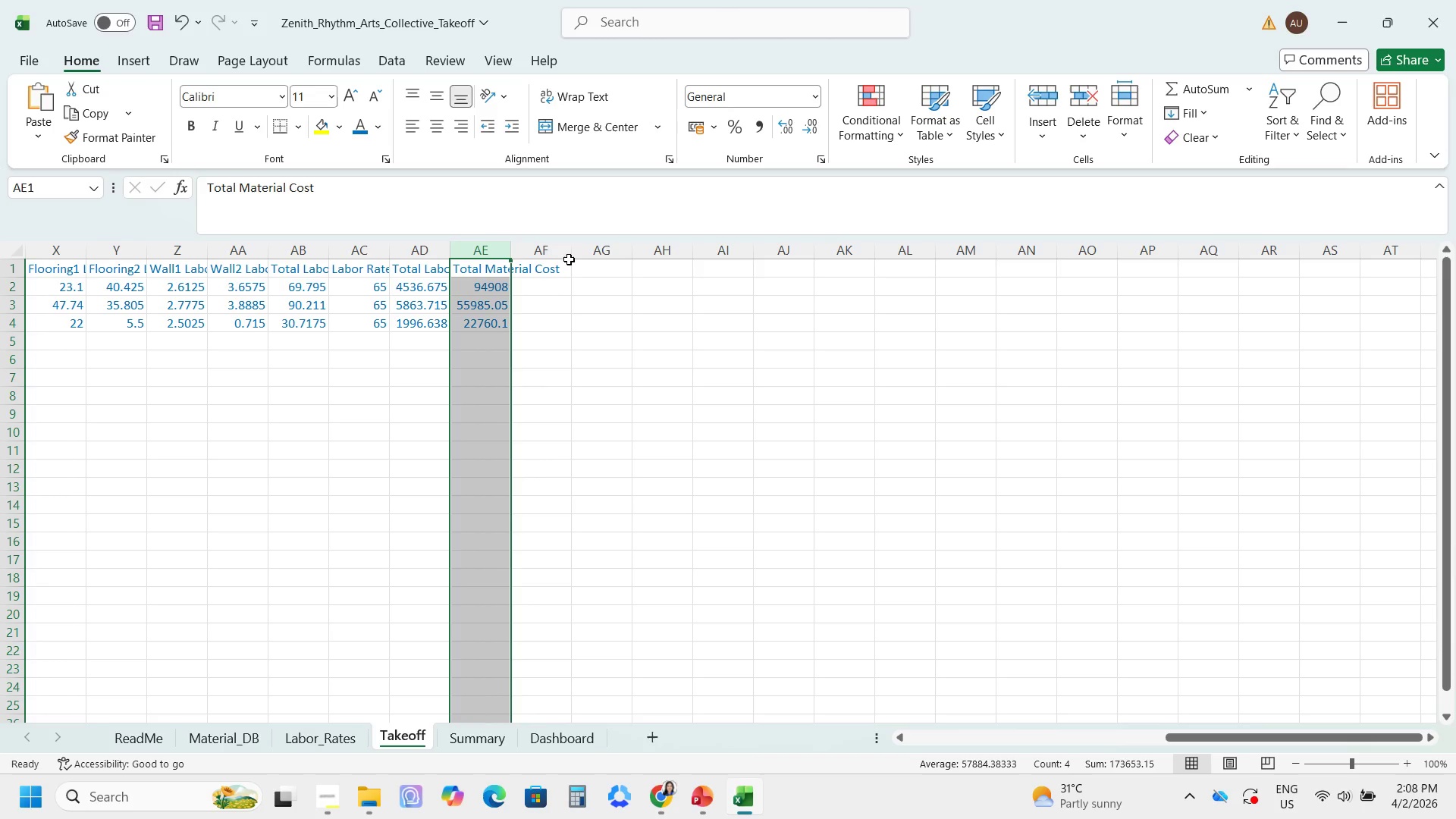 
left_click([539, 265])
 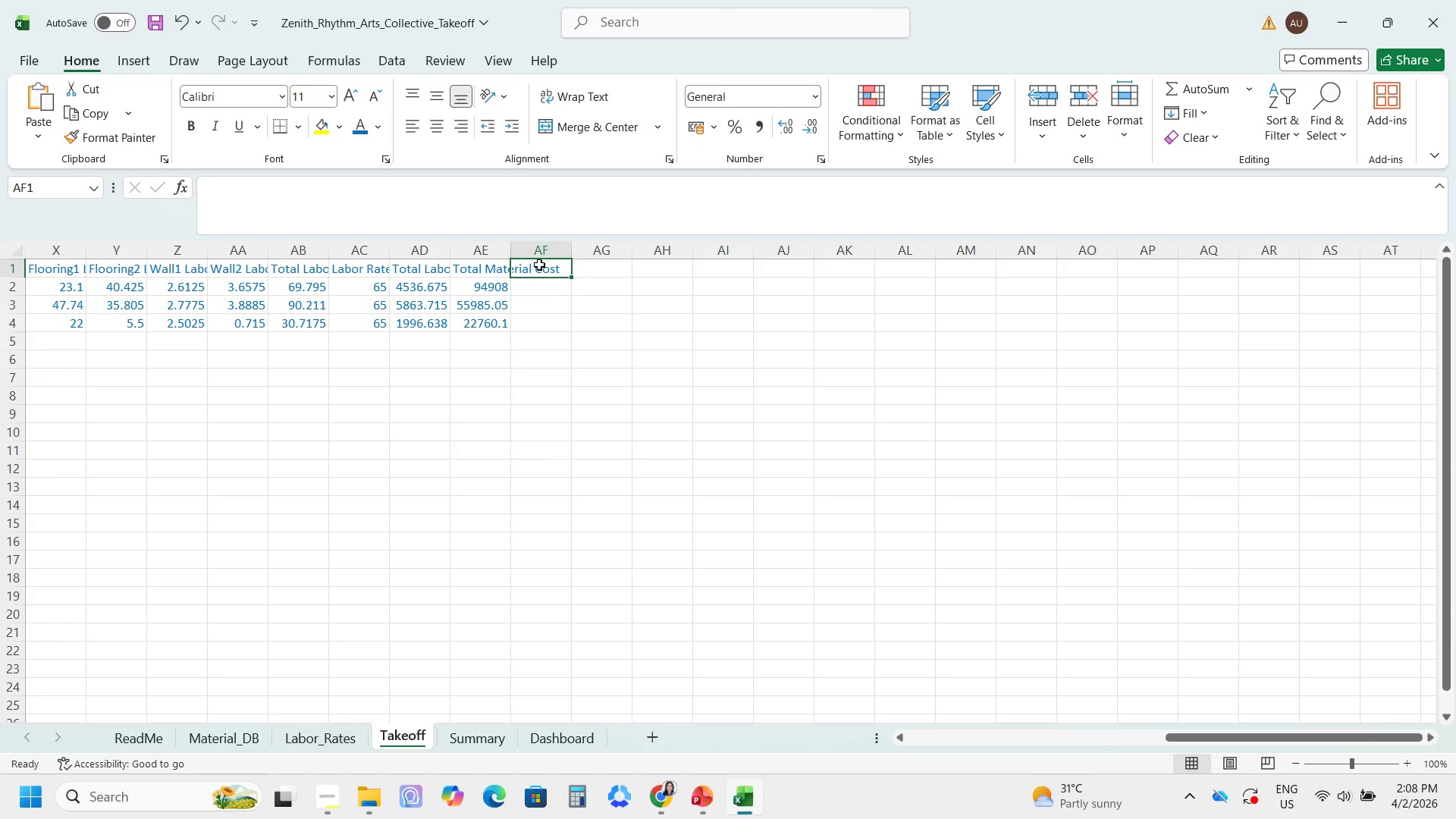 
type(gR)
key(Backspace)
key(Backspace)
type(Grand Total)
 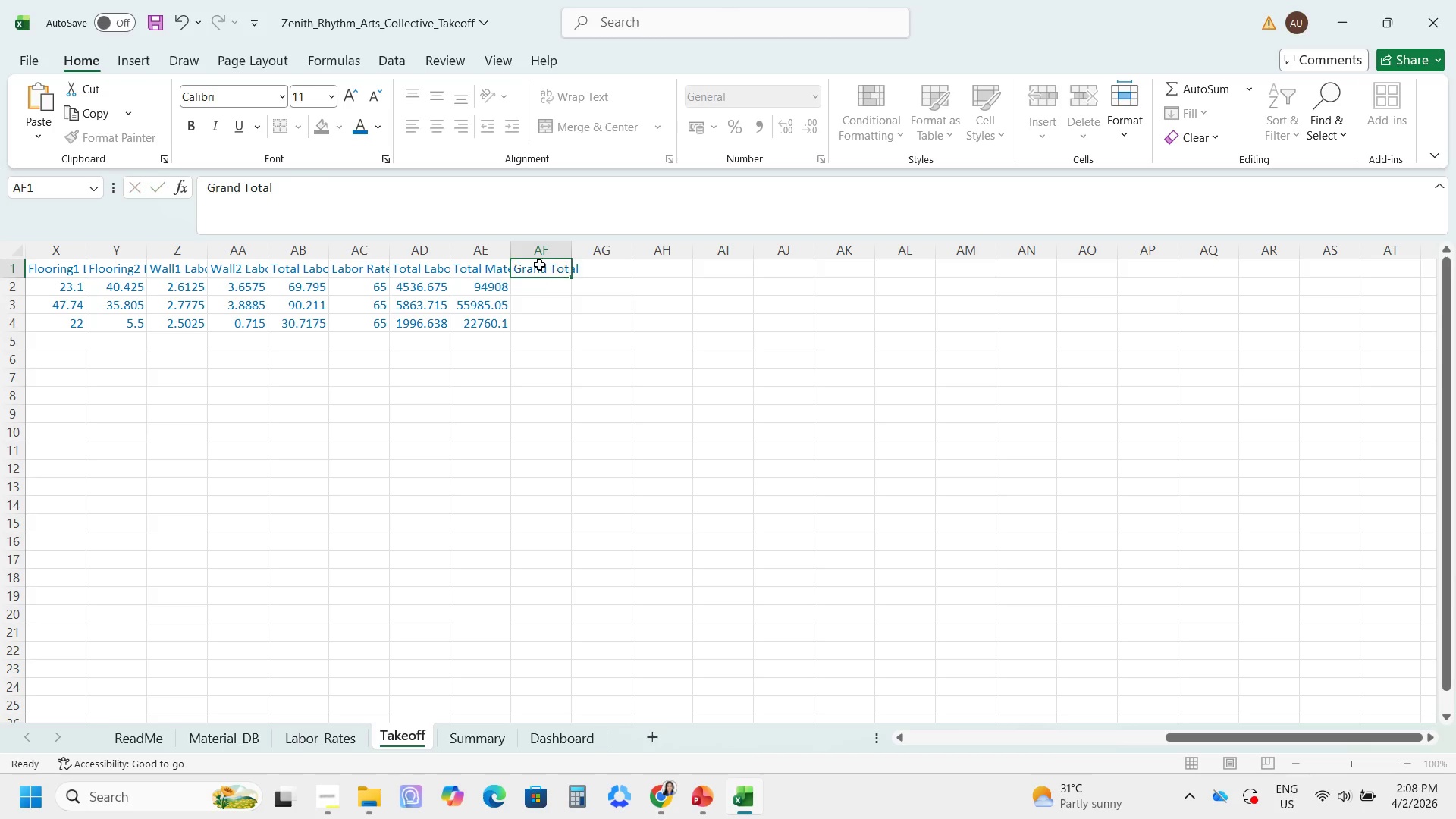 
key(Enter)
 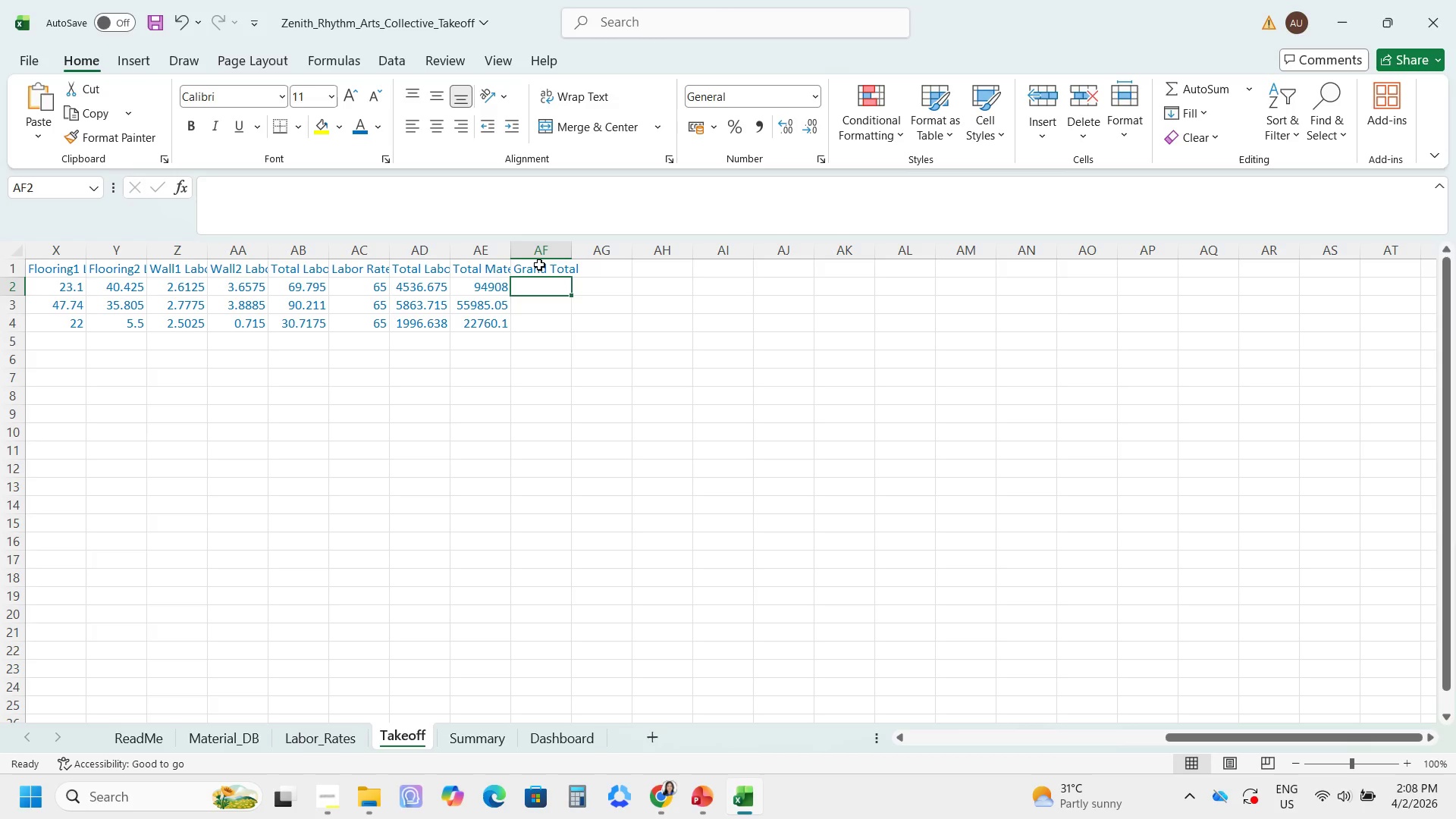 
type(=AE2 + AC)
key(Backspace)
type(d)
key(Backspace)
type(D2)
 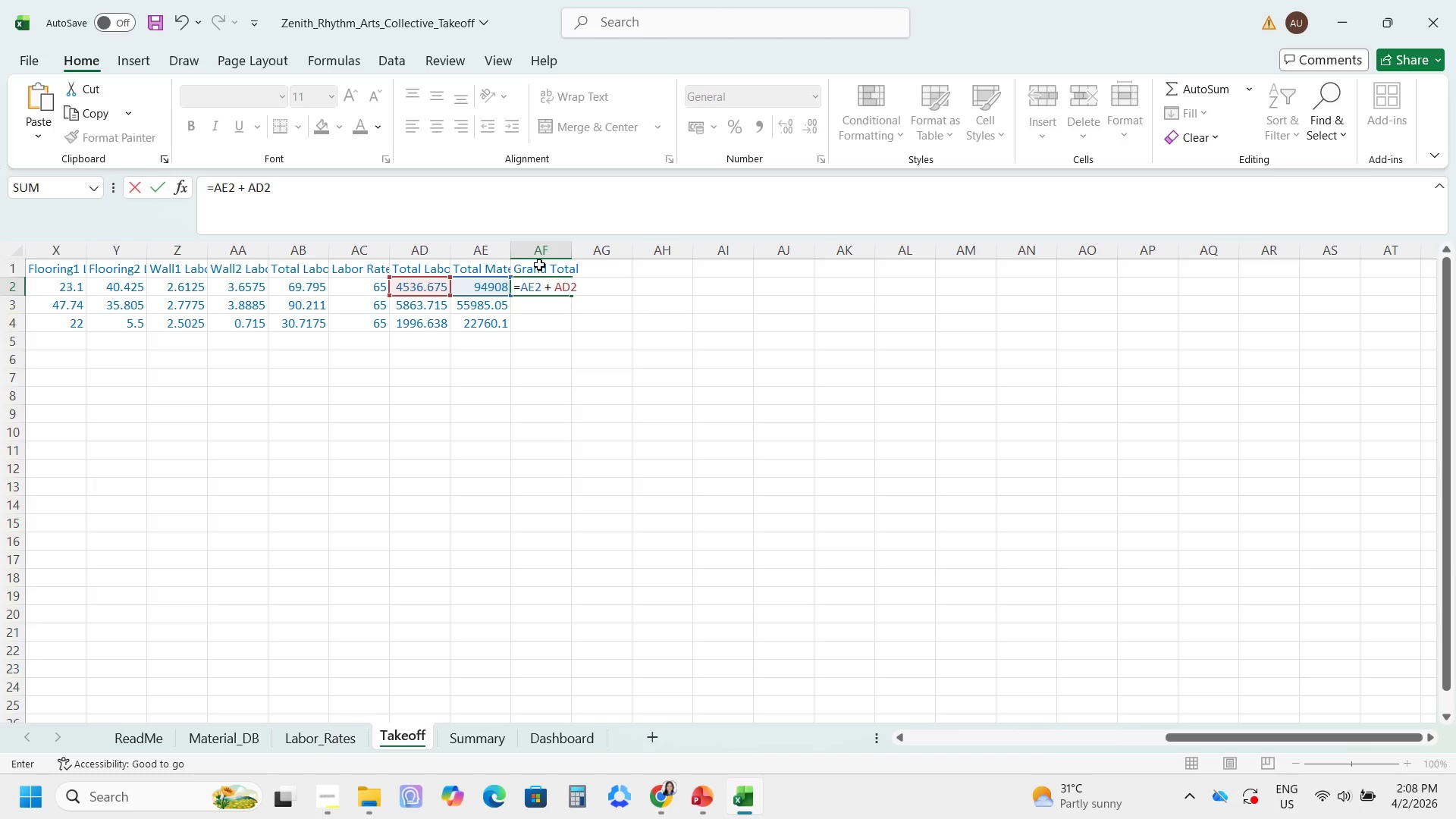 
key(Enter)
 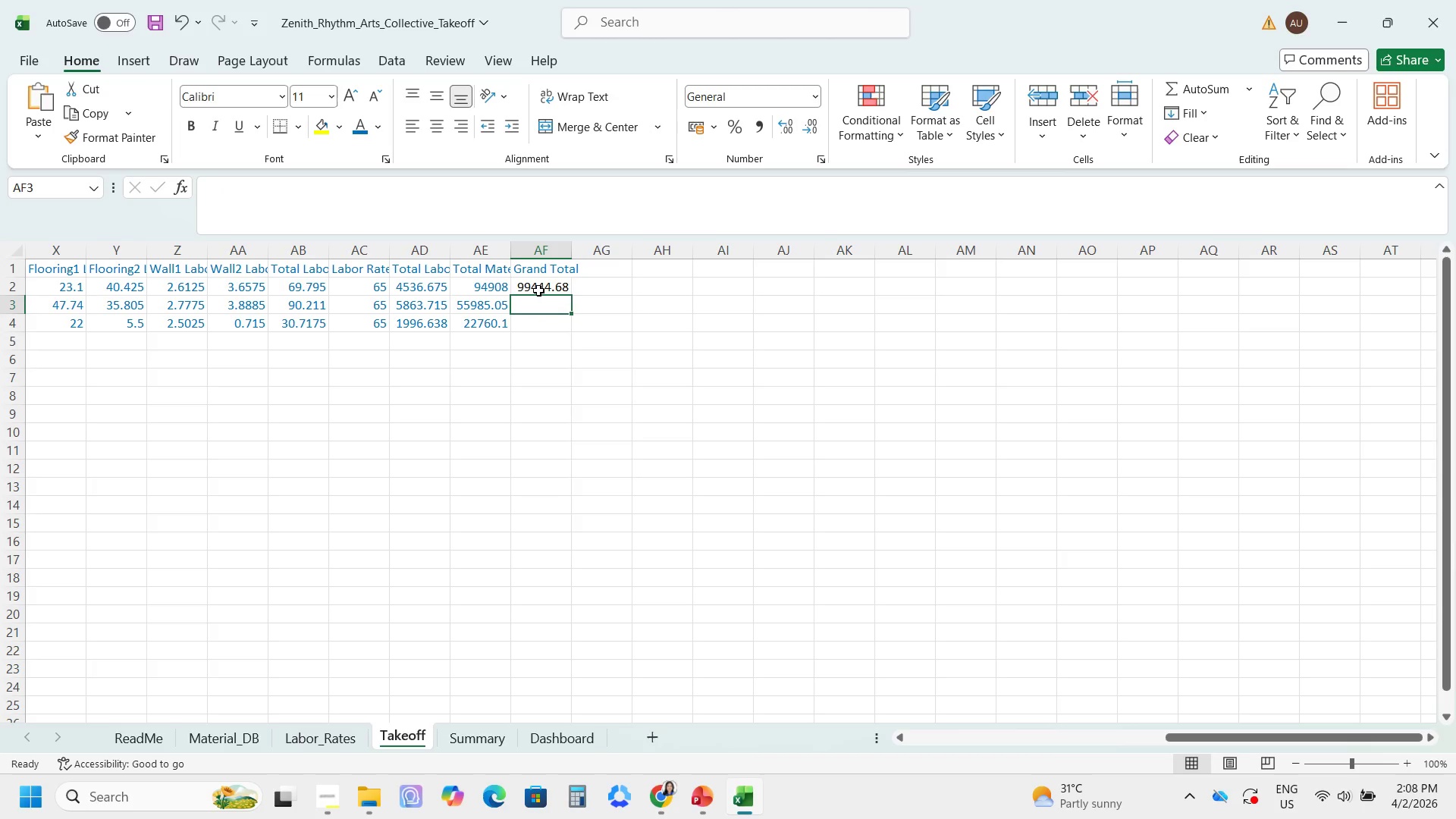 
left_click([538, 290])
 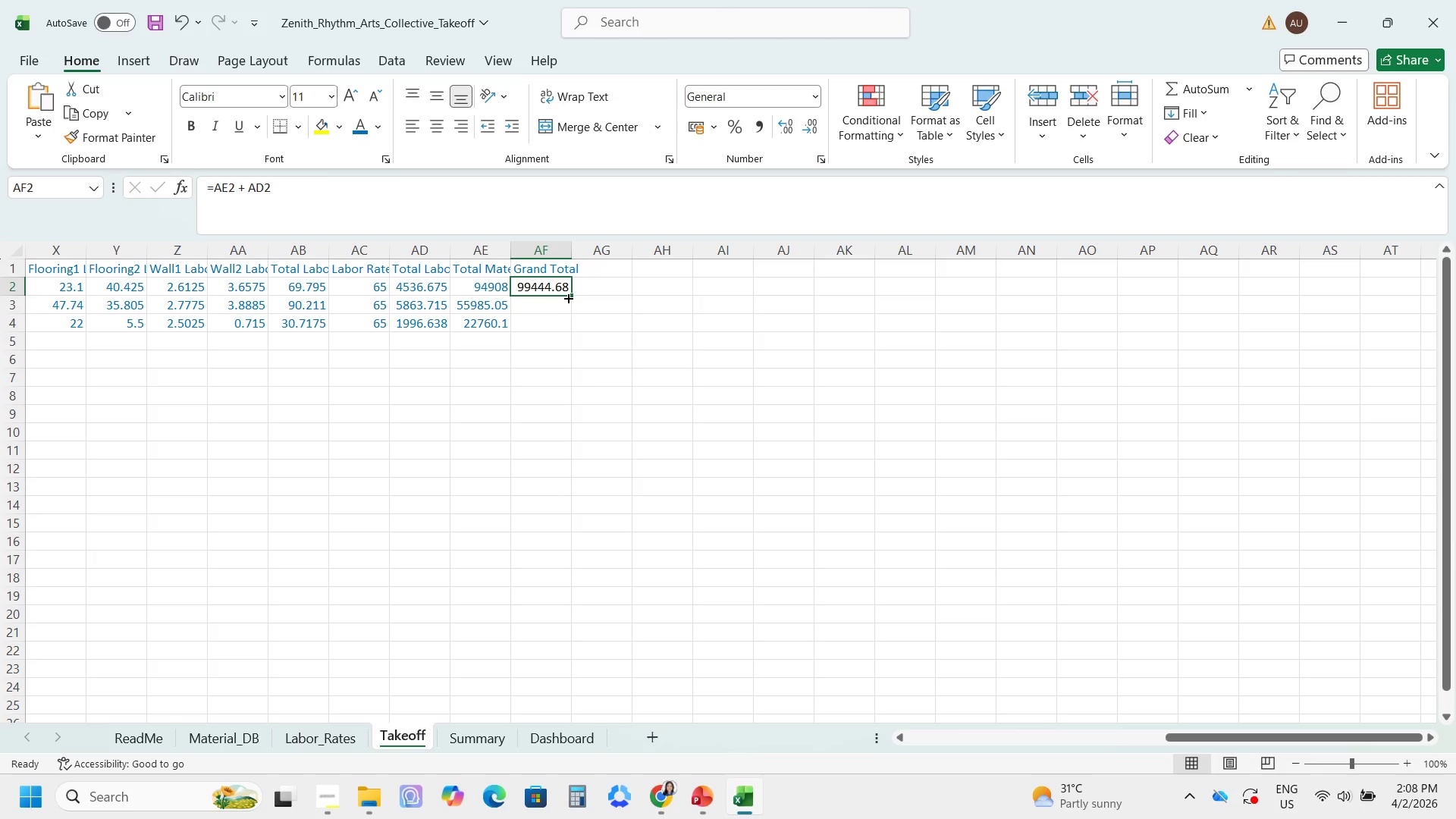 
left_click_drag(start_coordinate=[567, 297], to_coordinate=[566, 348])
 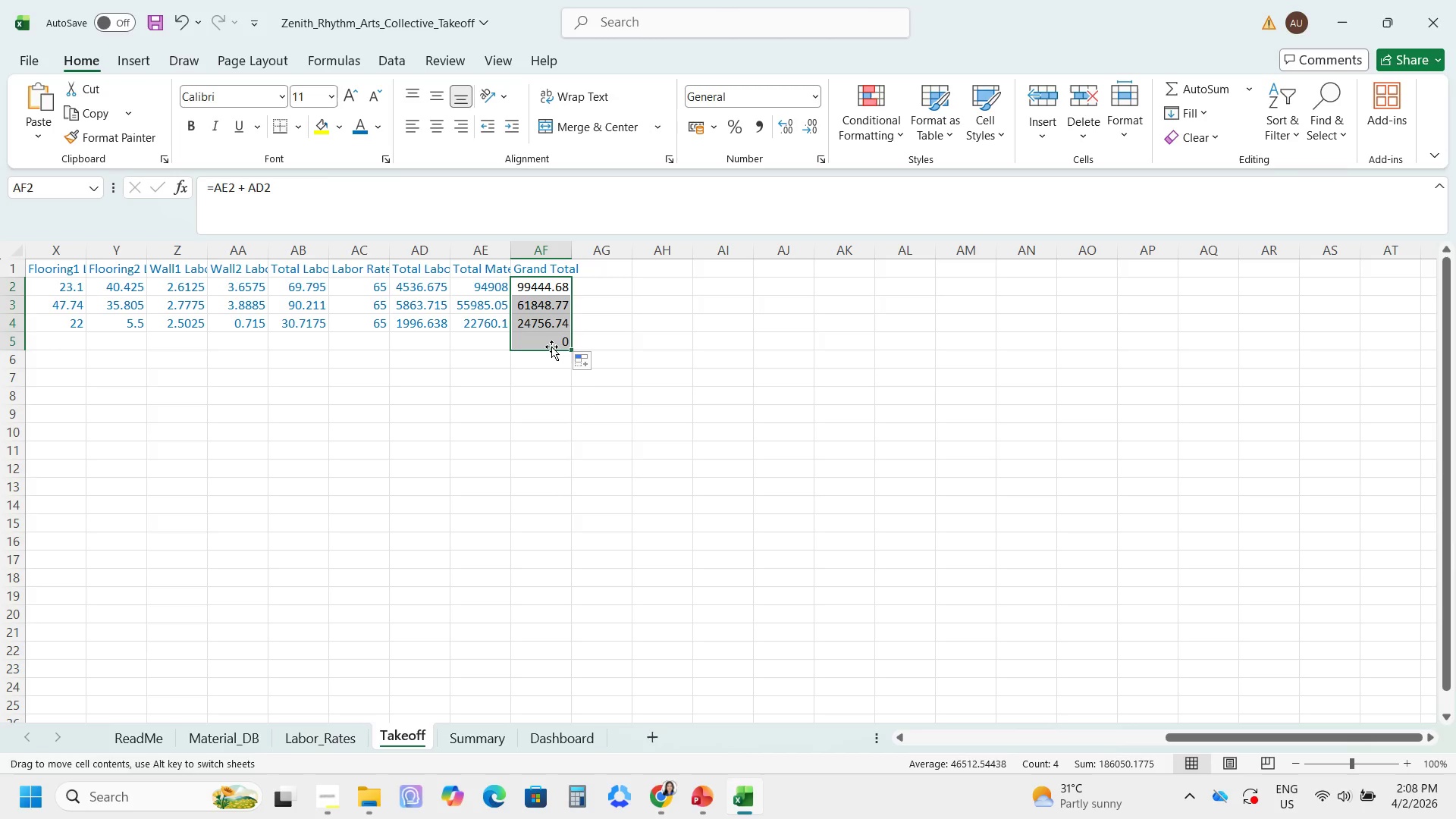 
double_click([552, 340])
 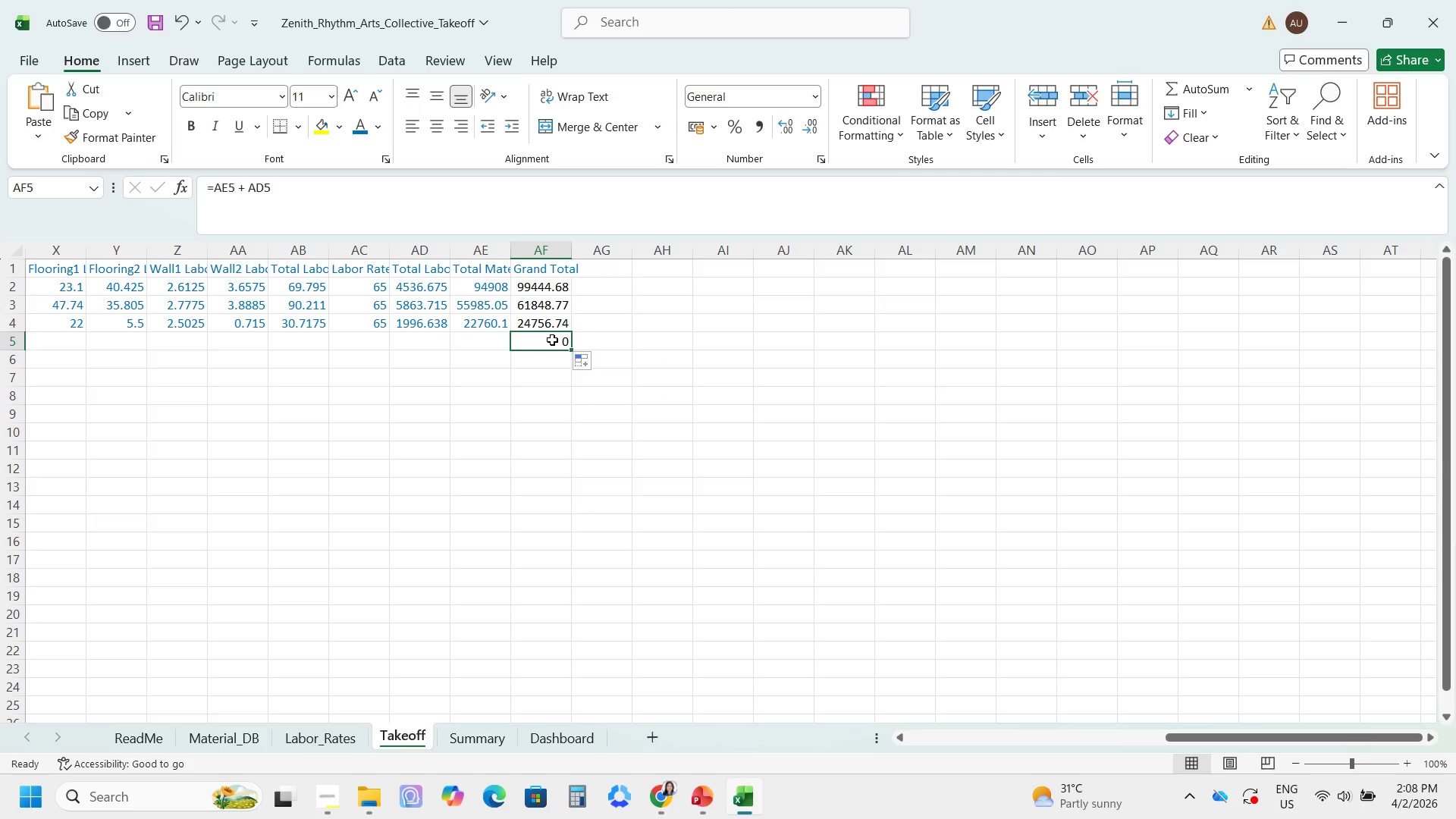 
key(Backspace)
 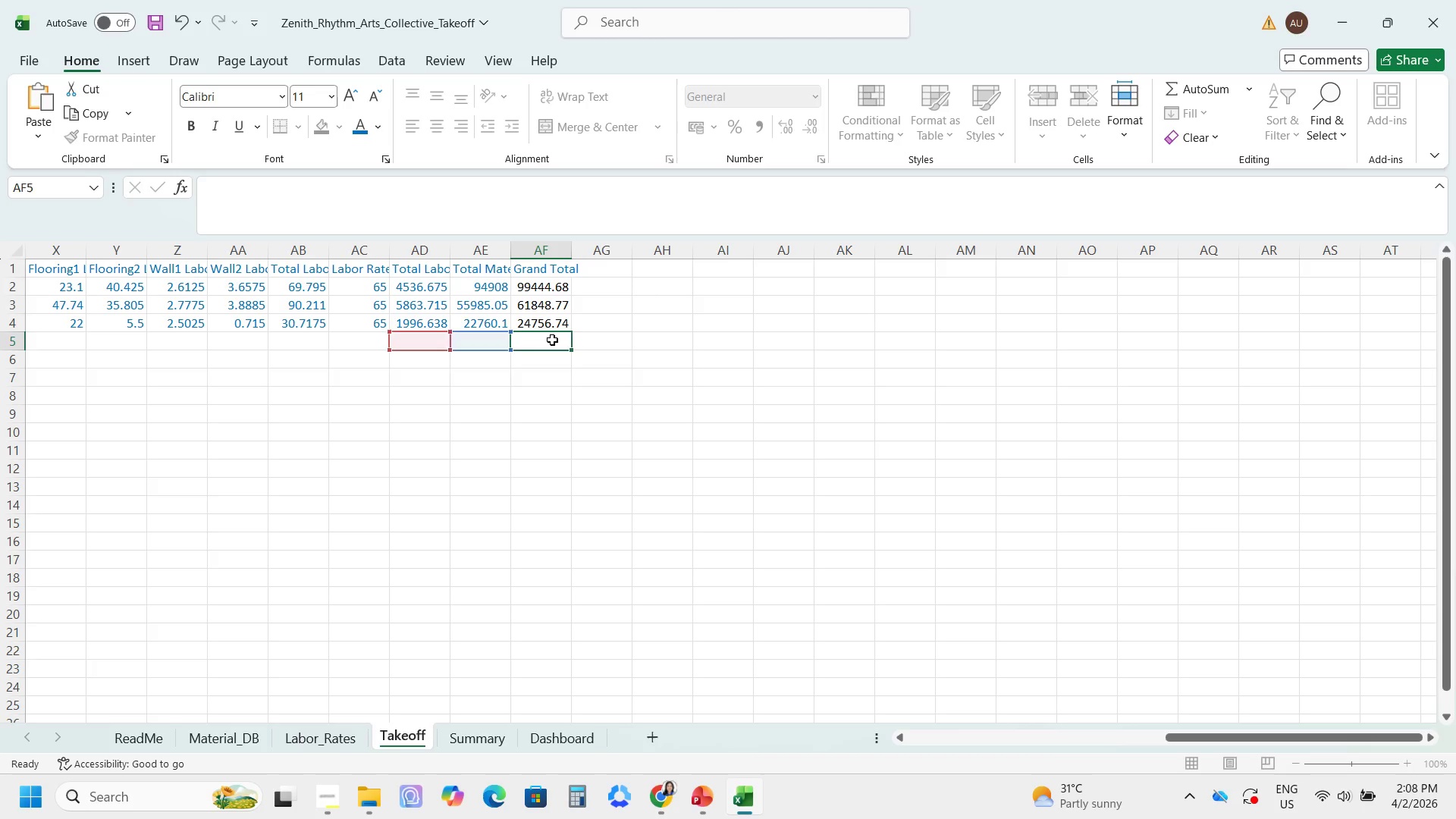 
key(Enter)
 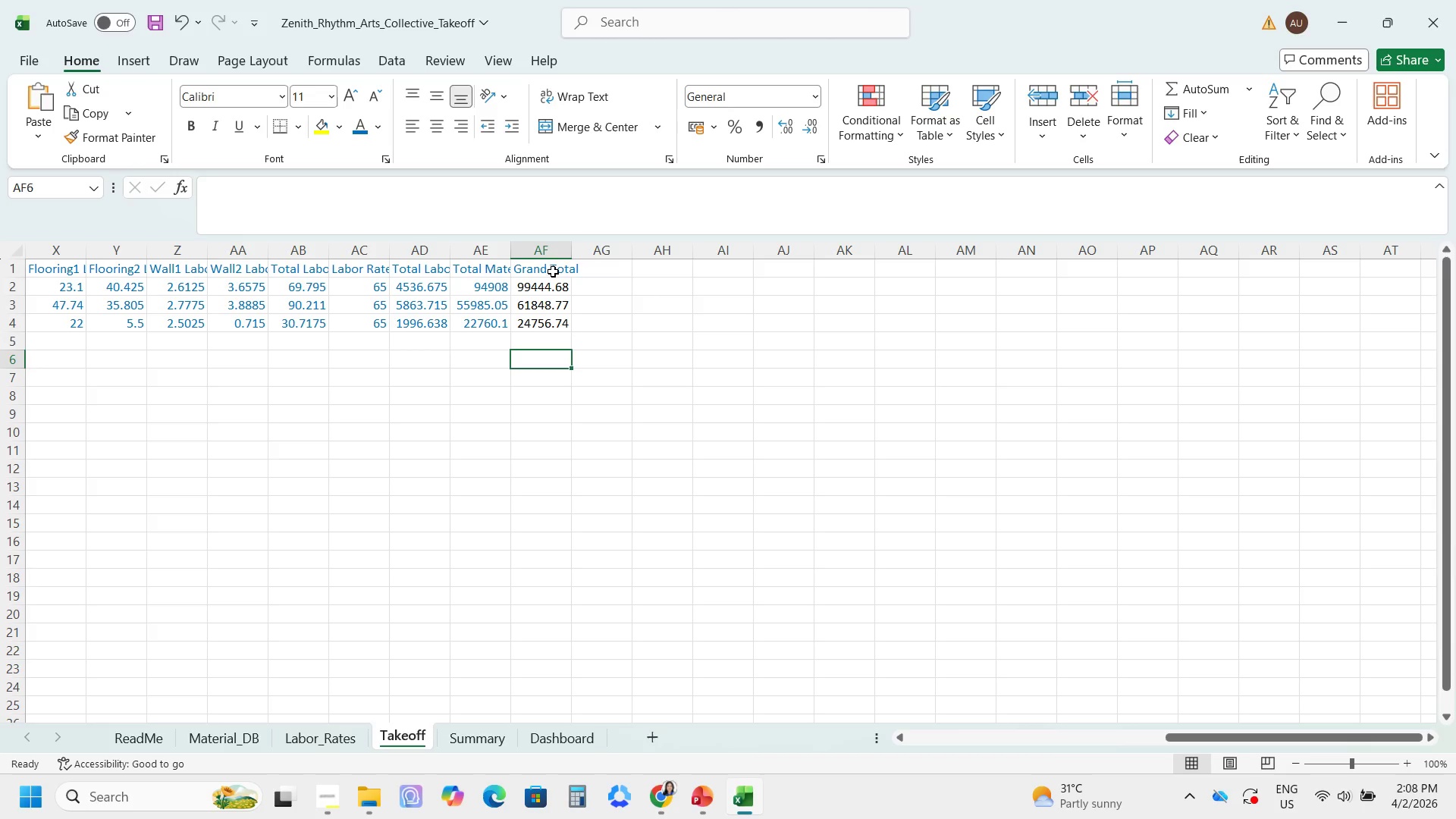 
left_click([557, 254])
 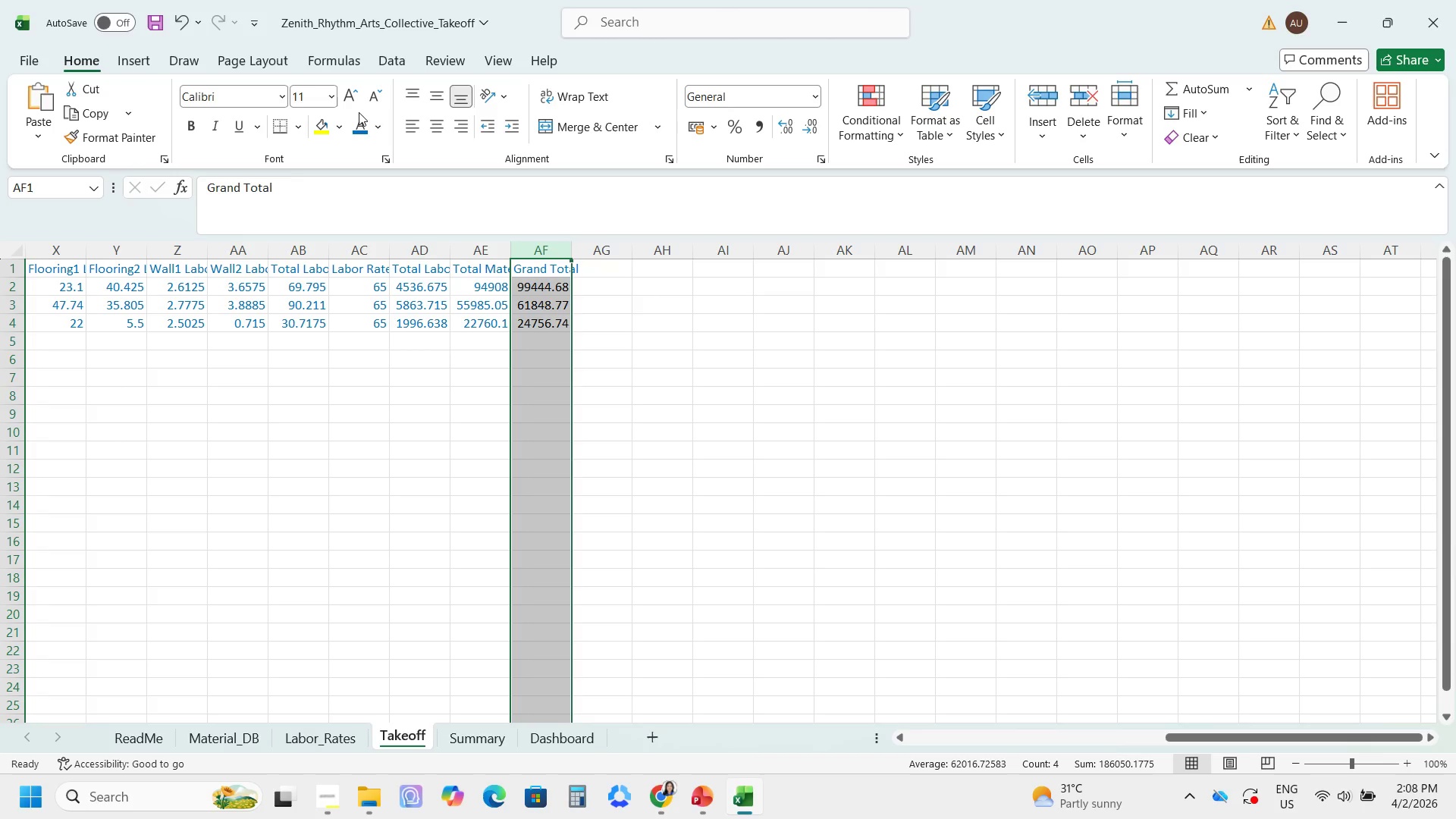 
left_click([360, 124])
 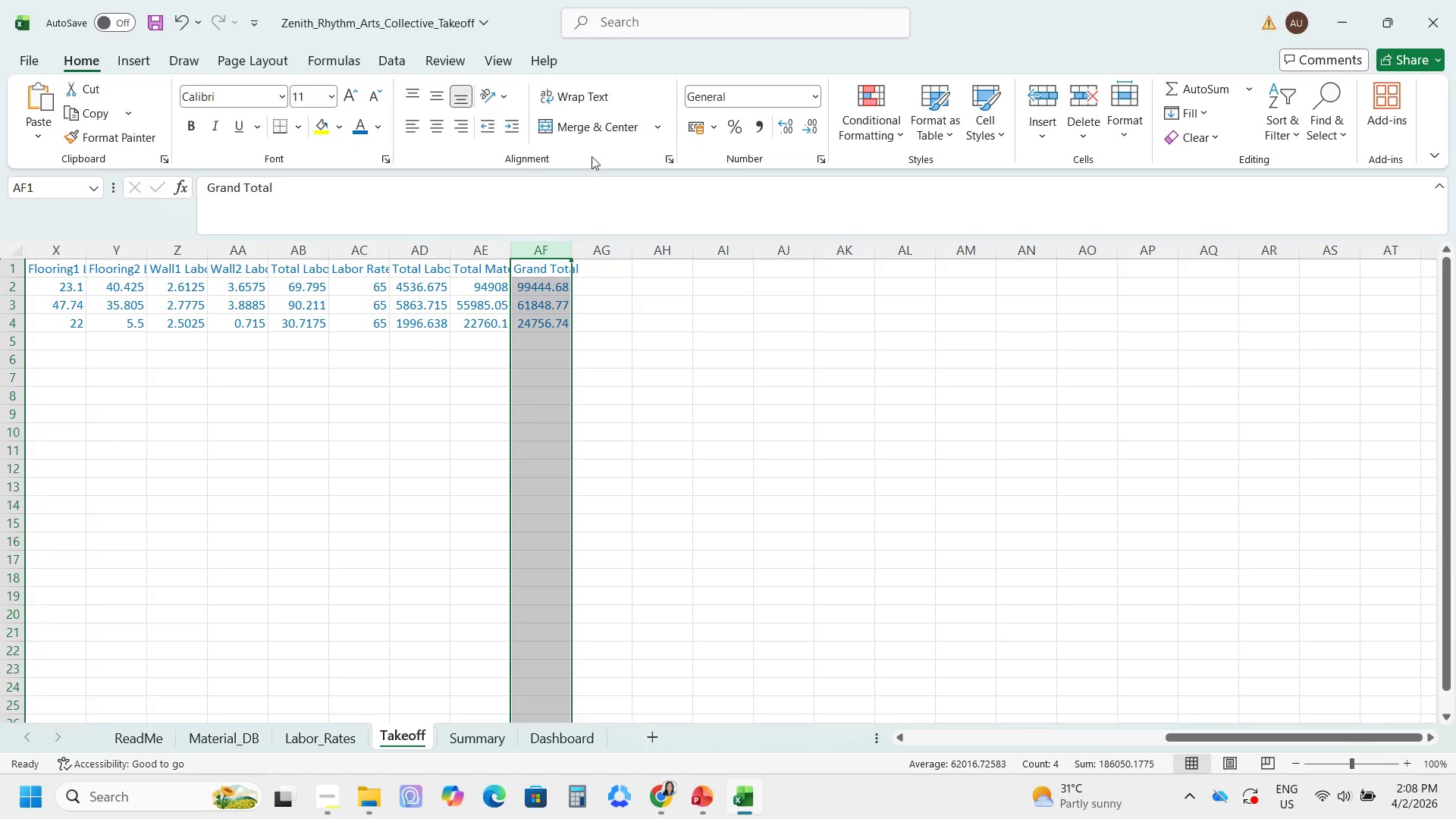 
left_click([596, 268])
 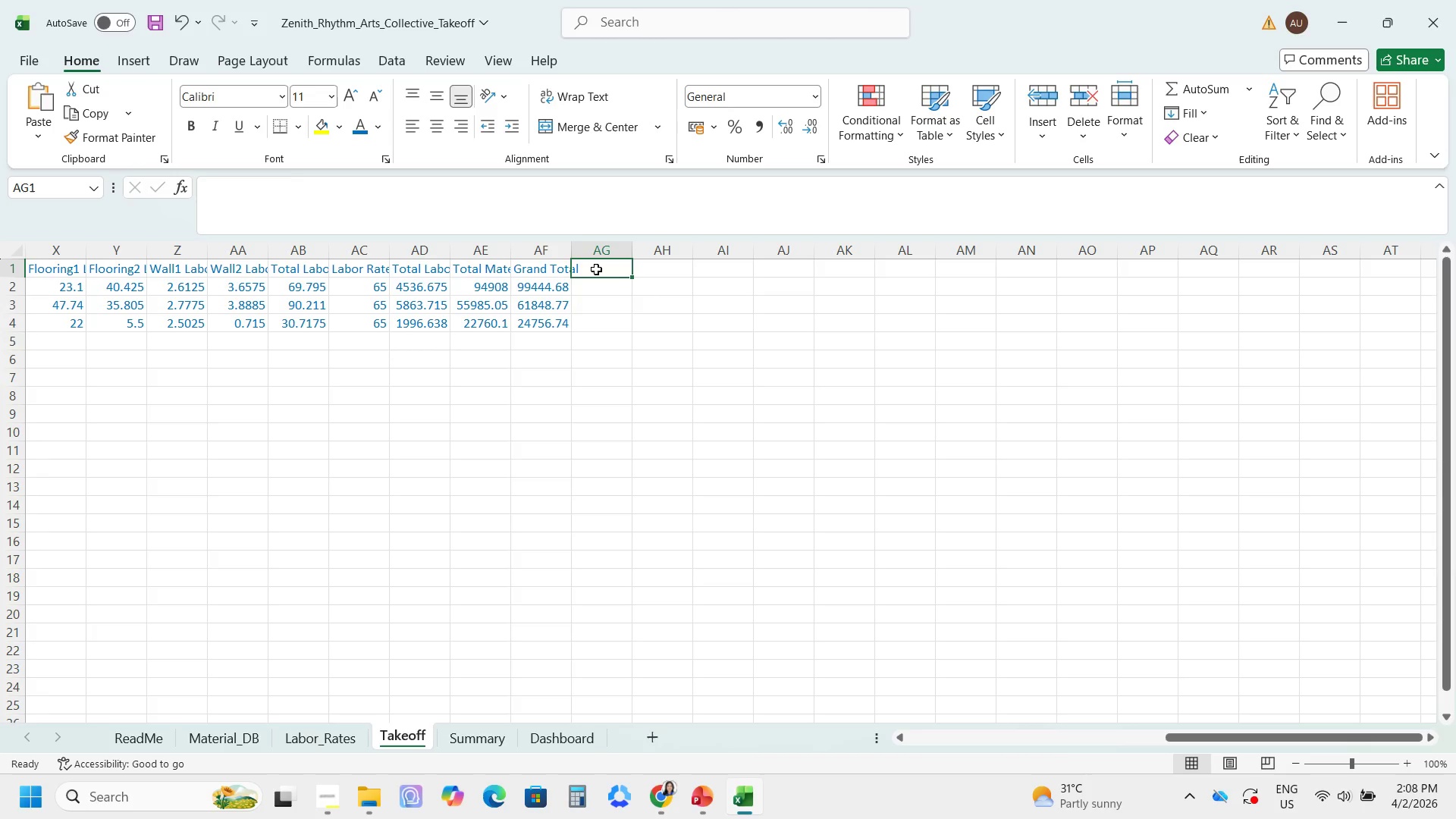 
type(Cost / SF)
 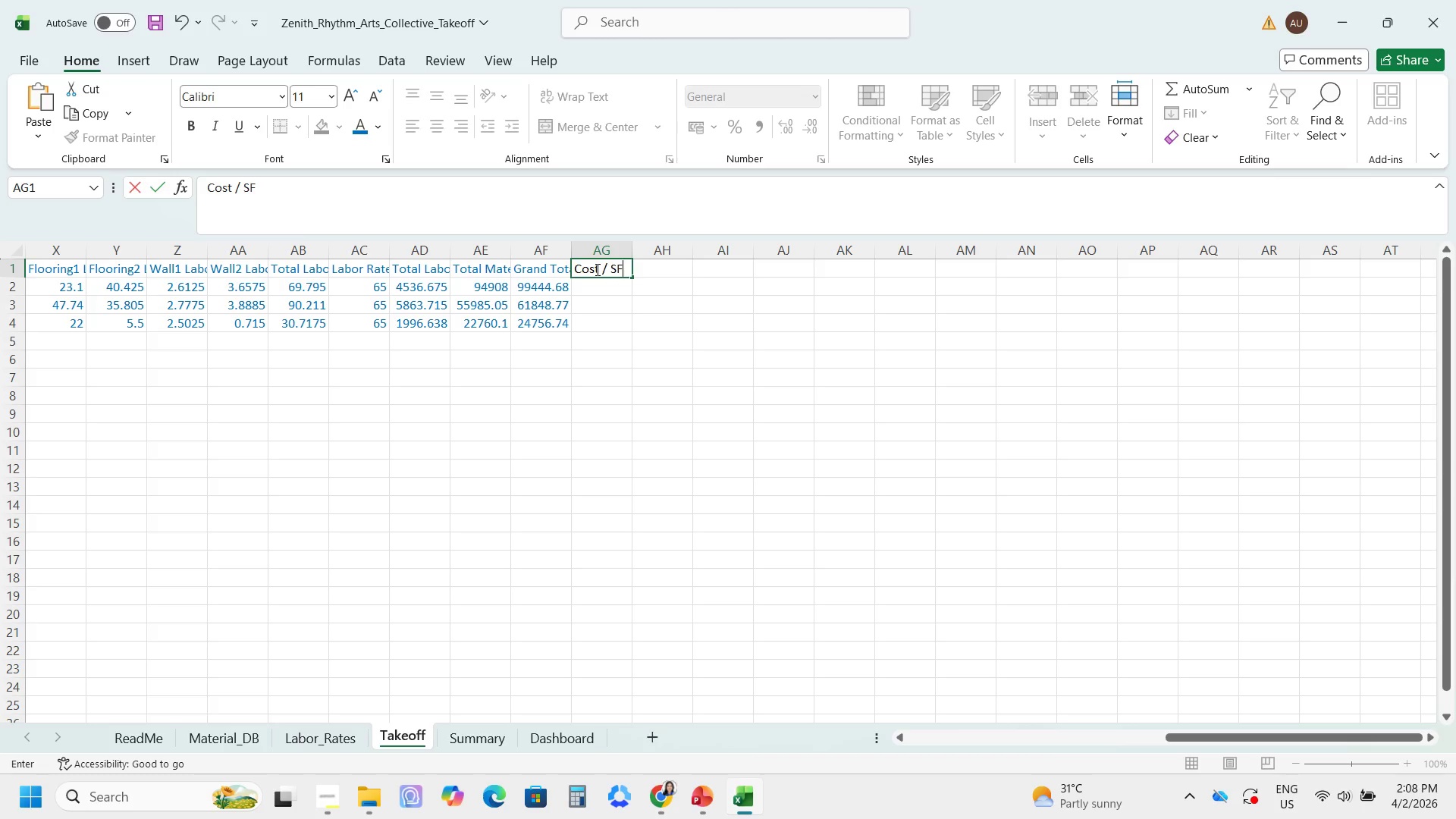 
left_click([600, 287])
 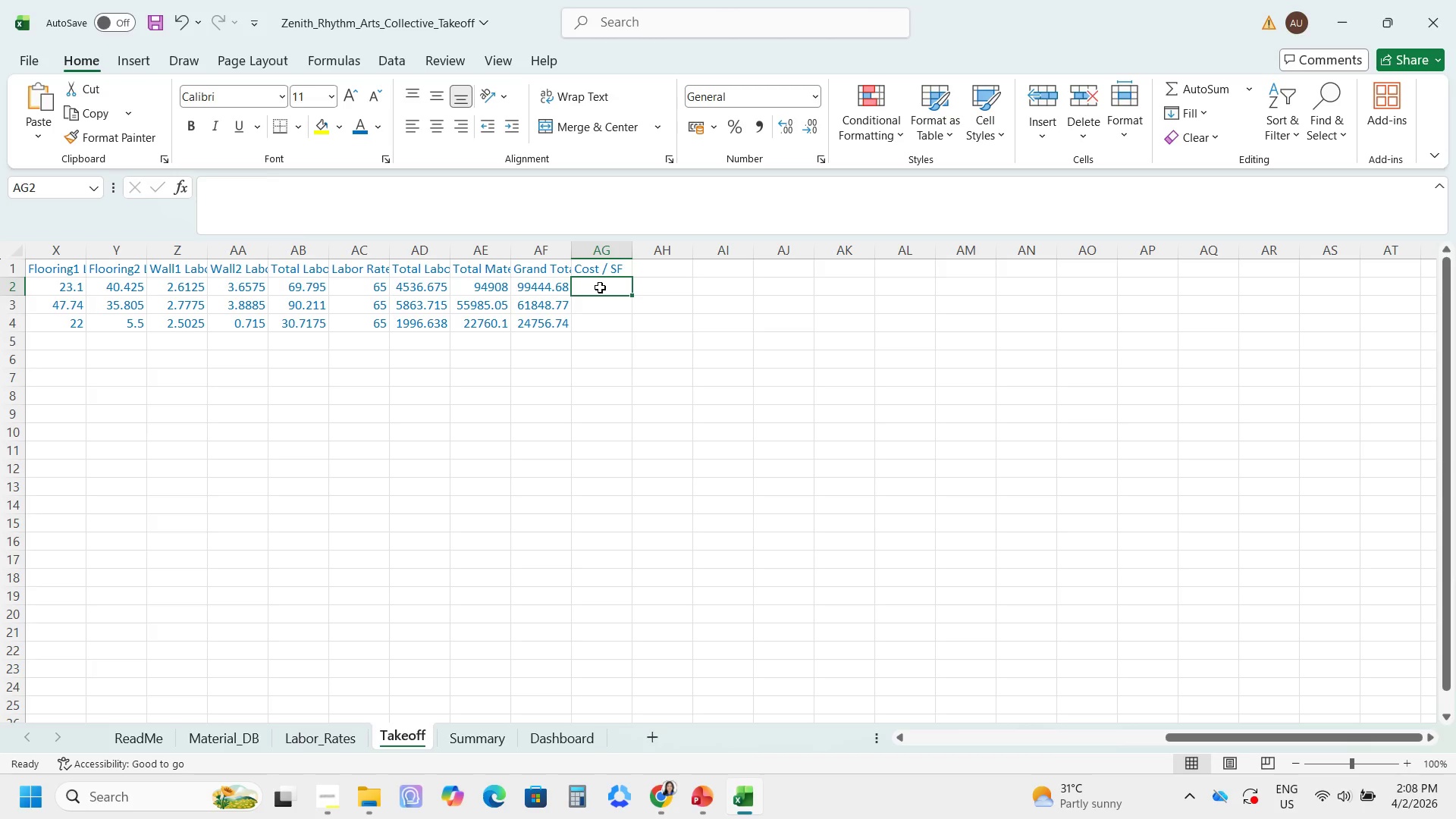 
type(=IF)
key(Backspace)
key(Backspace)
type(if(d2=0,"",AF)
key(Backspace)
key(Backspace)
type(af2/d2))
 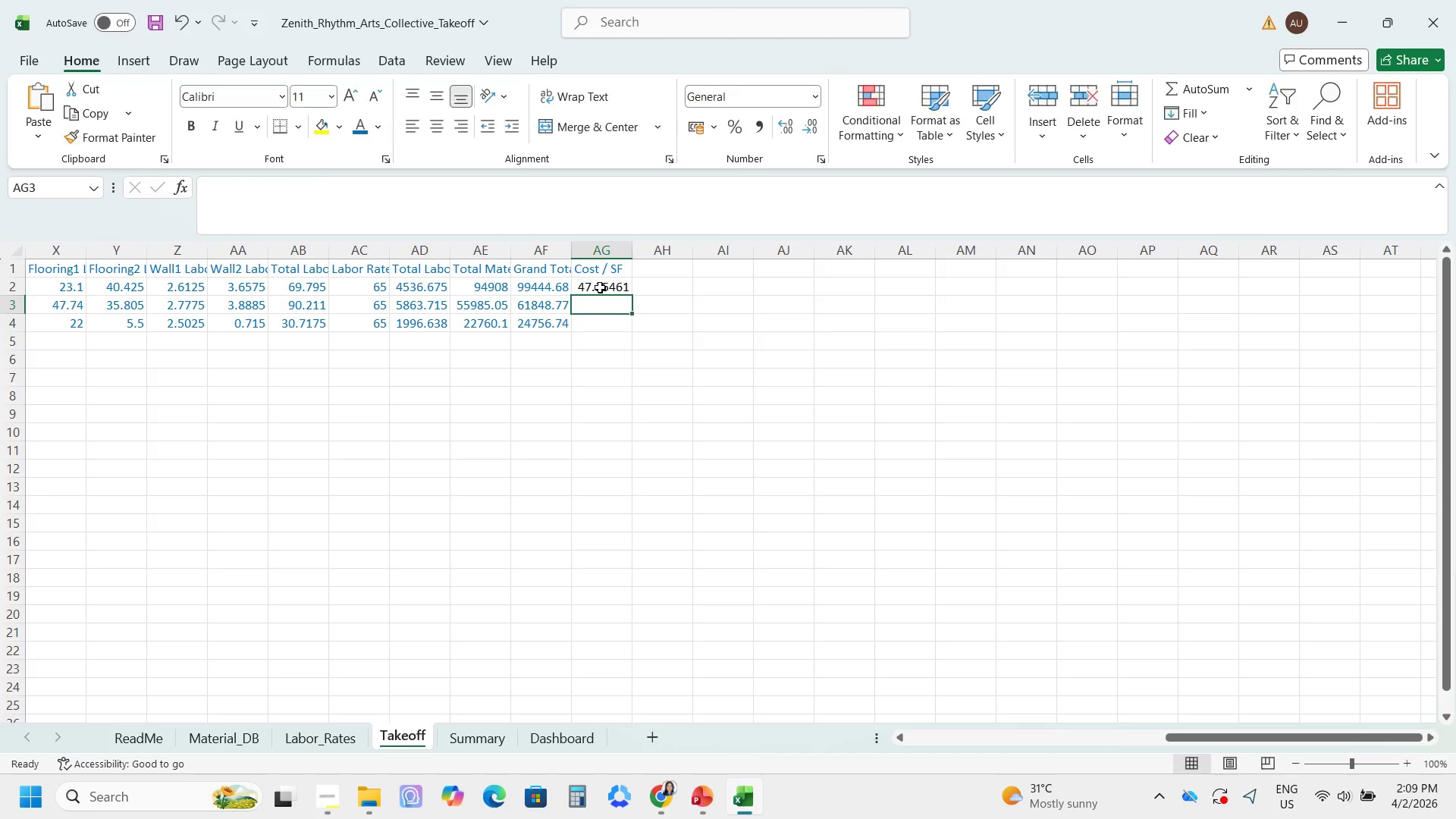 
 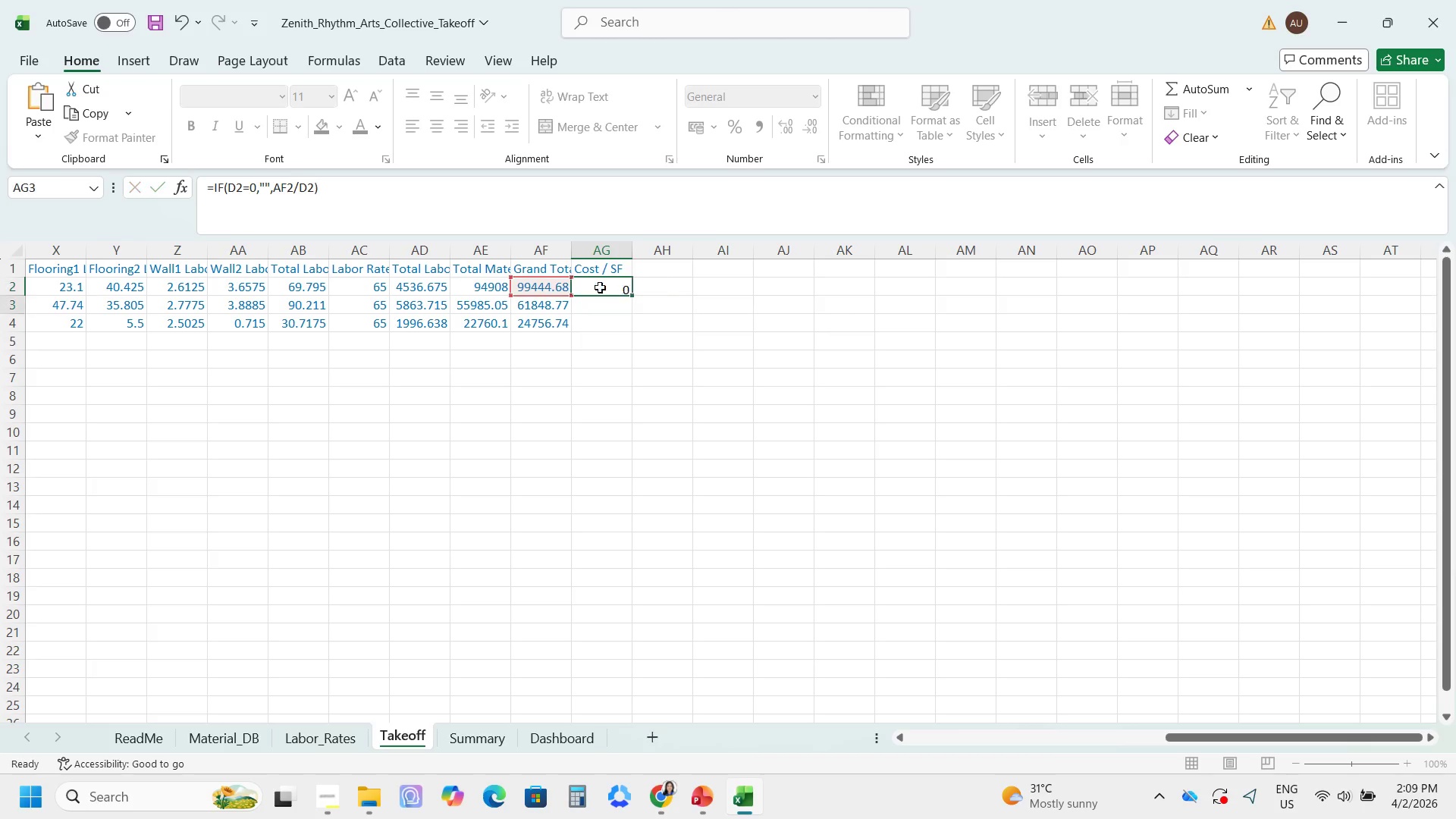 
key(Enter)
 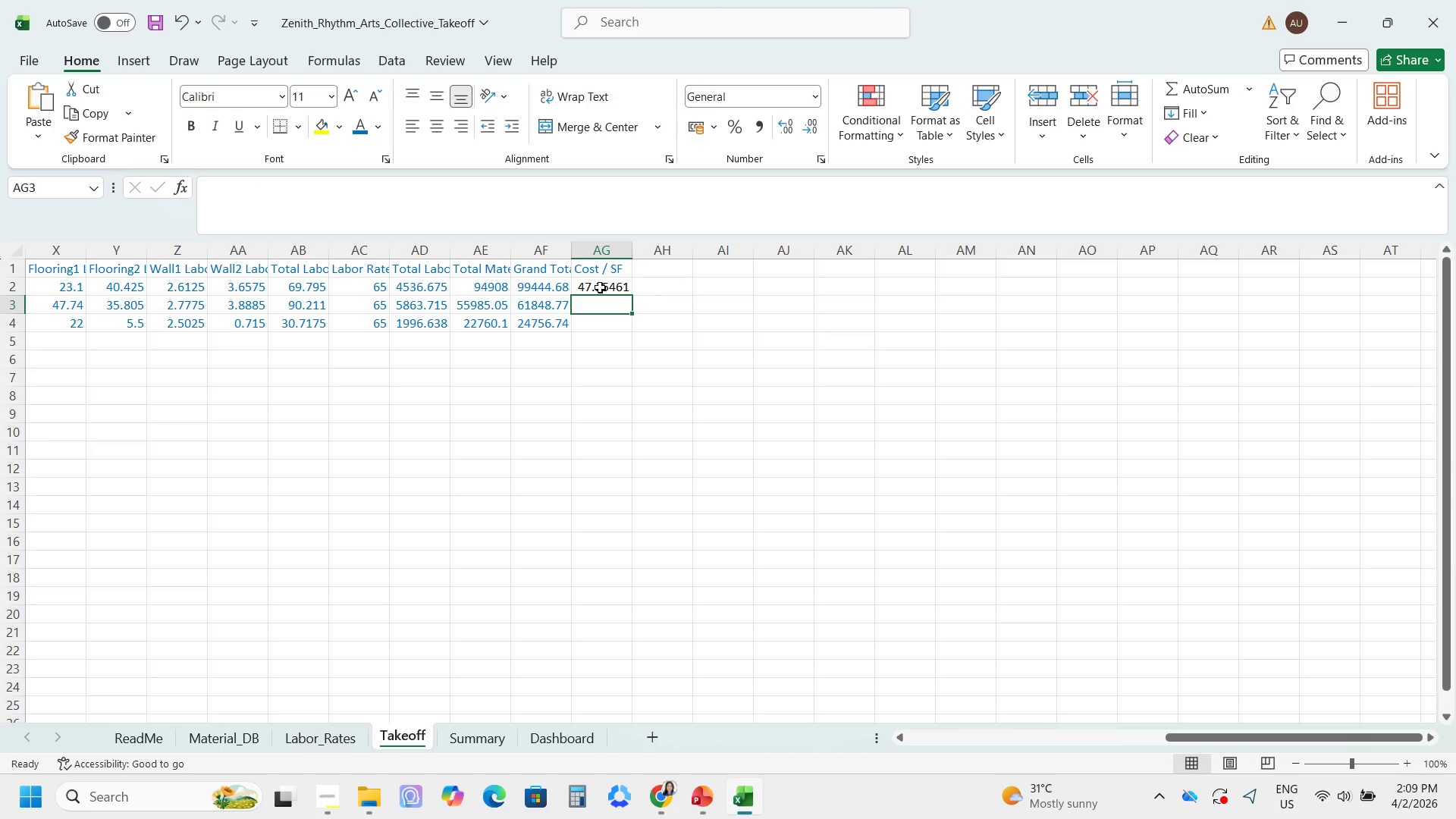 
left_click([600, 287])
 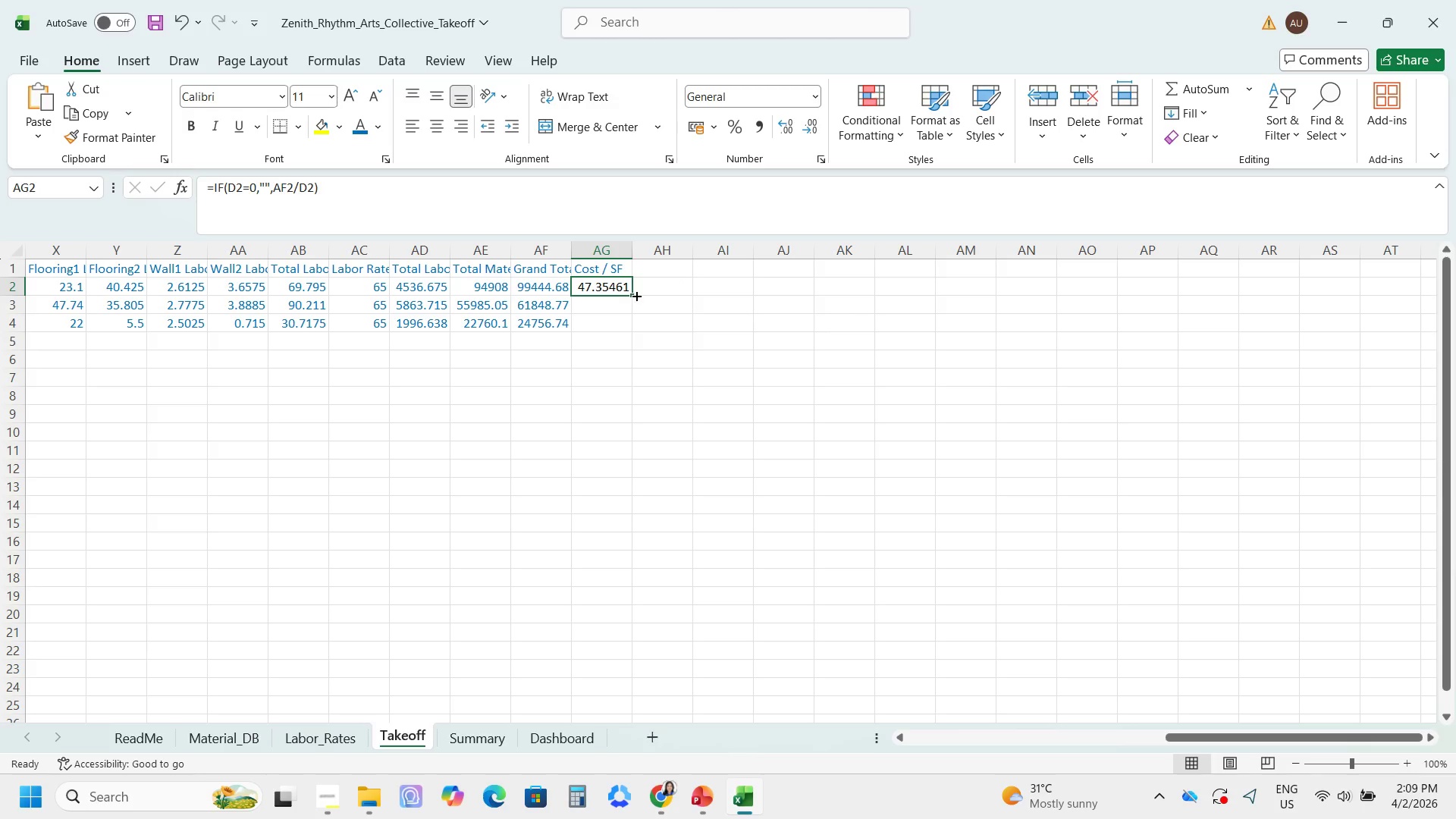 
left_click_drag(start_coordinate=[635, 295], to_coordinate=[635, 329])
 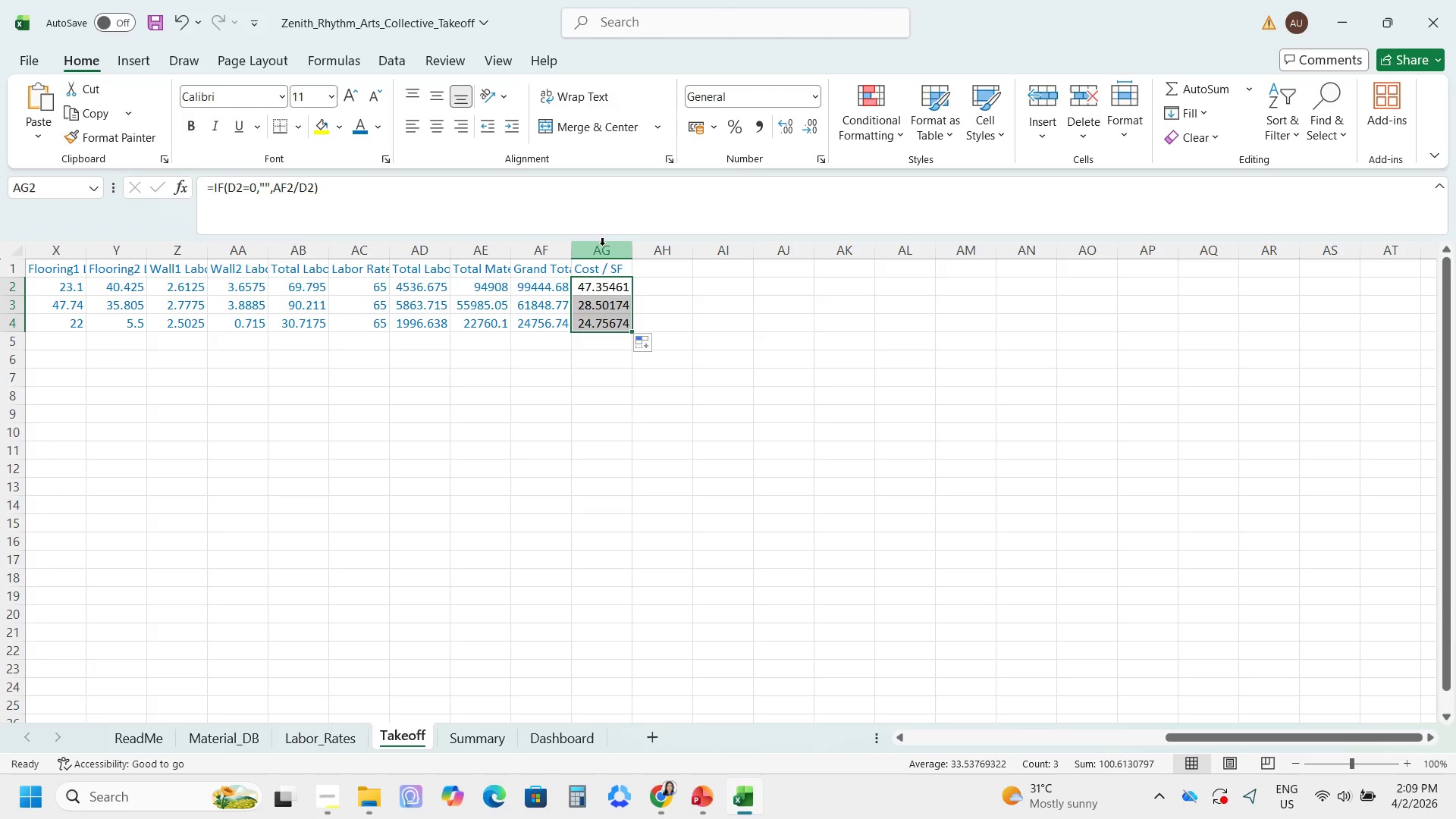 
left_click([602, 245])
 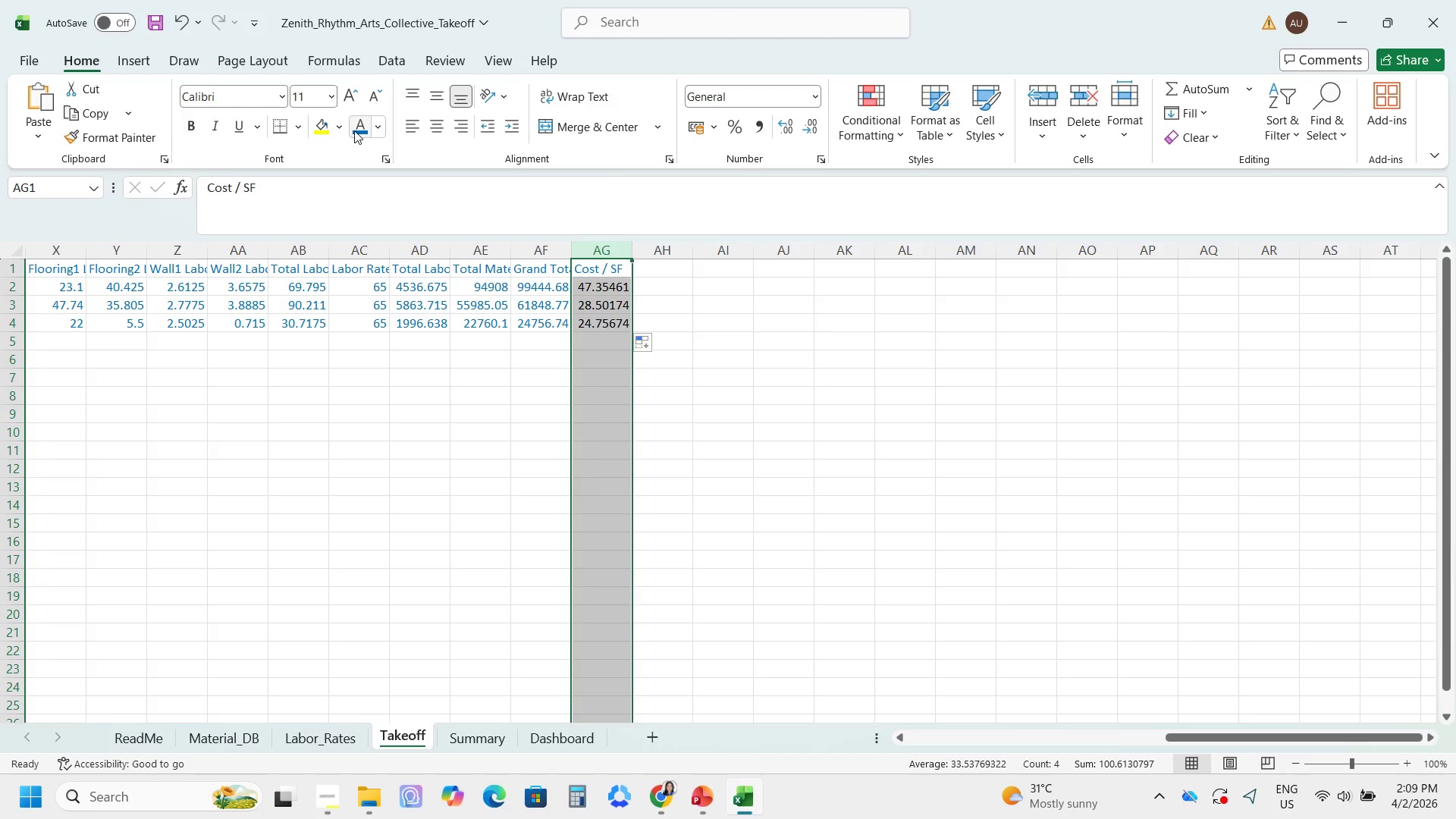 
left_click([354, 129])
 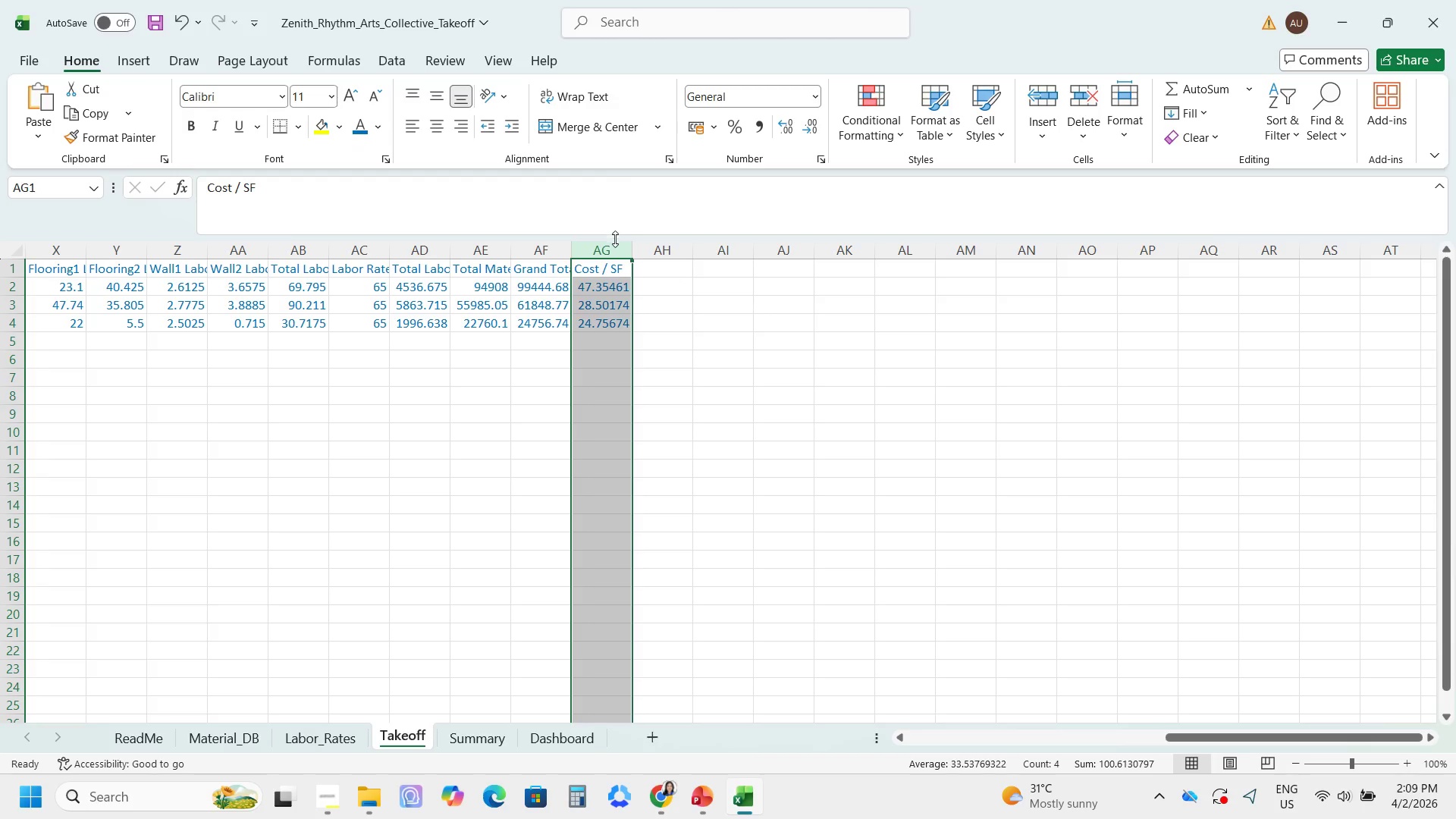 
left_click([614, 240])
 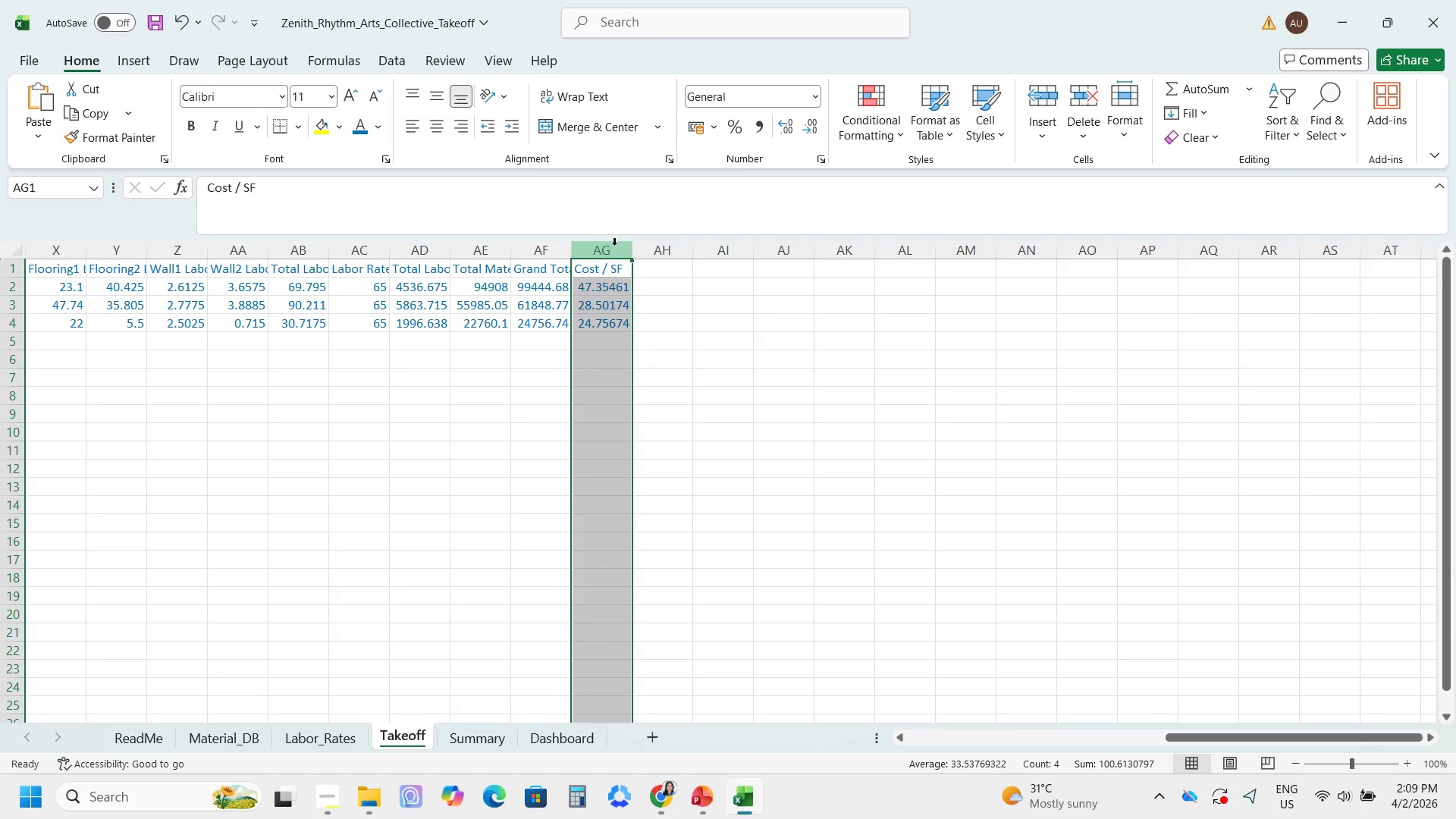 
left_click_drag(start_coordinate=[614, 245], to_coordinate=[191, 220])
 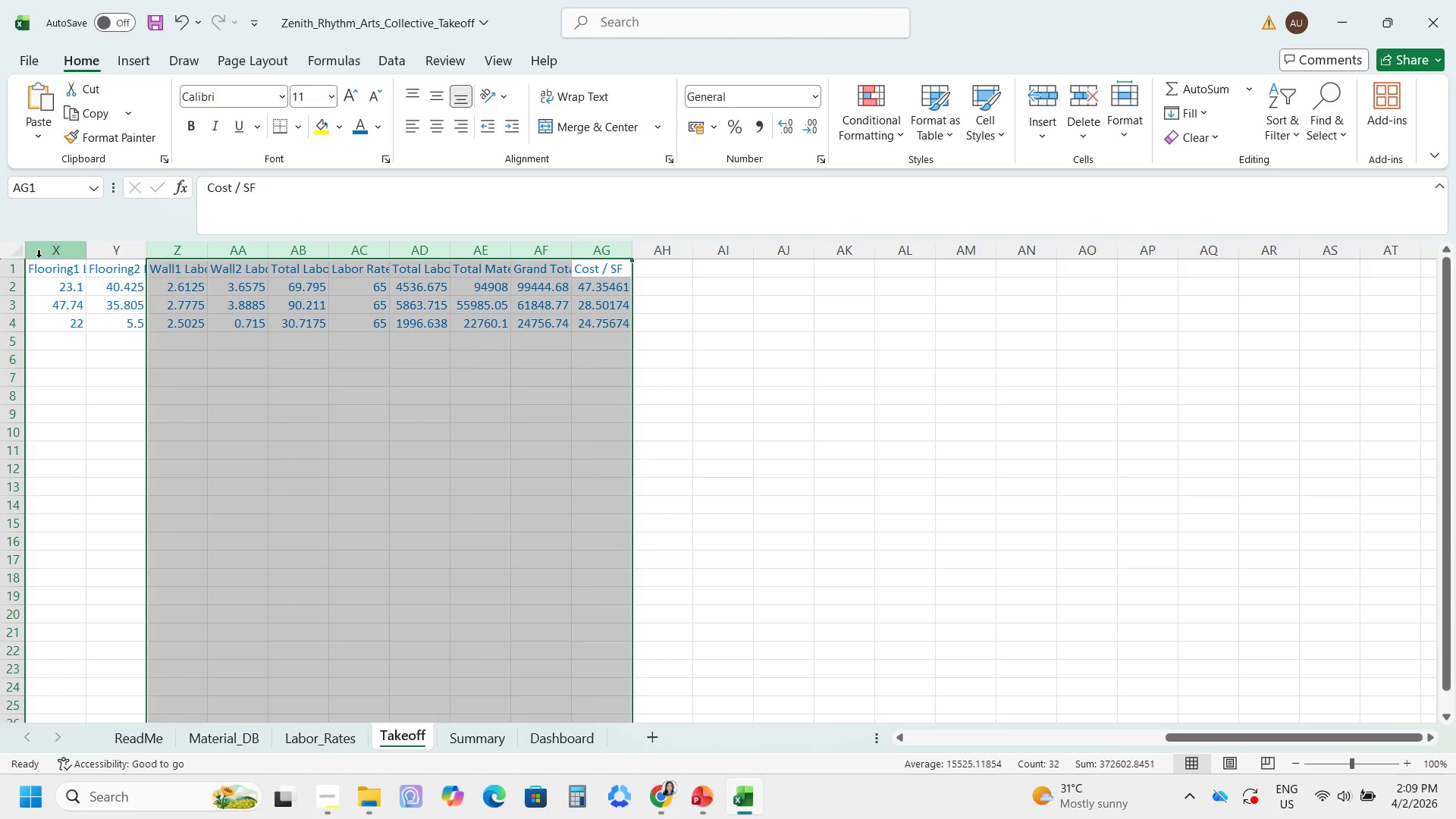 
left_click([5, 252])
 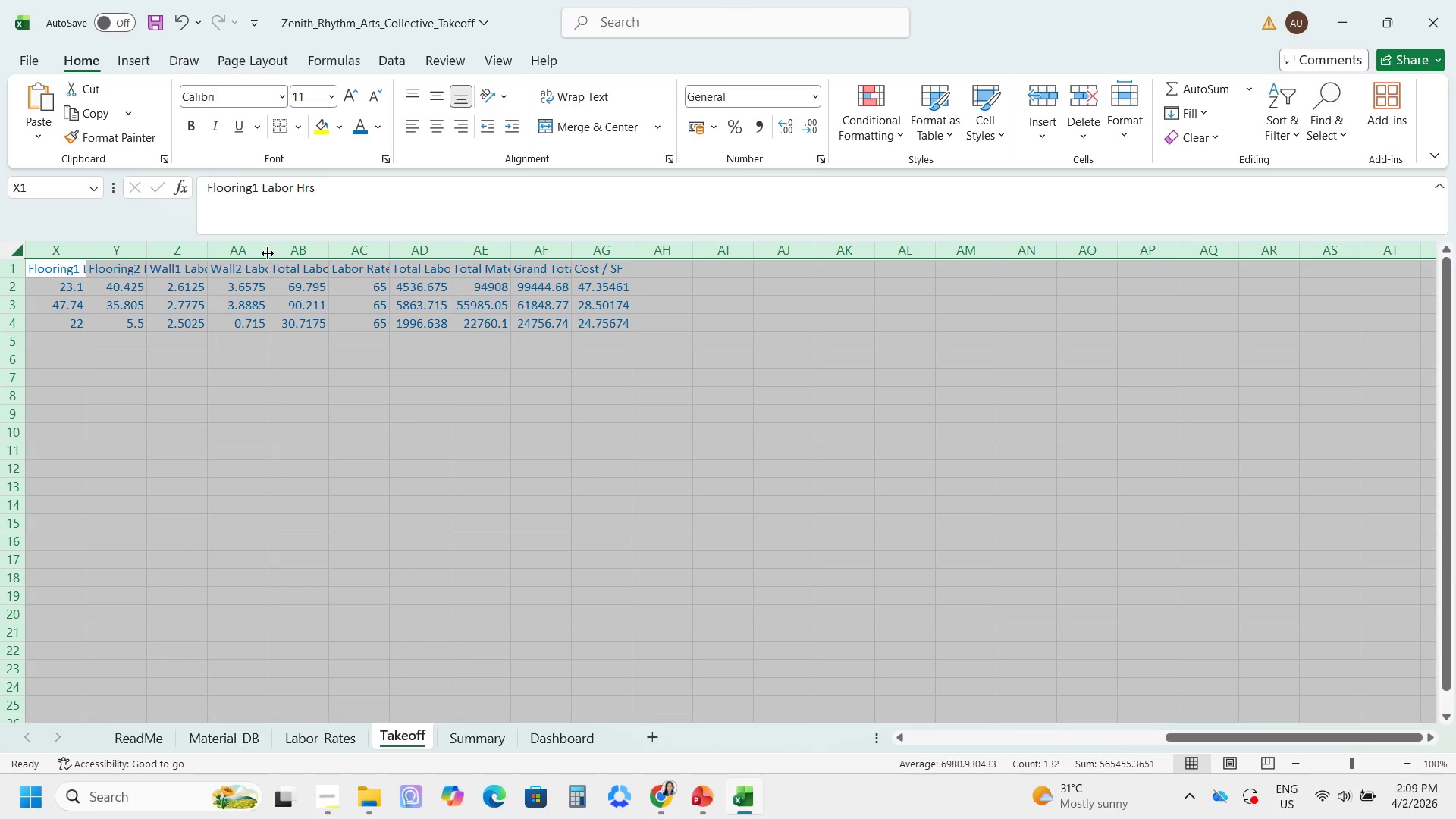 
double_click([268, 253])
 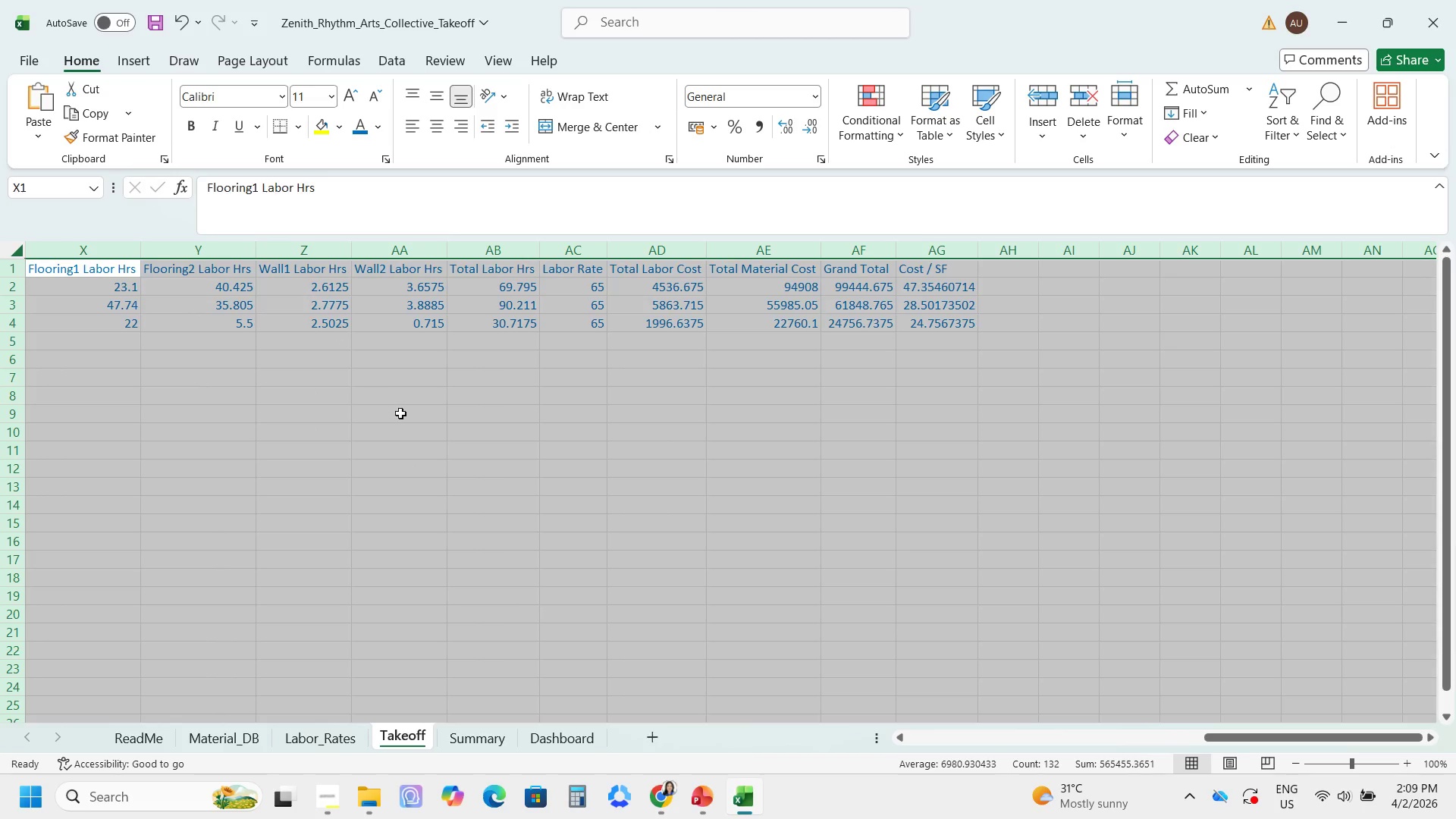 
left_click([400, 413])
 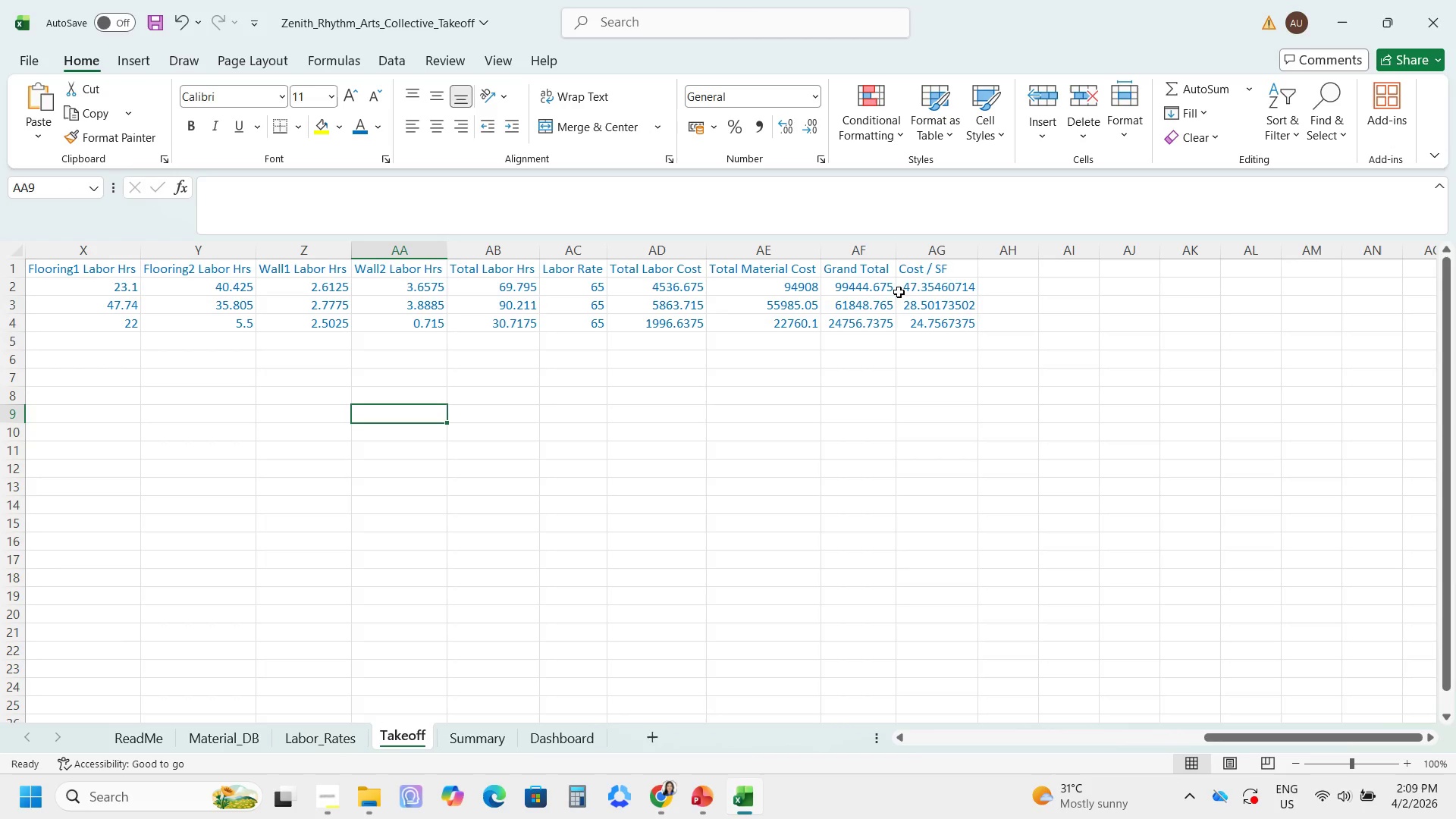 
left_click_drag(start_coordinate=[937, 249], to_coordinate=[582, 254])
 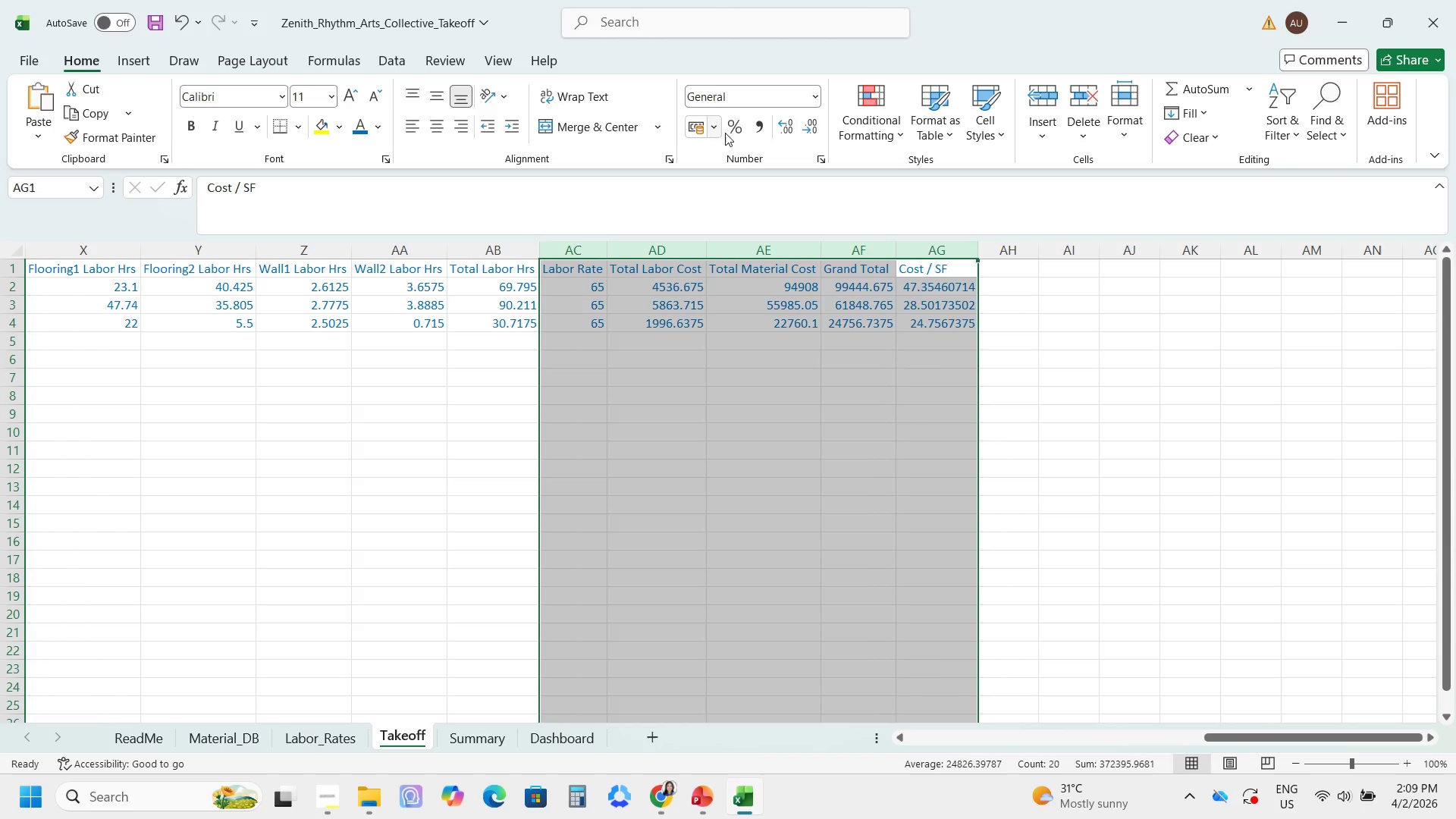 
left_click([764, 130])
 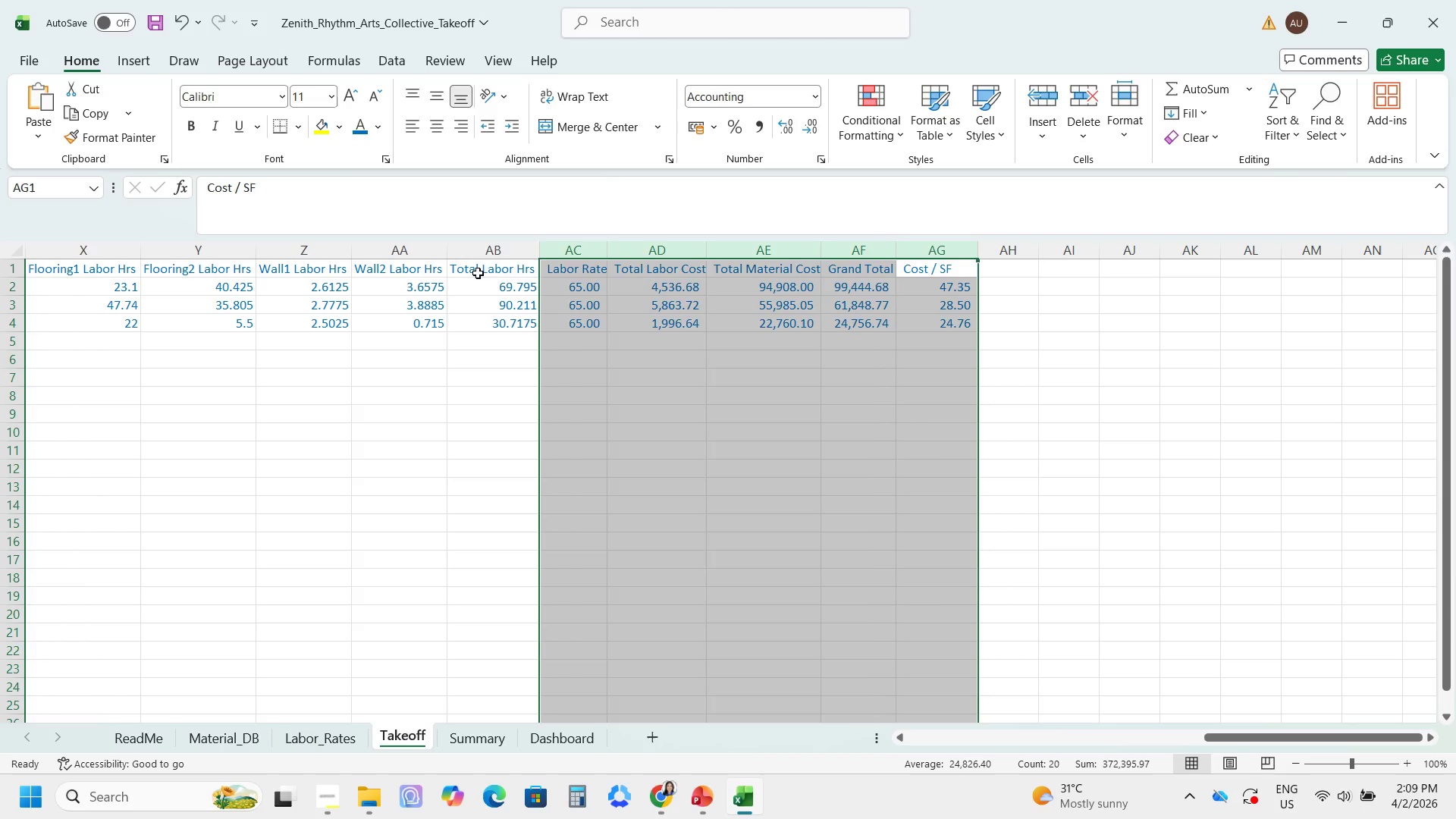 
left_click([498, 251])
 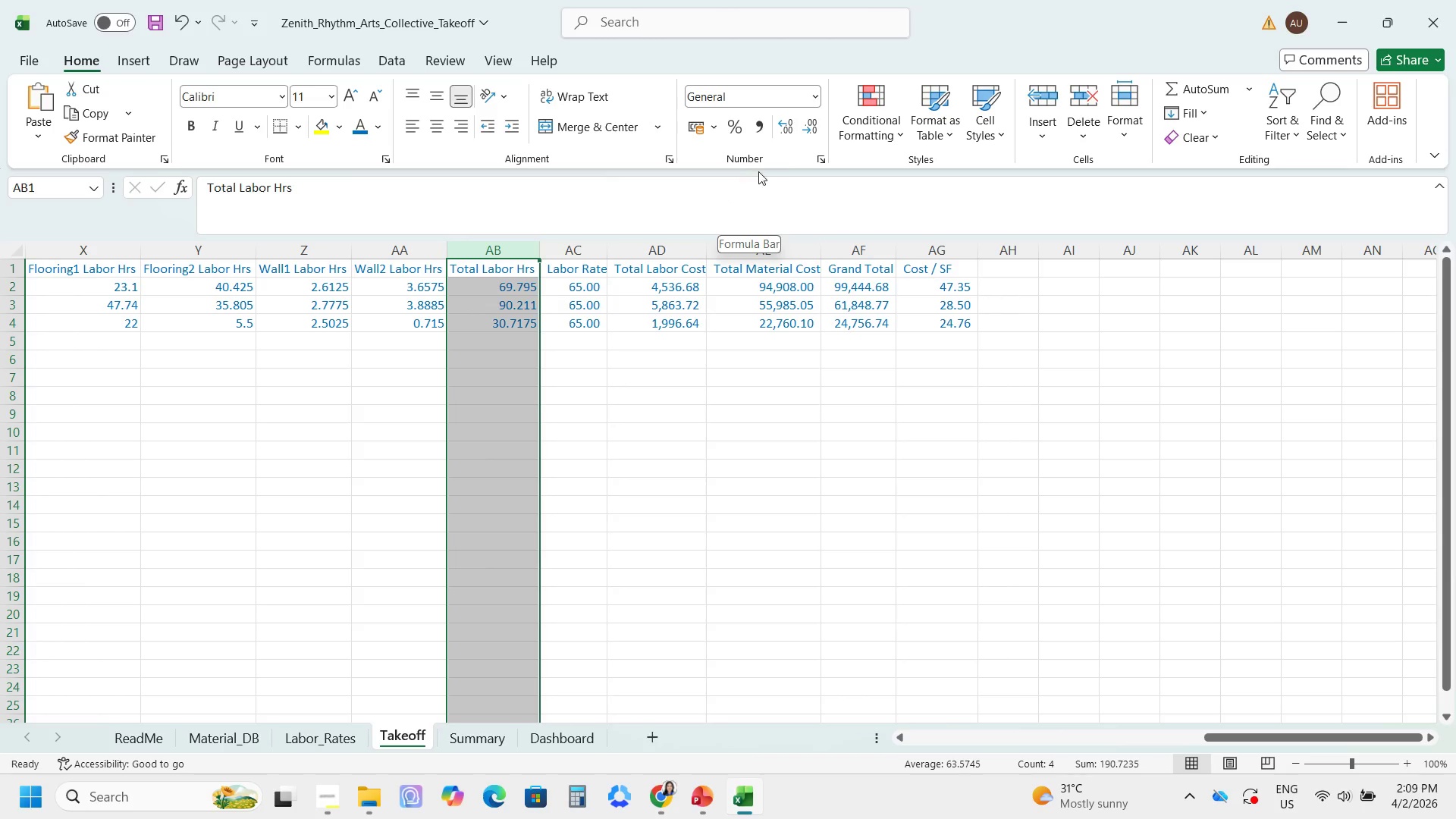 
left_click([812, 127])
 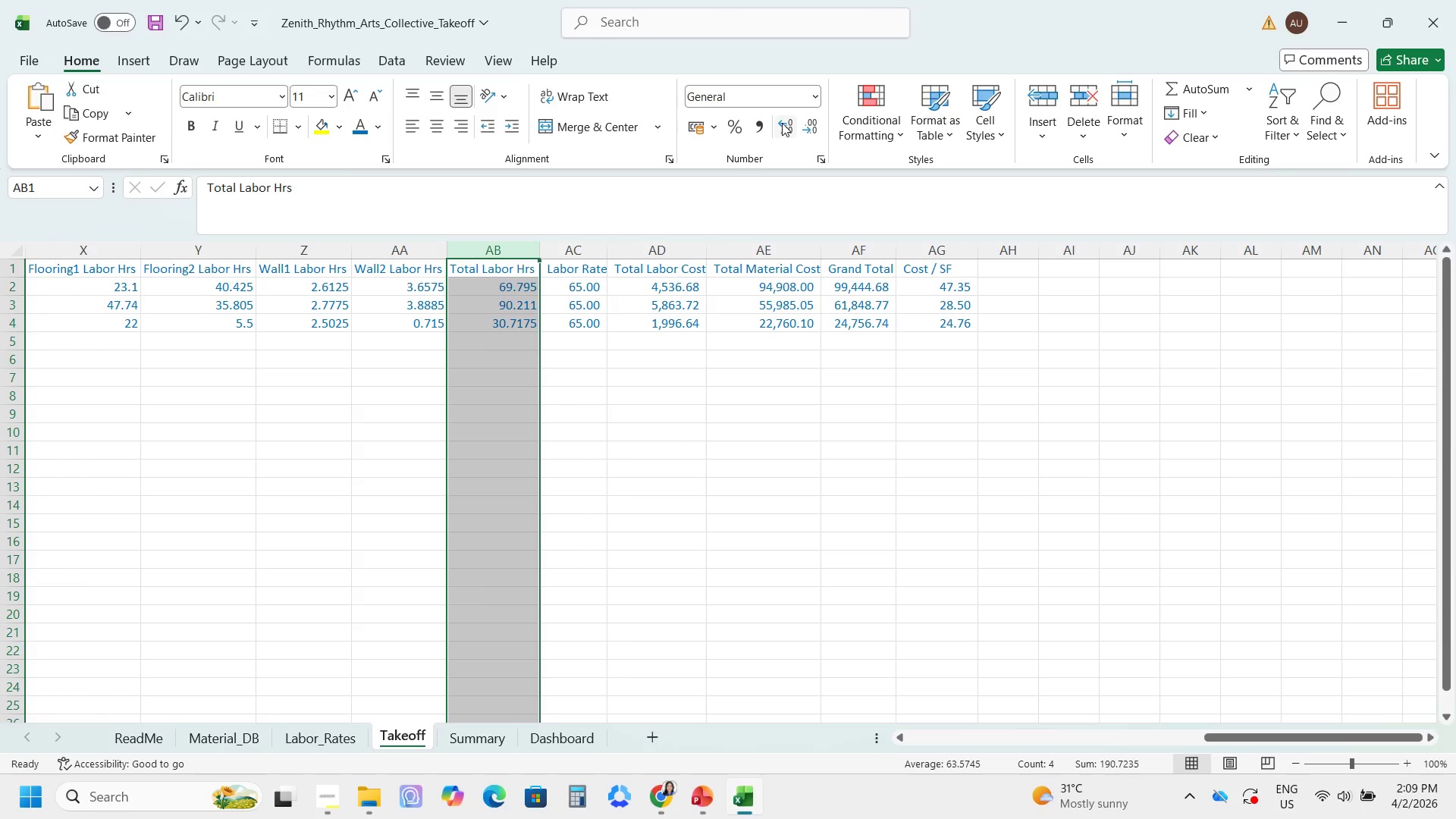 
left_click([781, 123])
 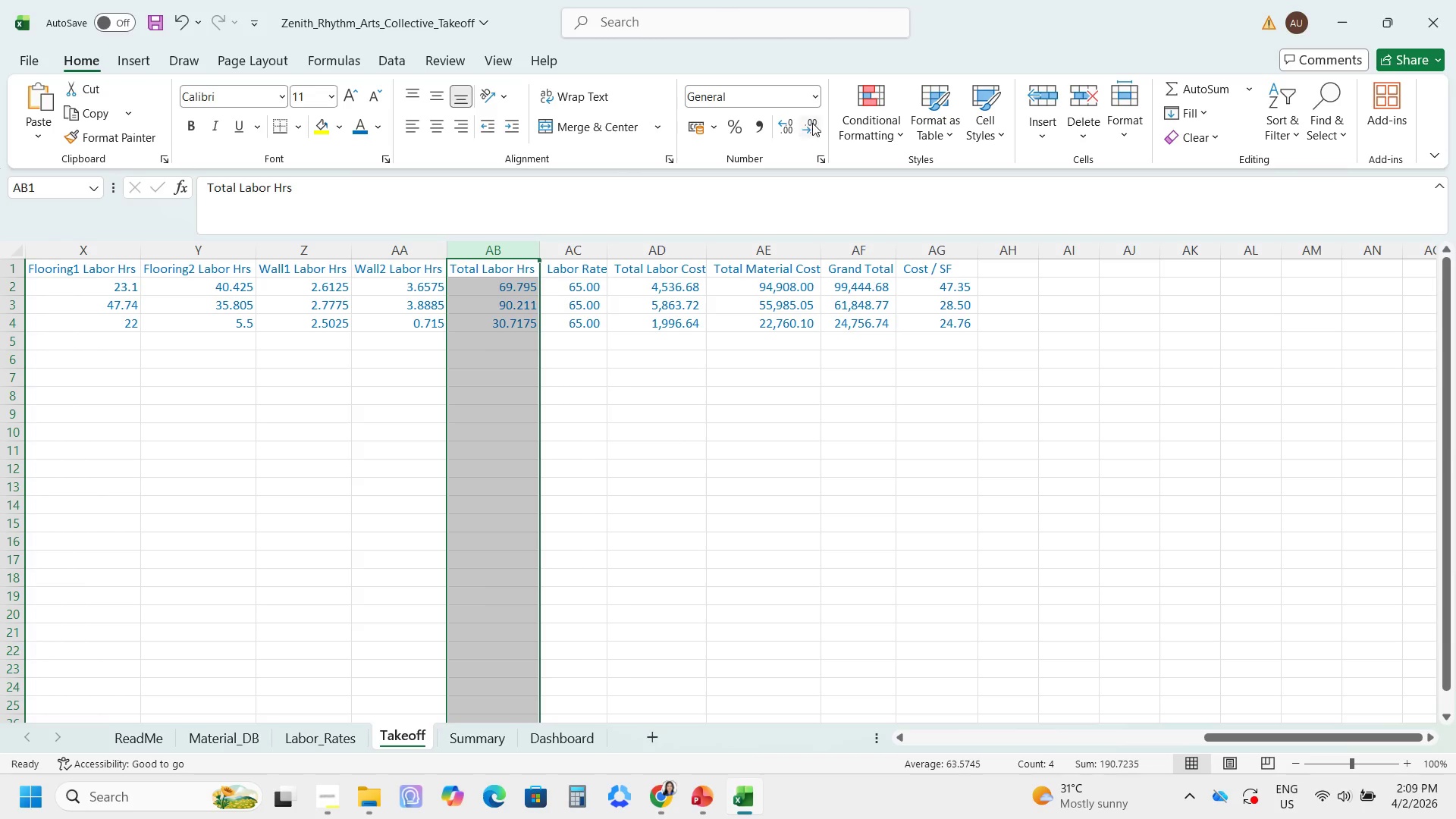 
double_click([813, 123])
 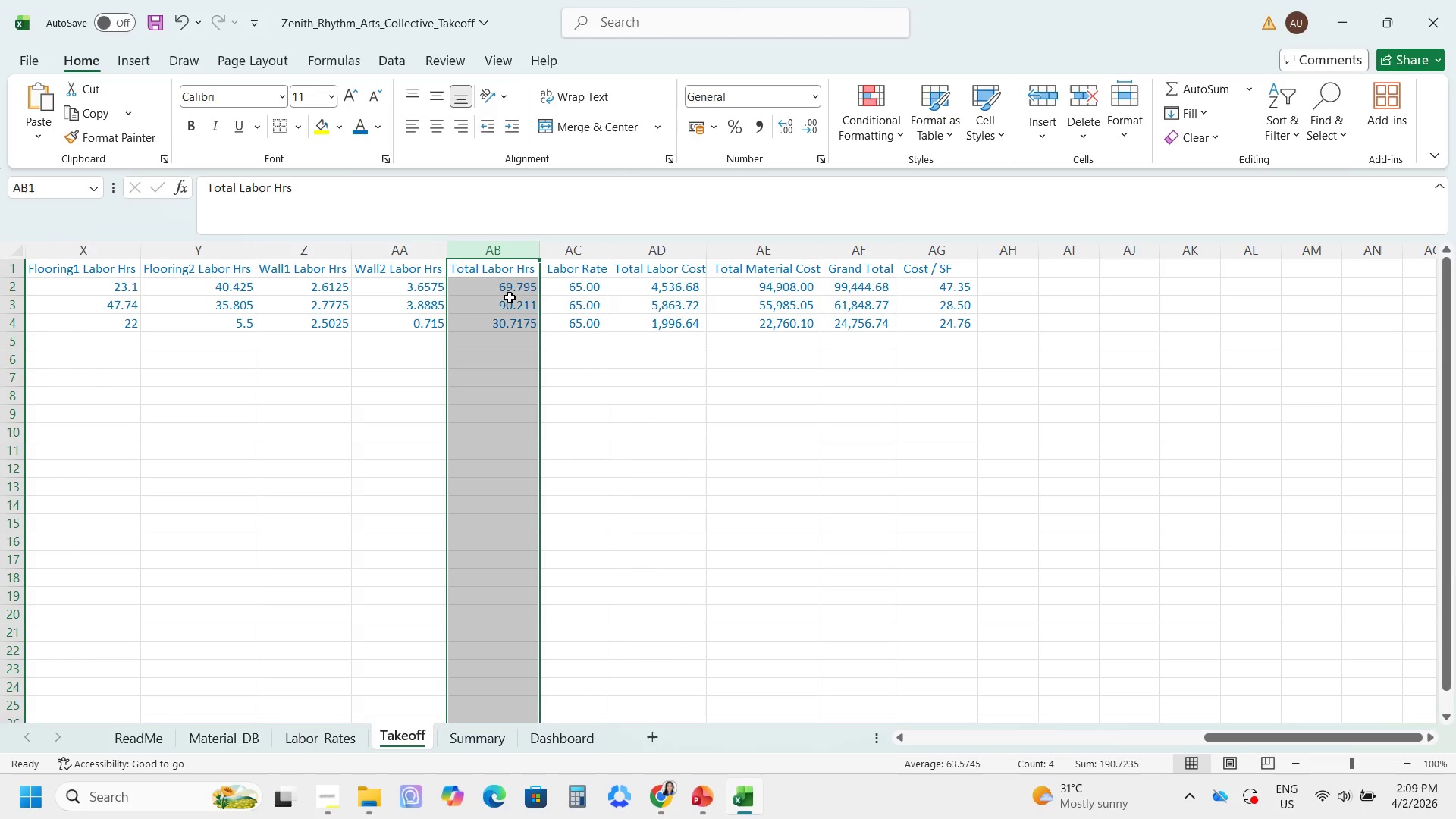 
left_click_drag(start_coordinate=[510, 294], to_coordinate=[504, 323])
 